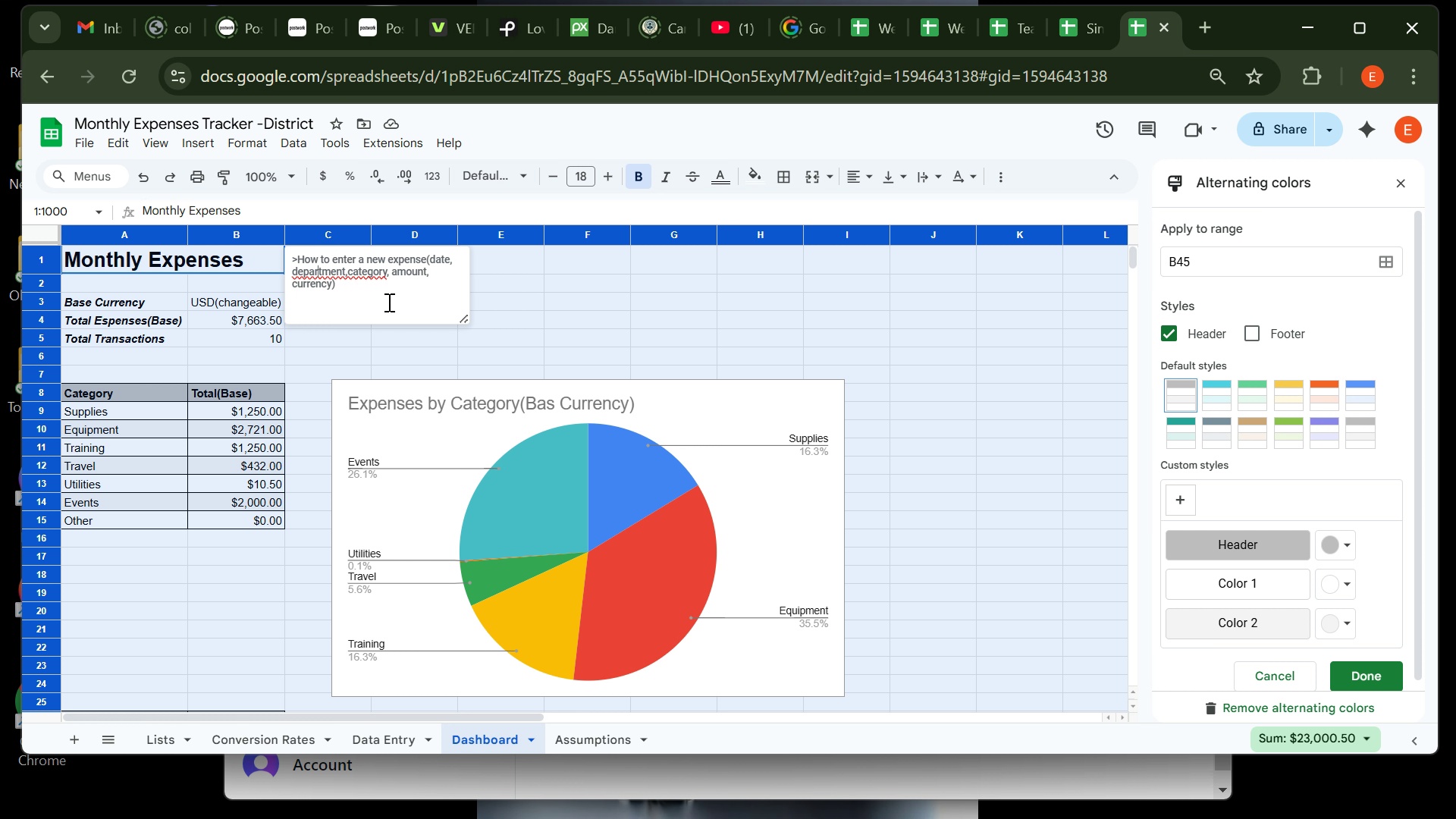 
key(ArrowRight)
 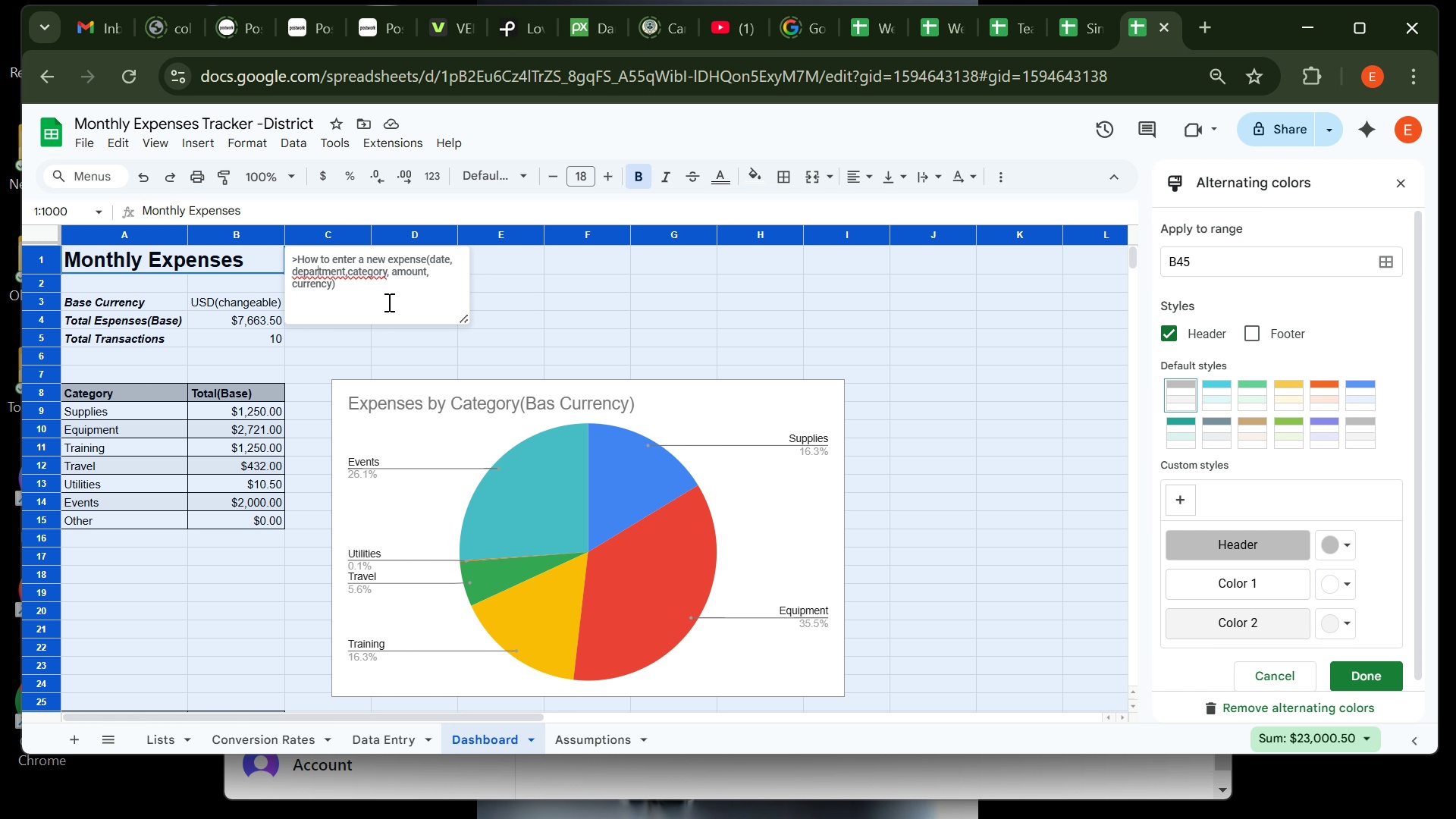 
key(ArrowRight)
 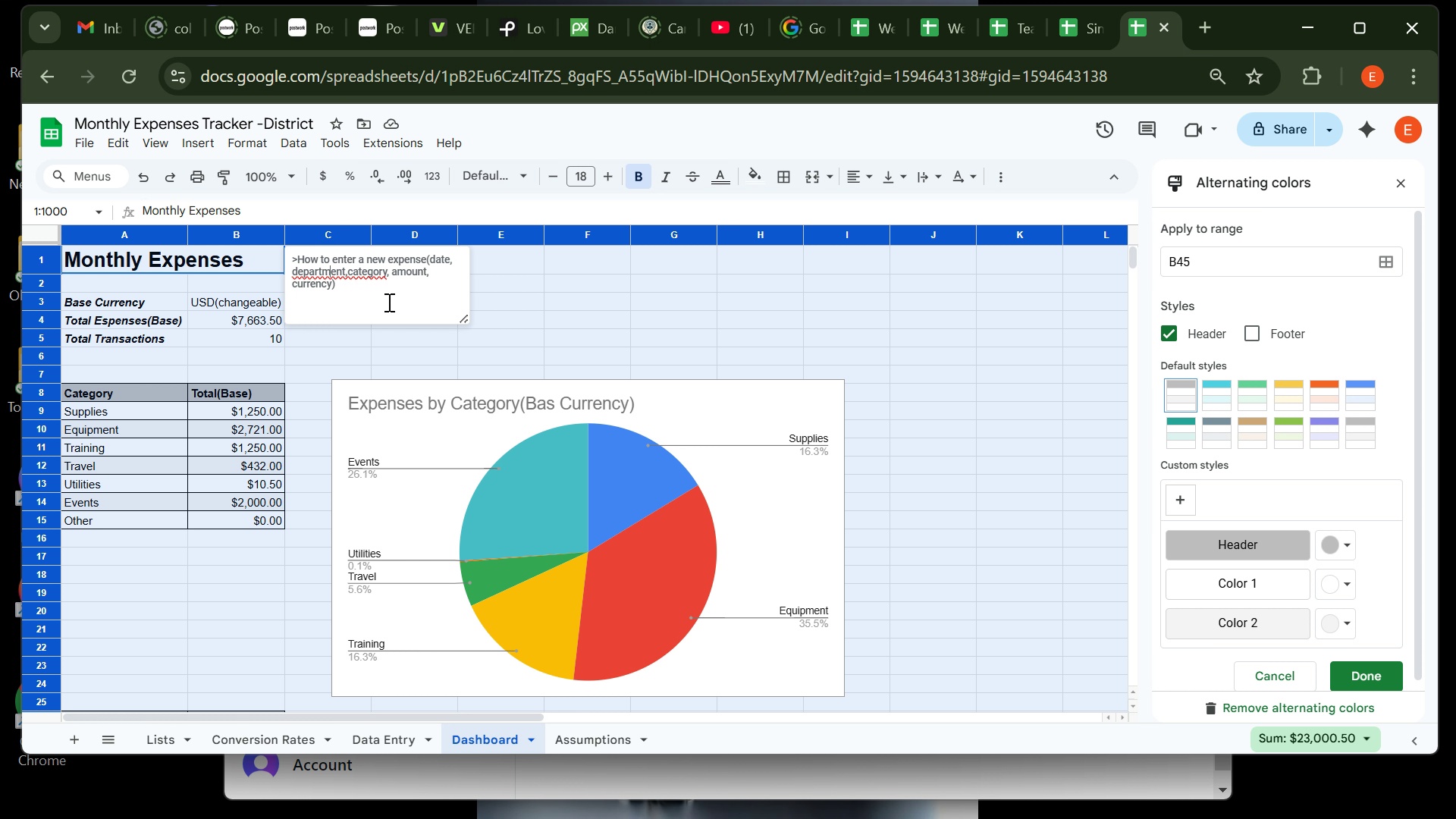 
key(ArrowRight)
 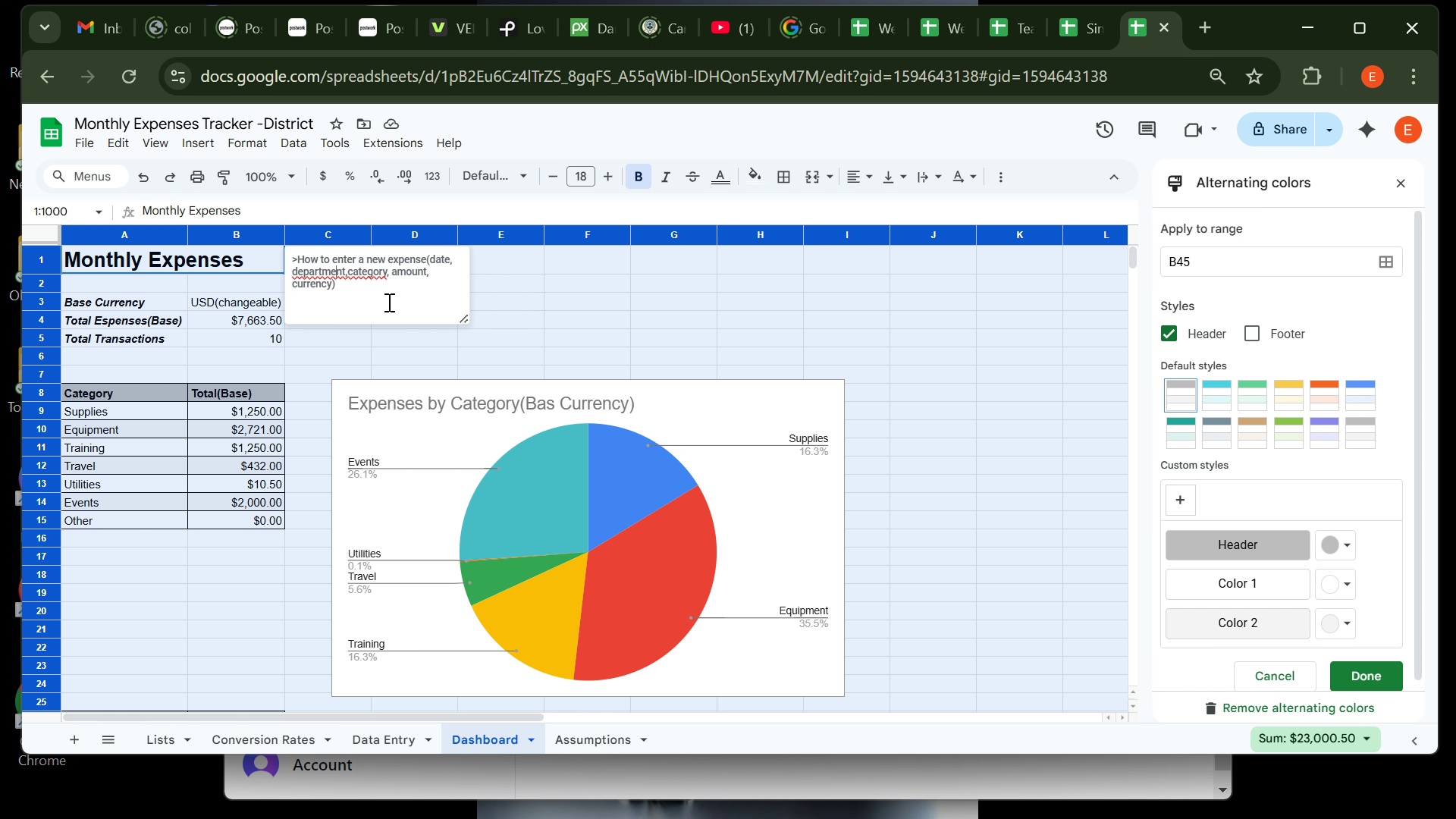 
key(ArrowRight)
 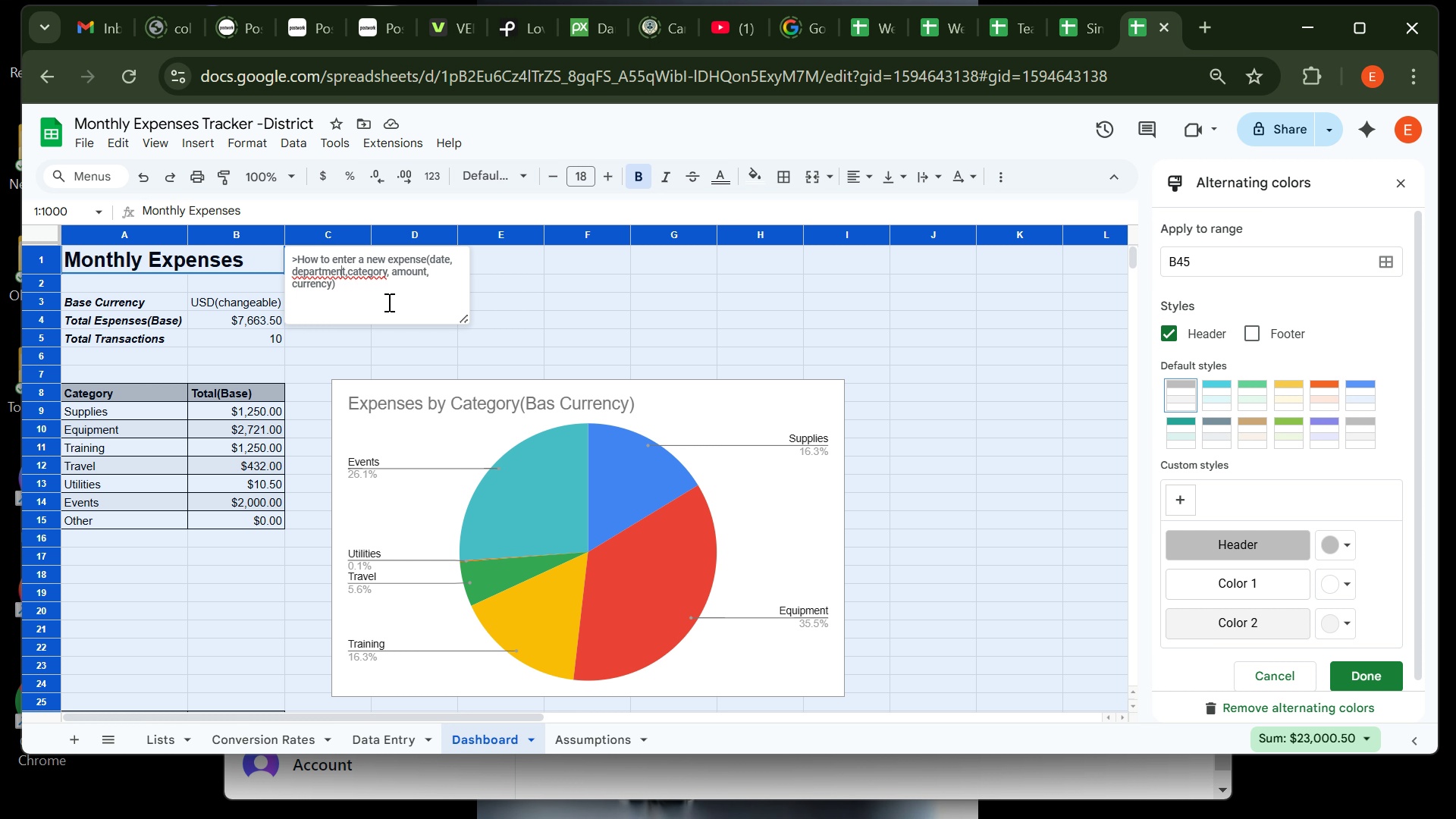 
key(ArrowRight)
 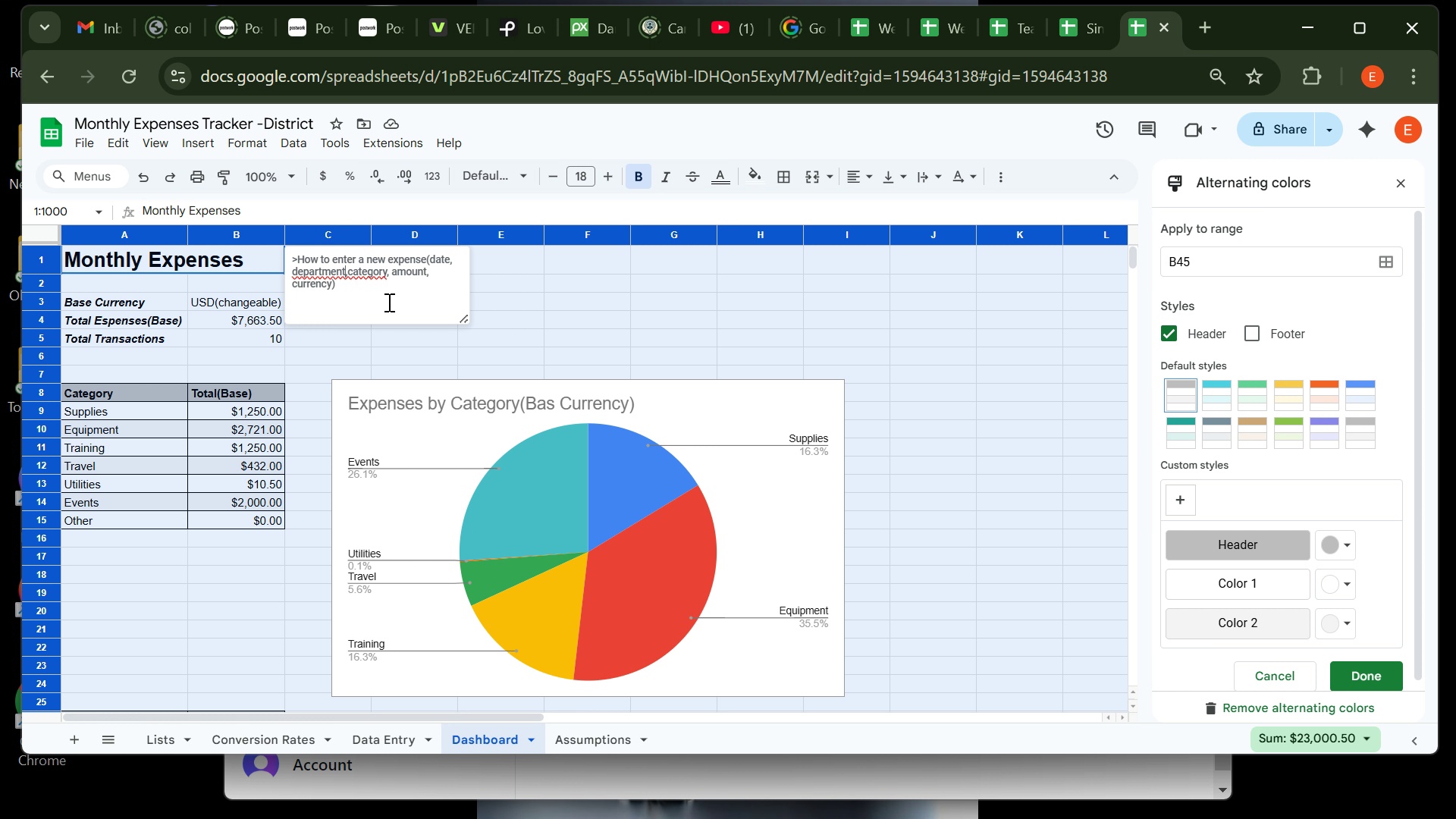 
key(ArrowRight)
 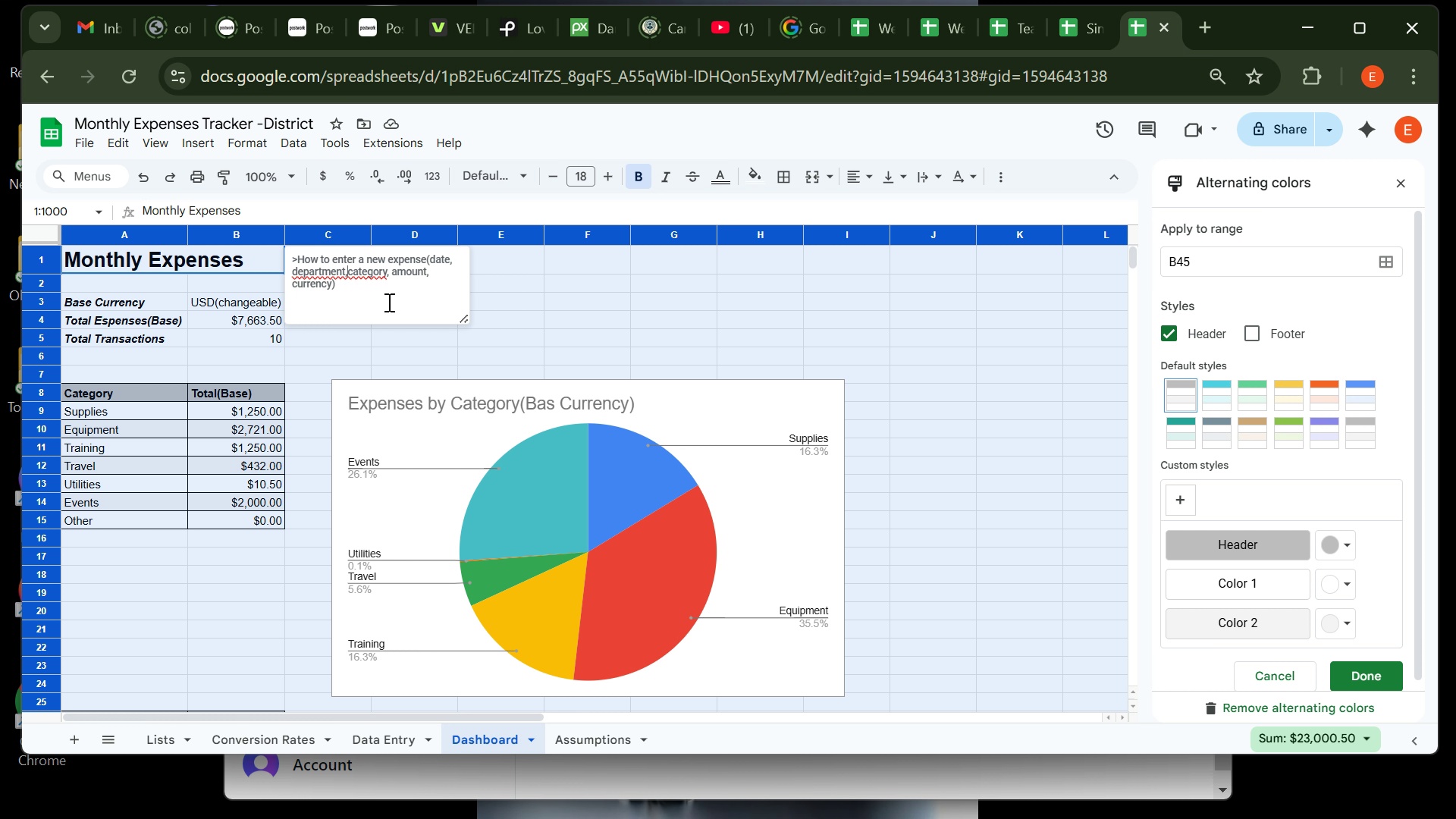 
key(ArrowRight)
 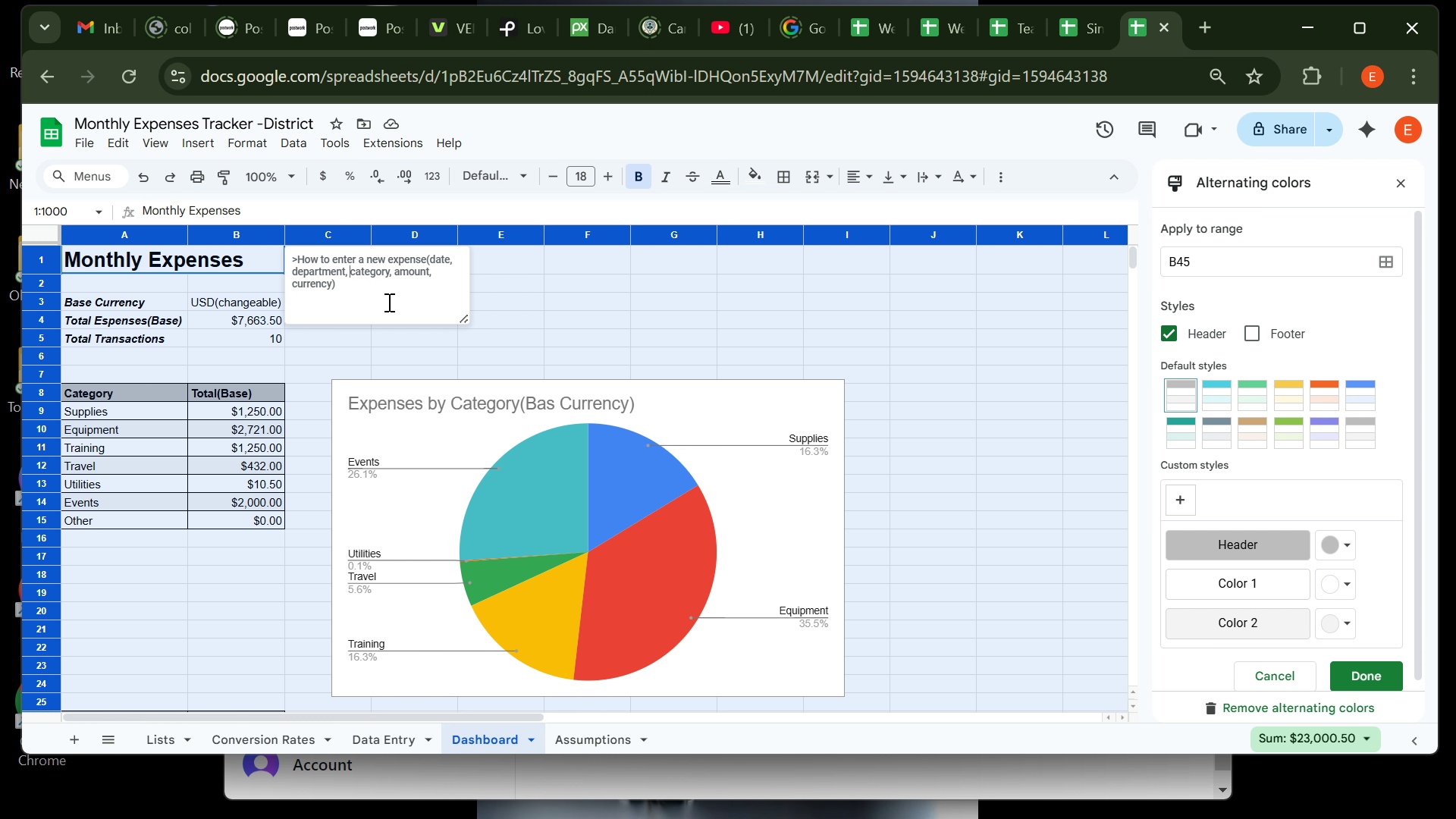 
key(Space)
 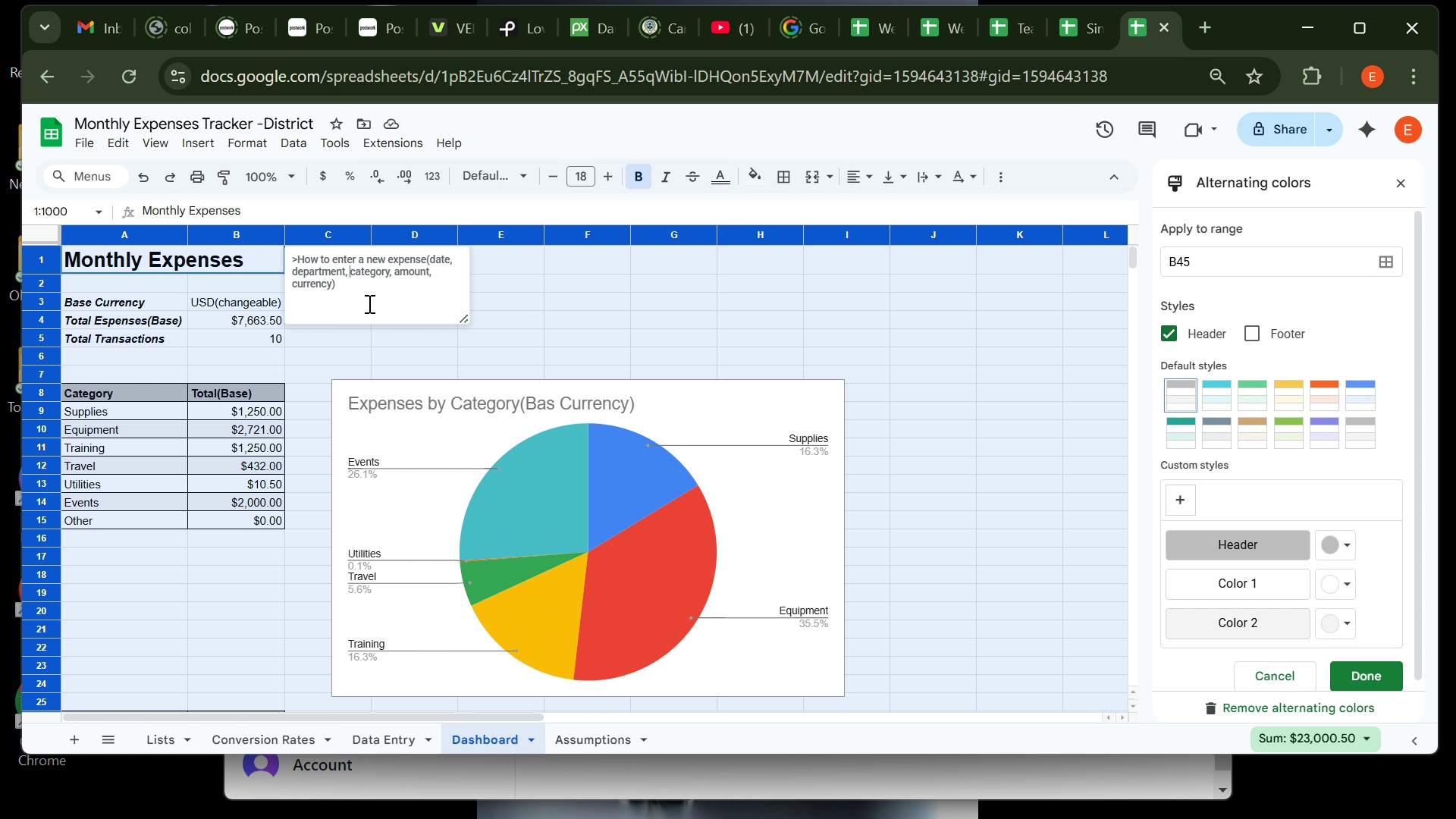 
left_click([358, 295])
 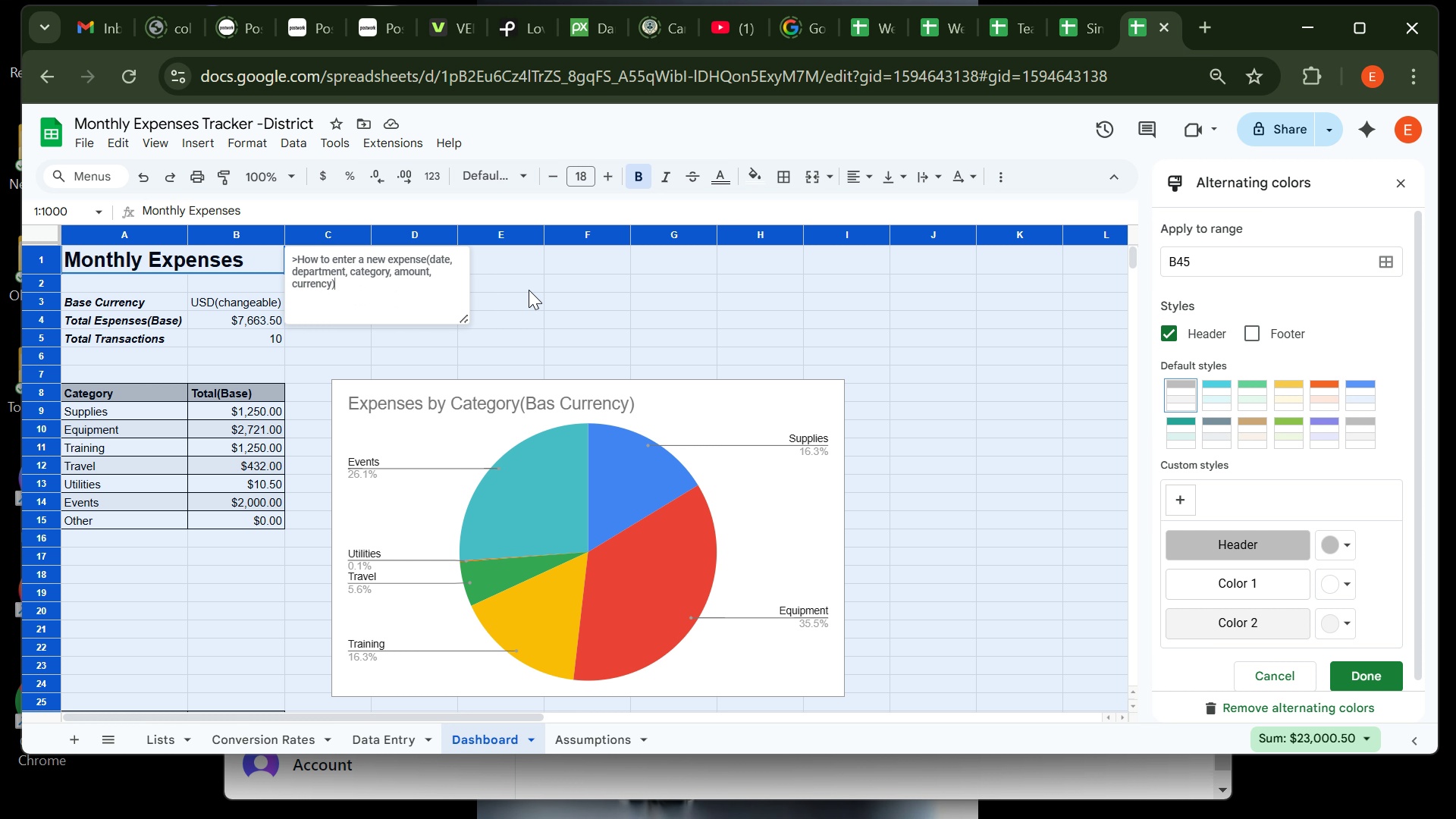 
left_click([529, 290])
 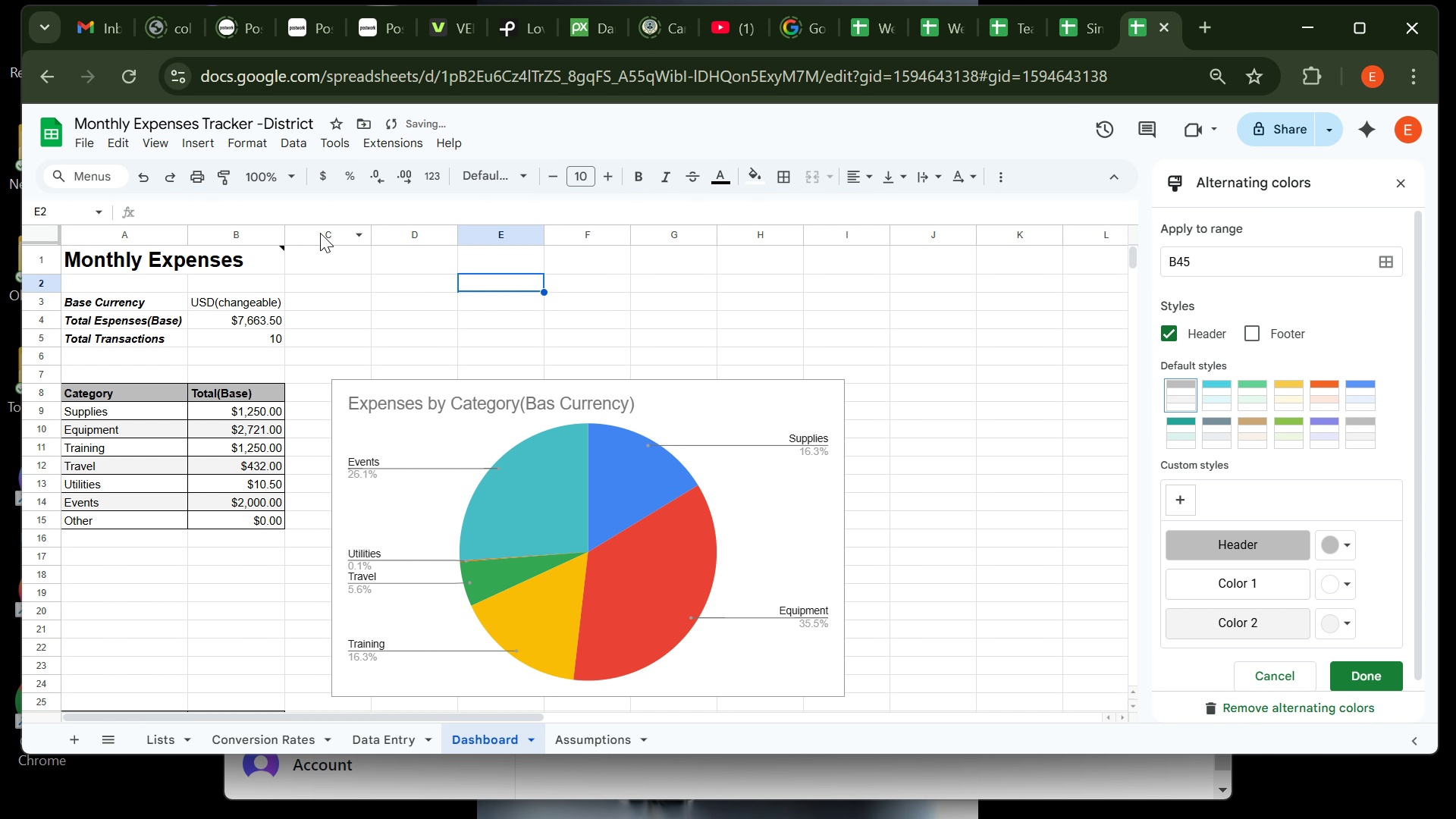 
left_click([322, 233])
 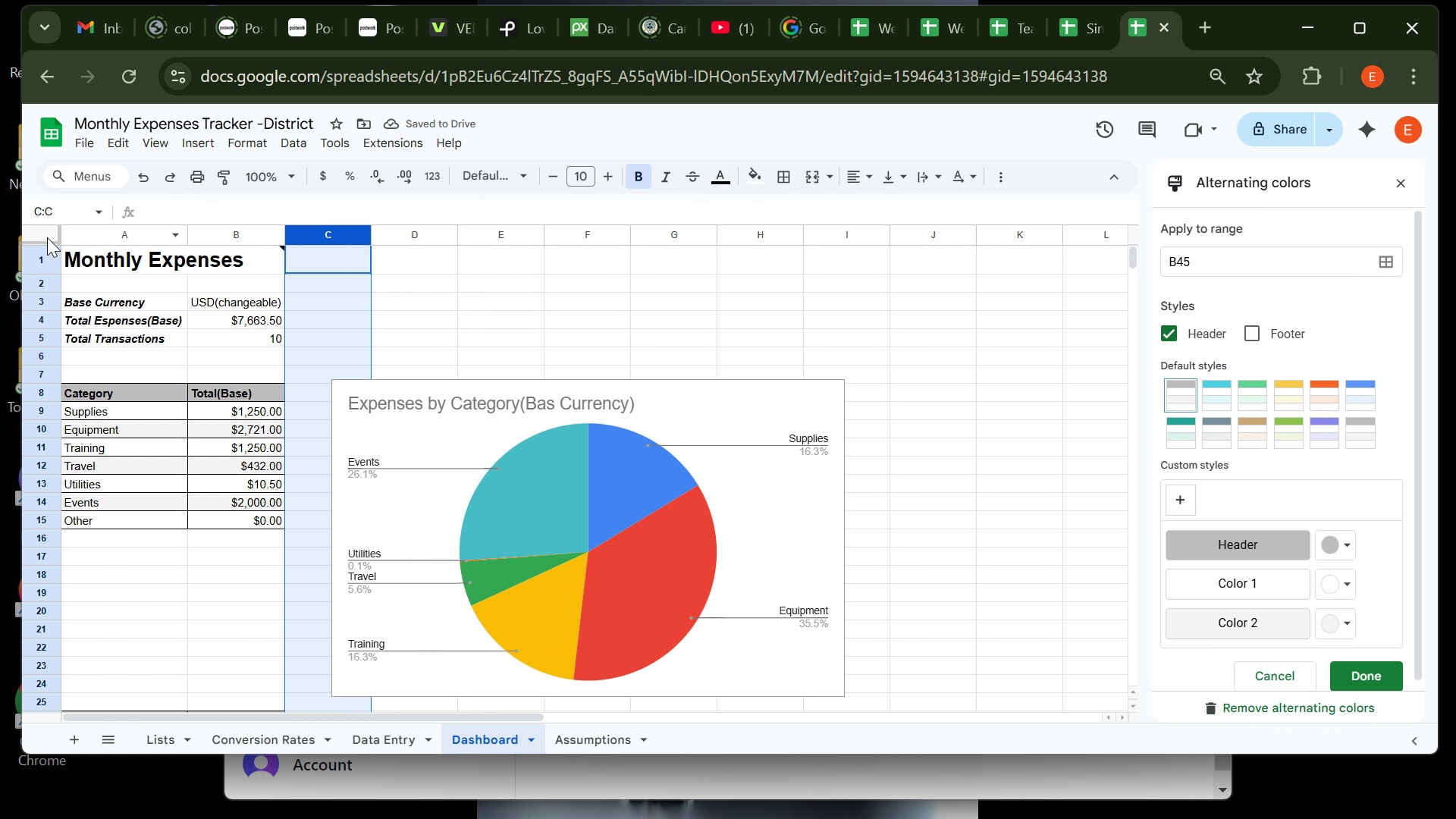 
left_click([46, 237])
 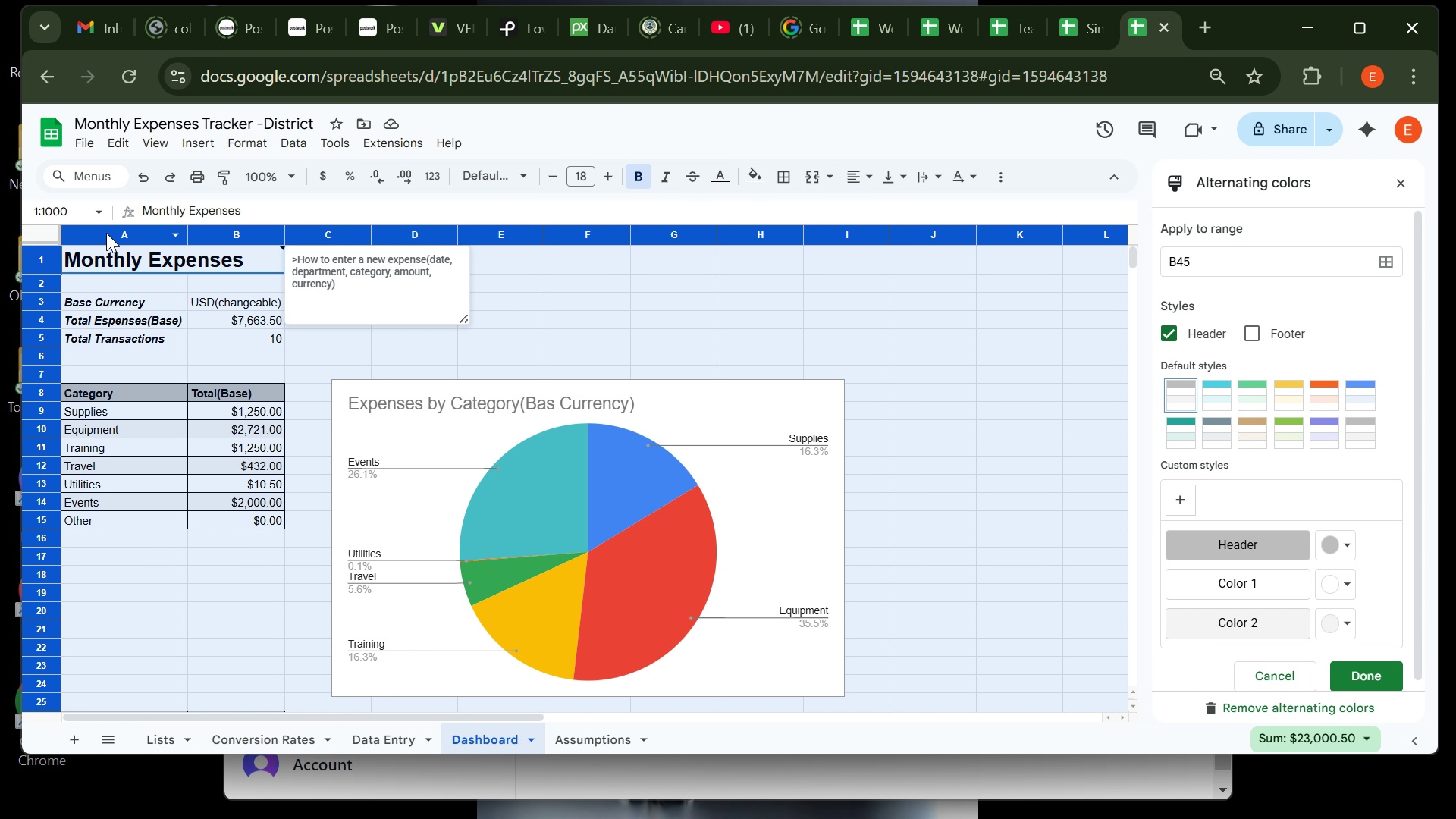 
left_click([106, 233])
 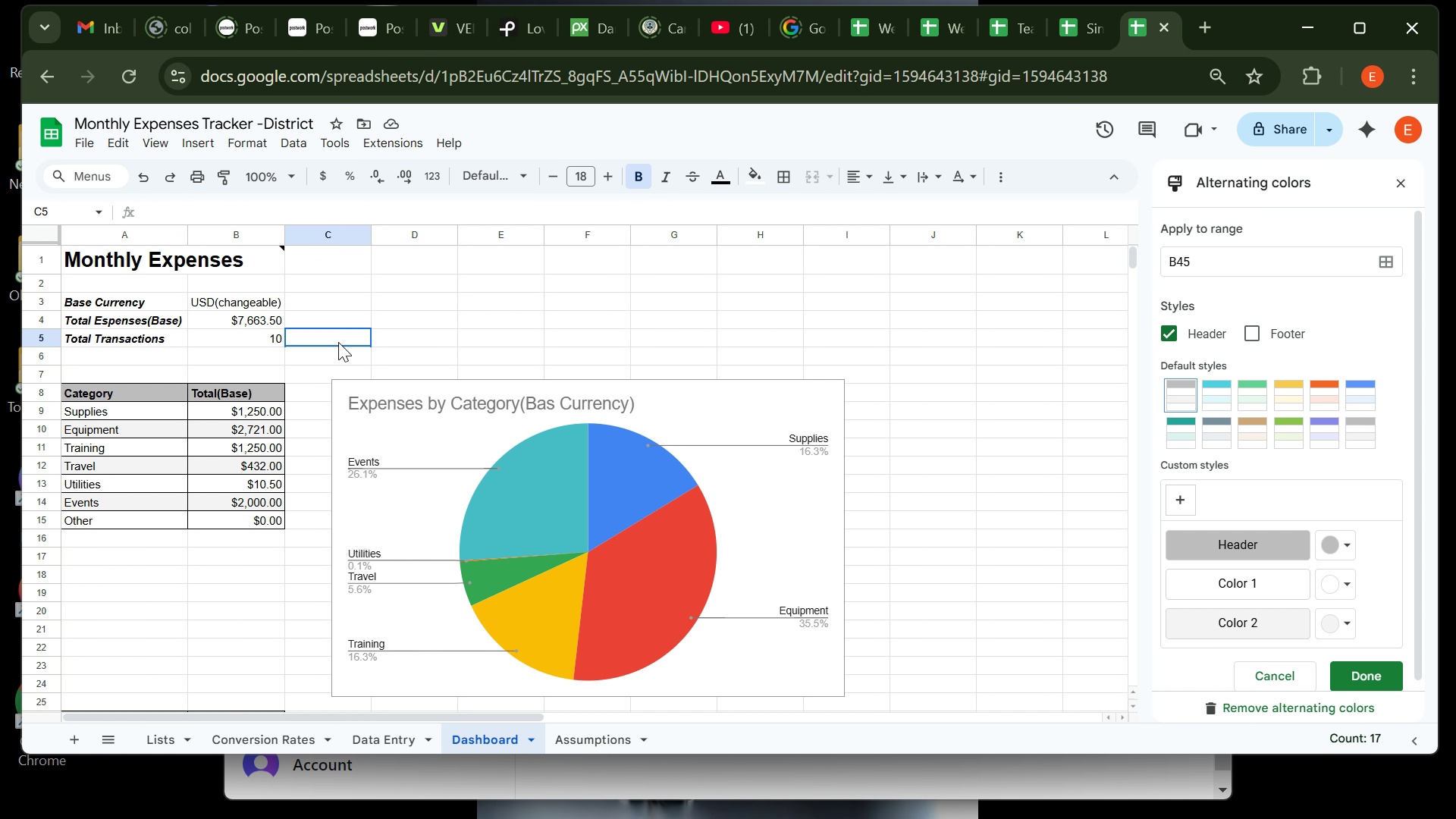 
left_click([338, 342])
 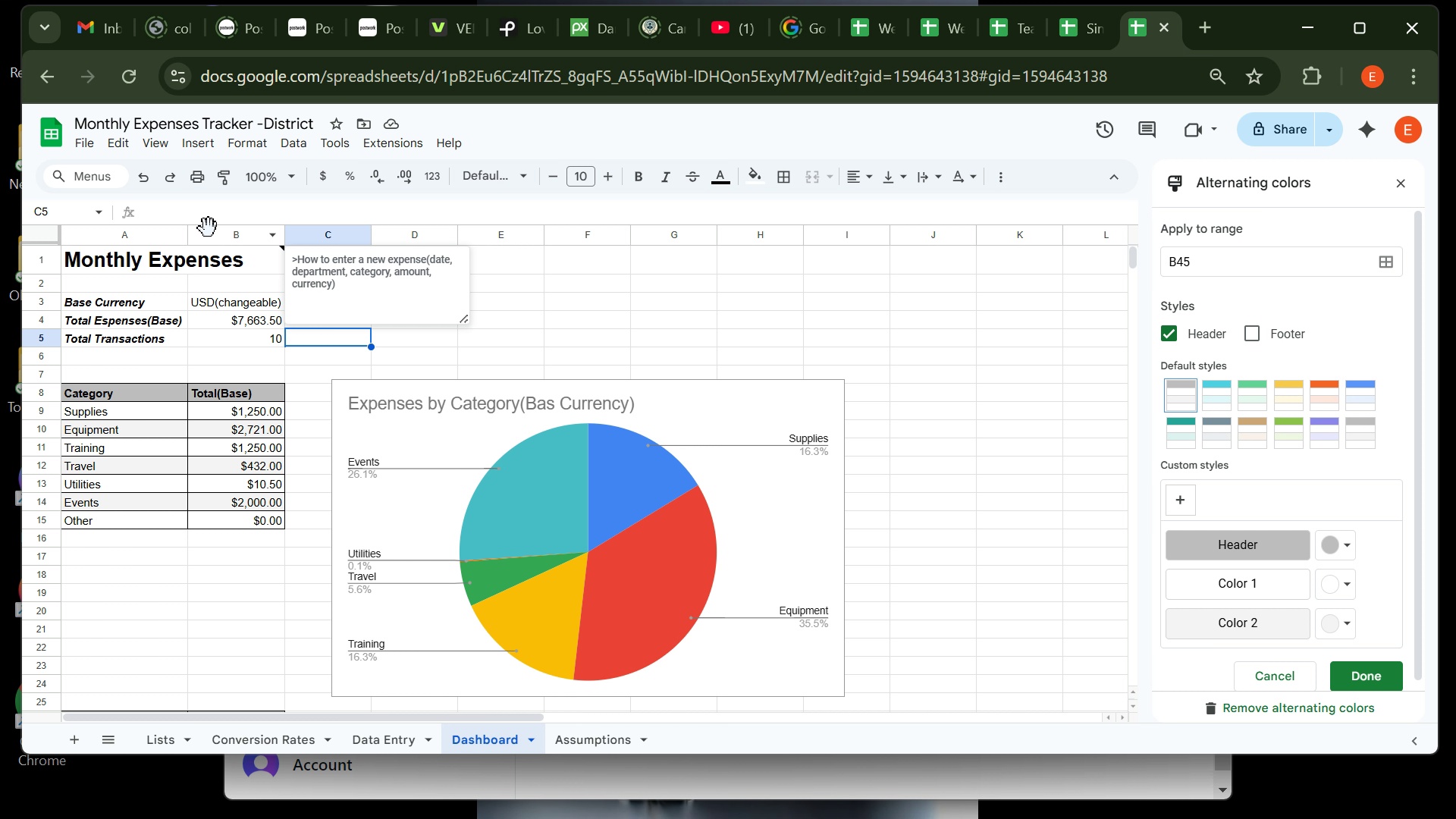 
left_click([209, 228])
 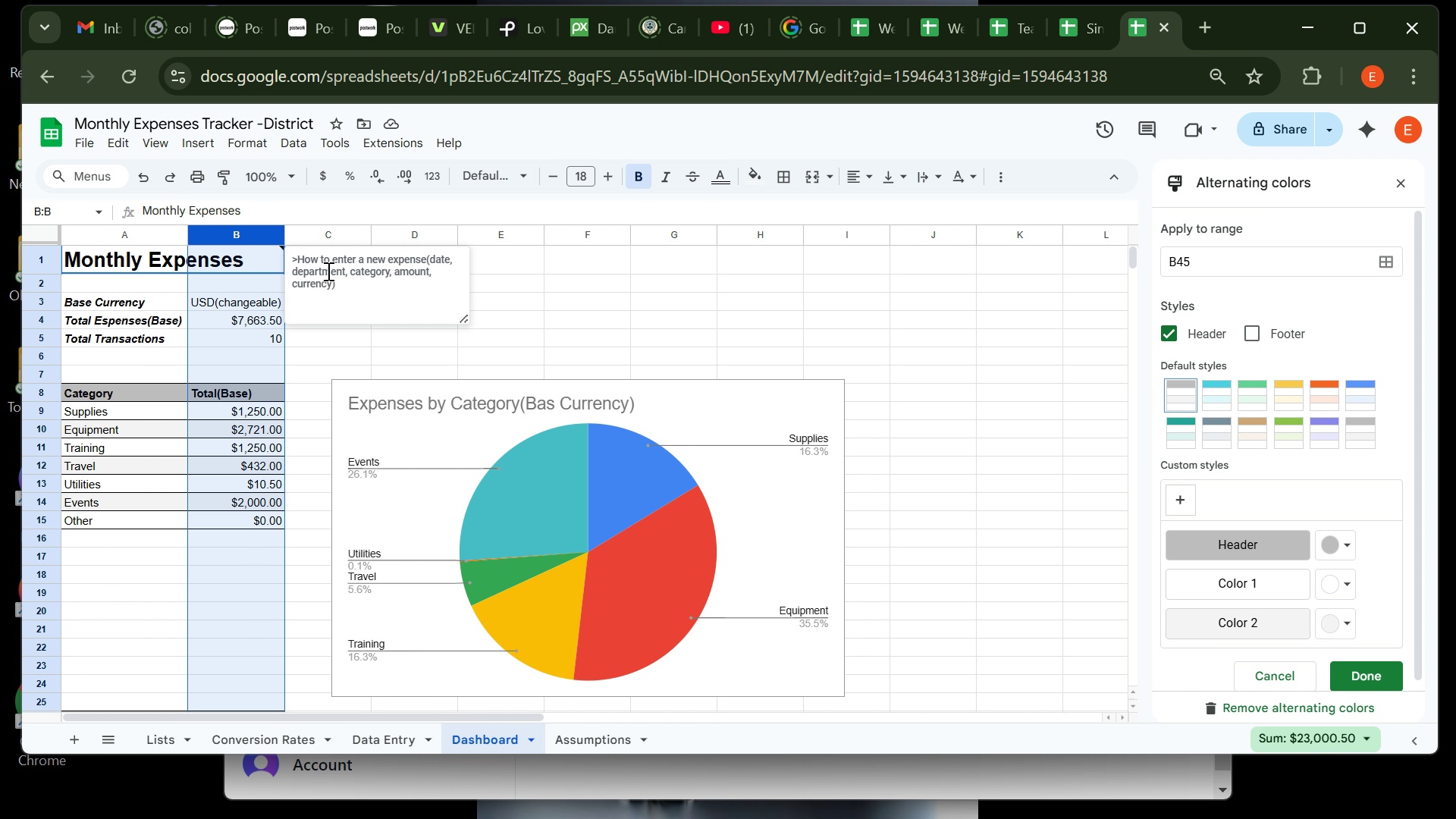 
left_click([349, 295])
 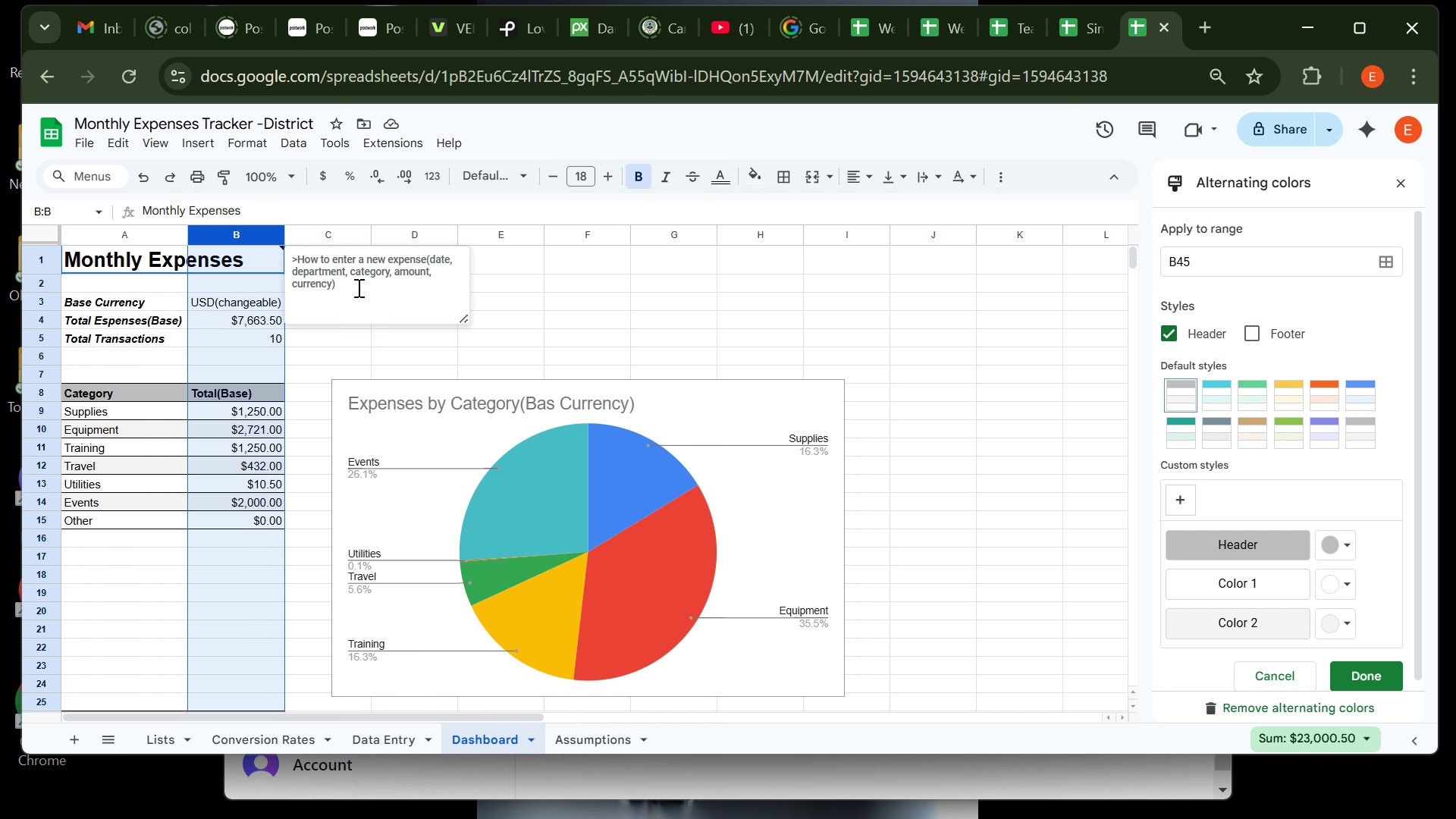 
left_click([357, 287])
 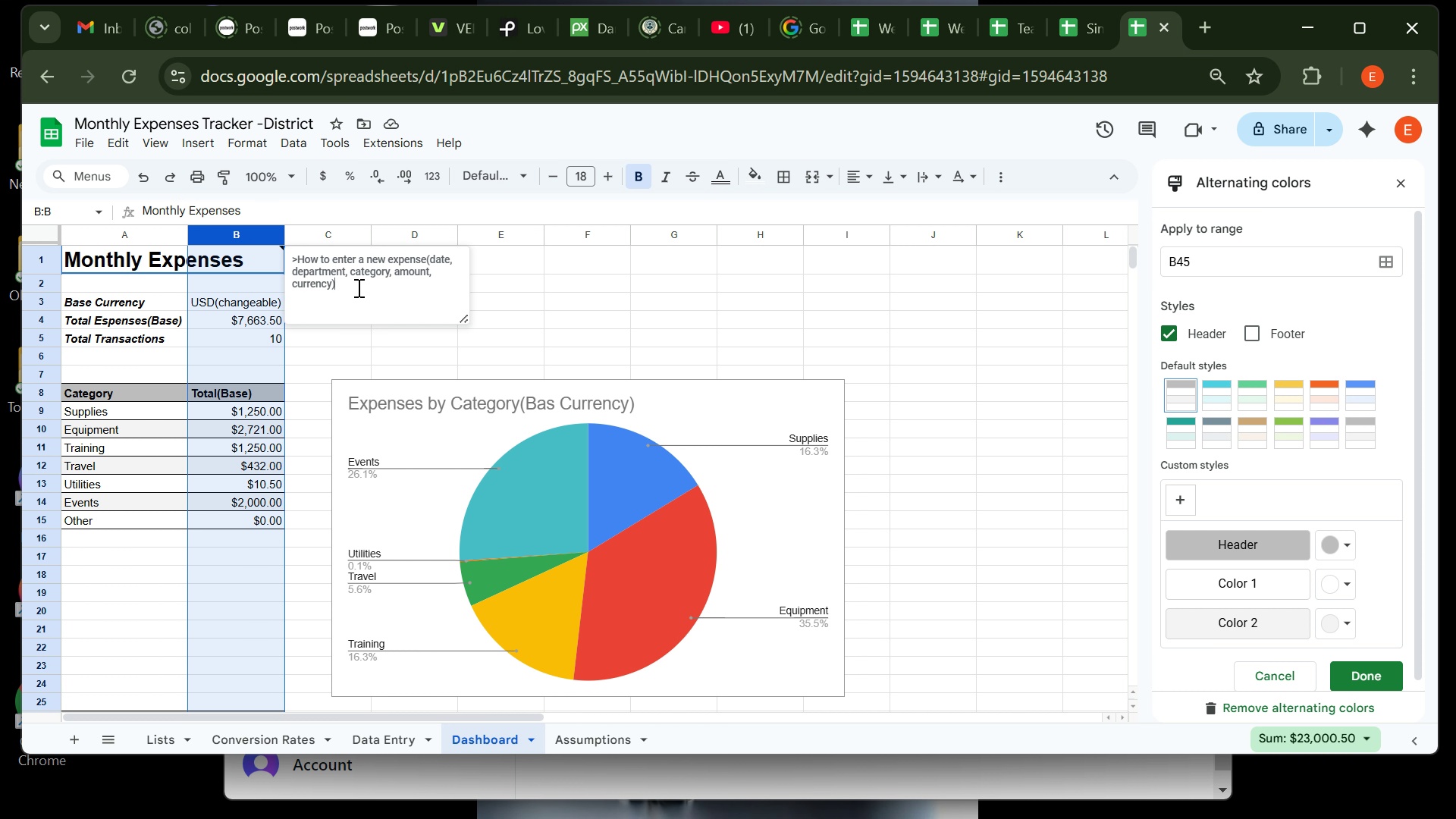 
key(Enter)
 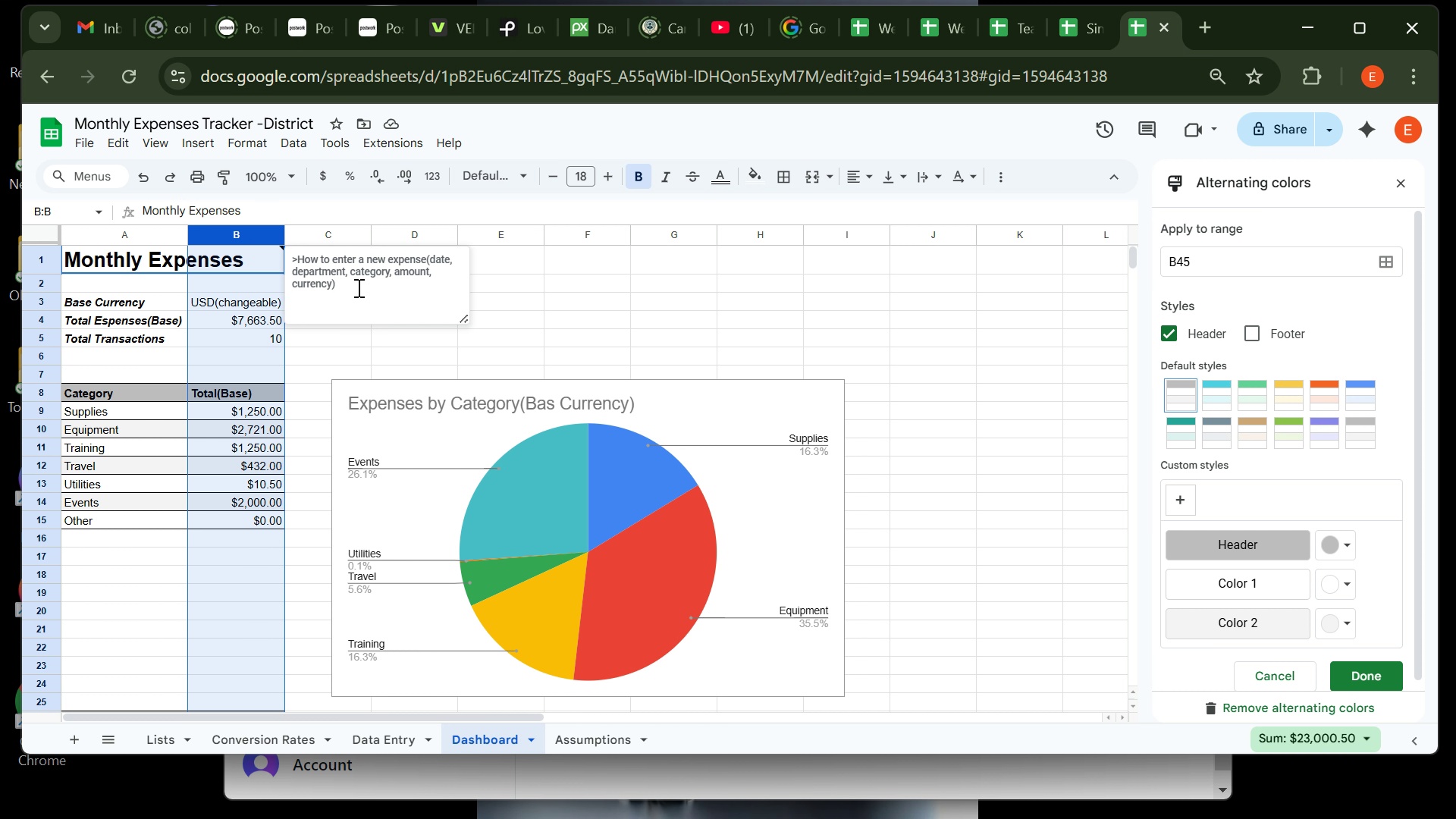 
type(>Reminder)
 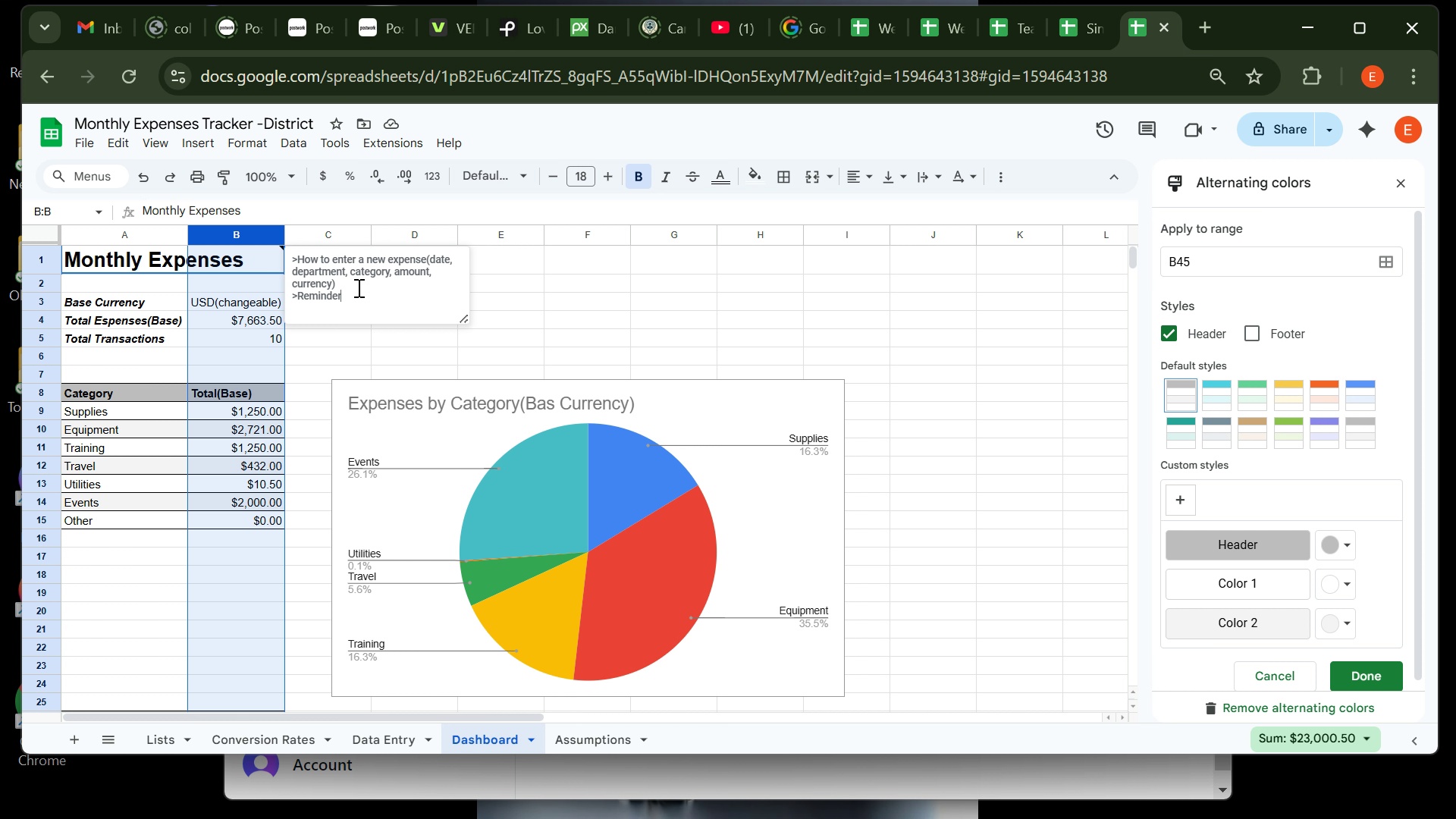 
type(:Update conversion rates in V)
key(Backspace)
type(cONVERSION)
key(Backspace)
key(Backspace)
key(Backspace)
key(Backspace)
key(Backspace)
key(Backspace)
key(Backspace)
key(Backspace)
key(Backspace)
key(Backspace)
type(Conversion Rates)
 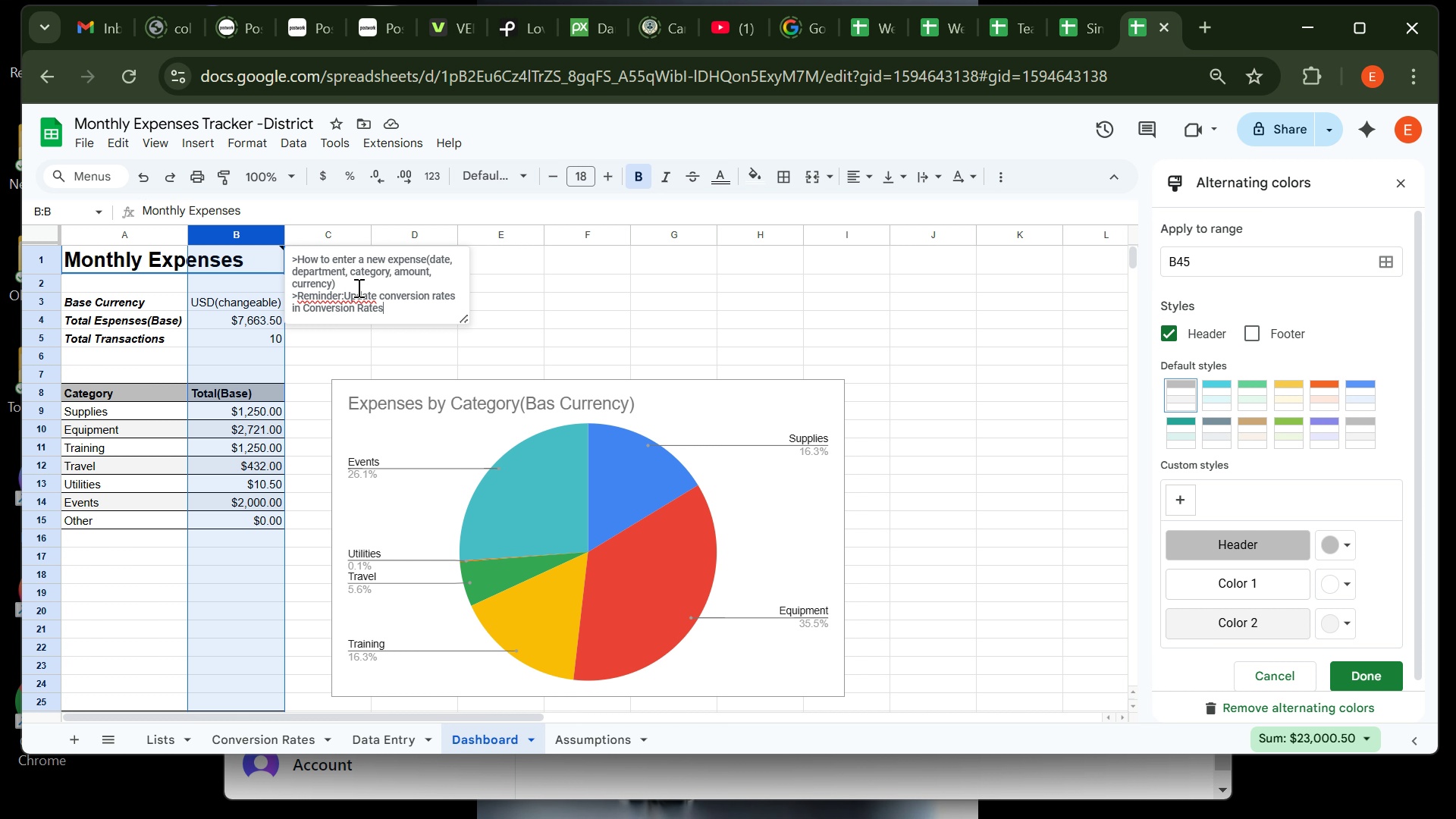 
type( when currency moves ))
 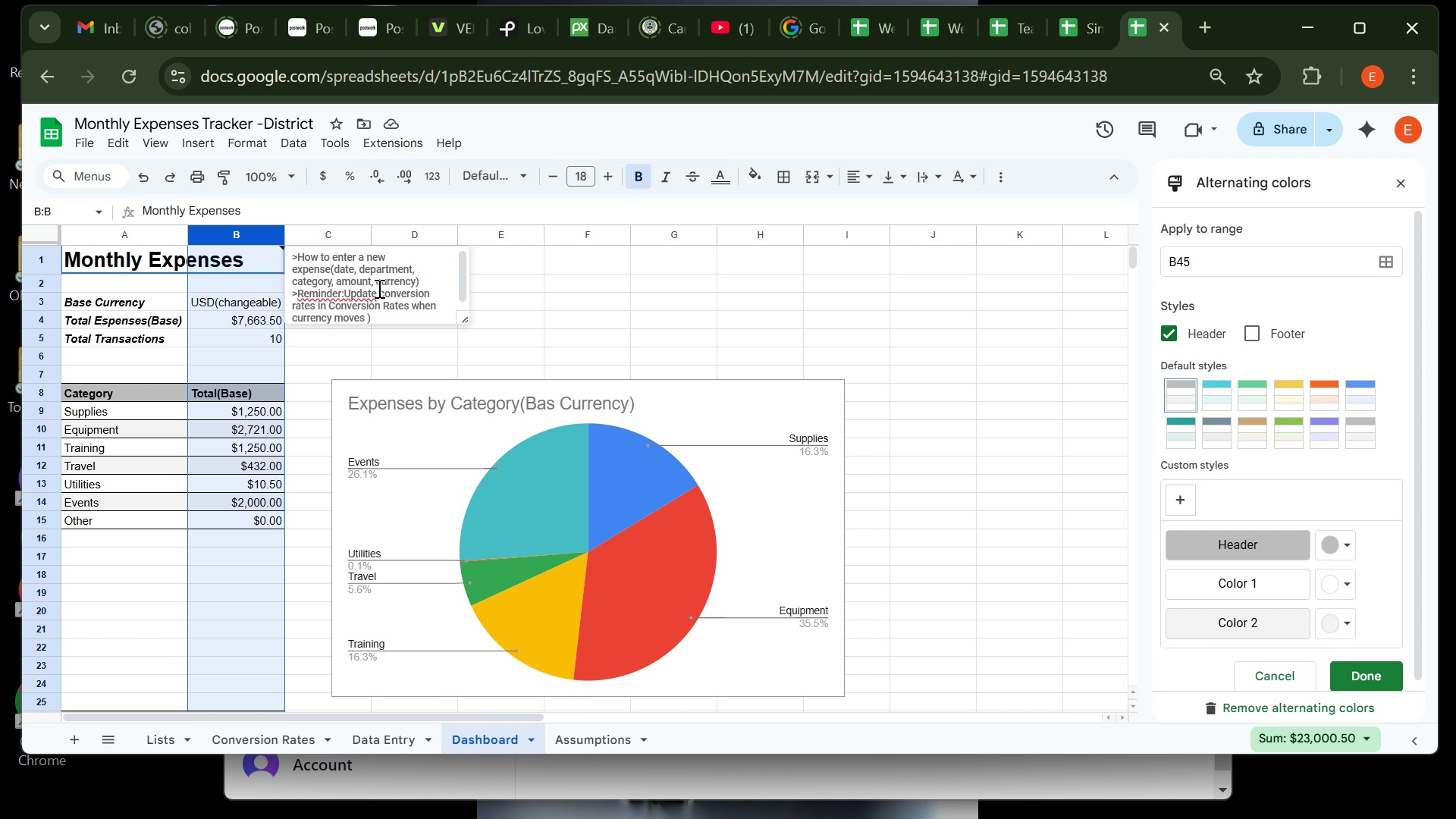 
wait(7.63)
 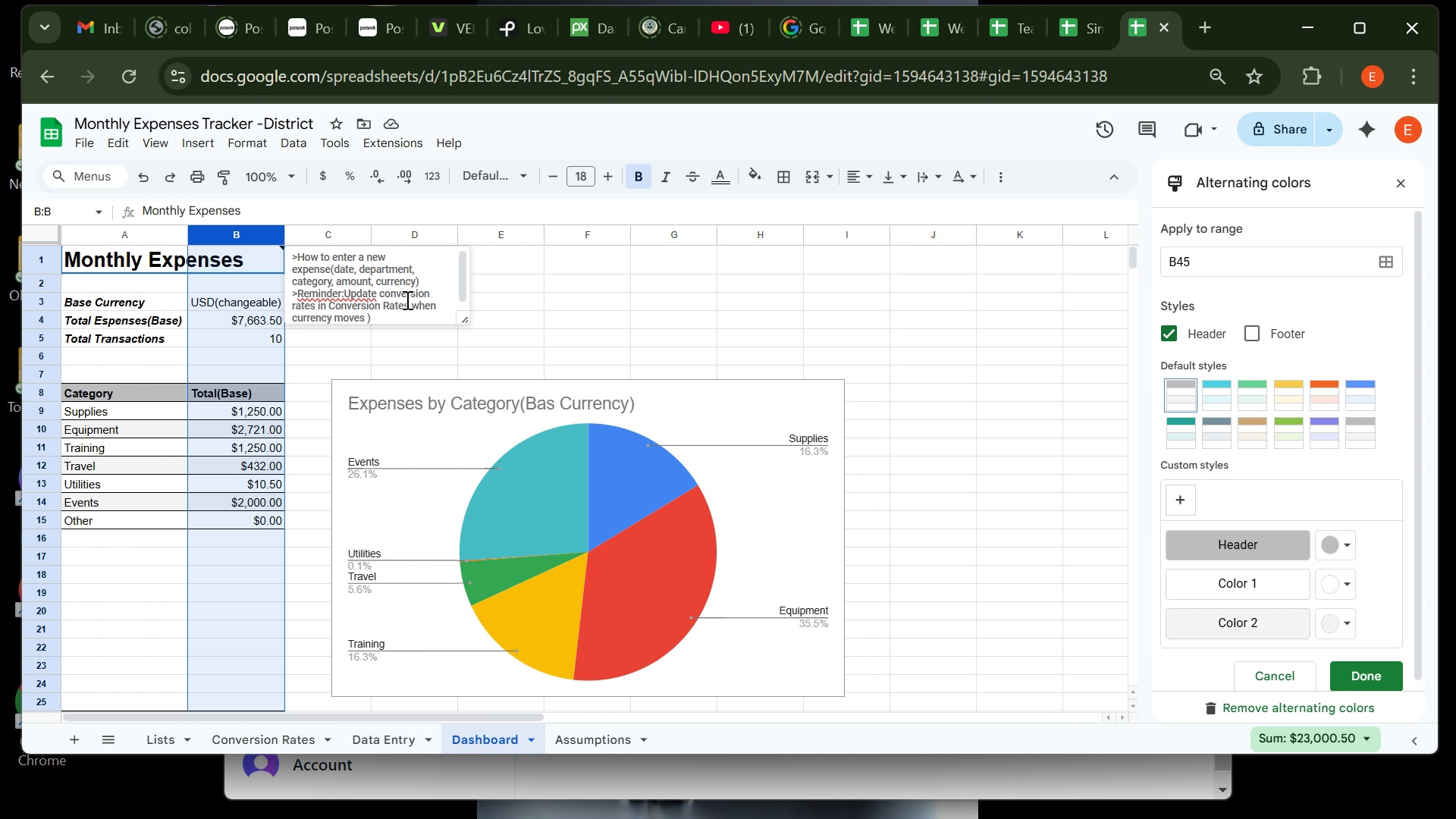 
left_click([347, 295])
 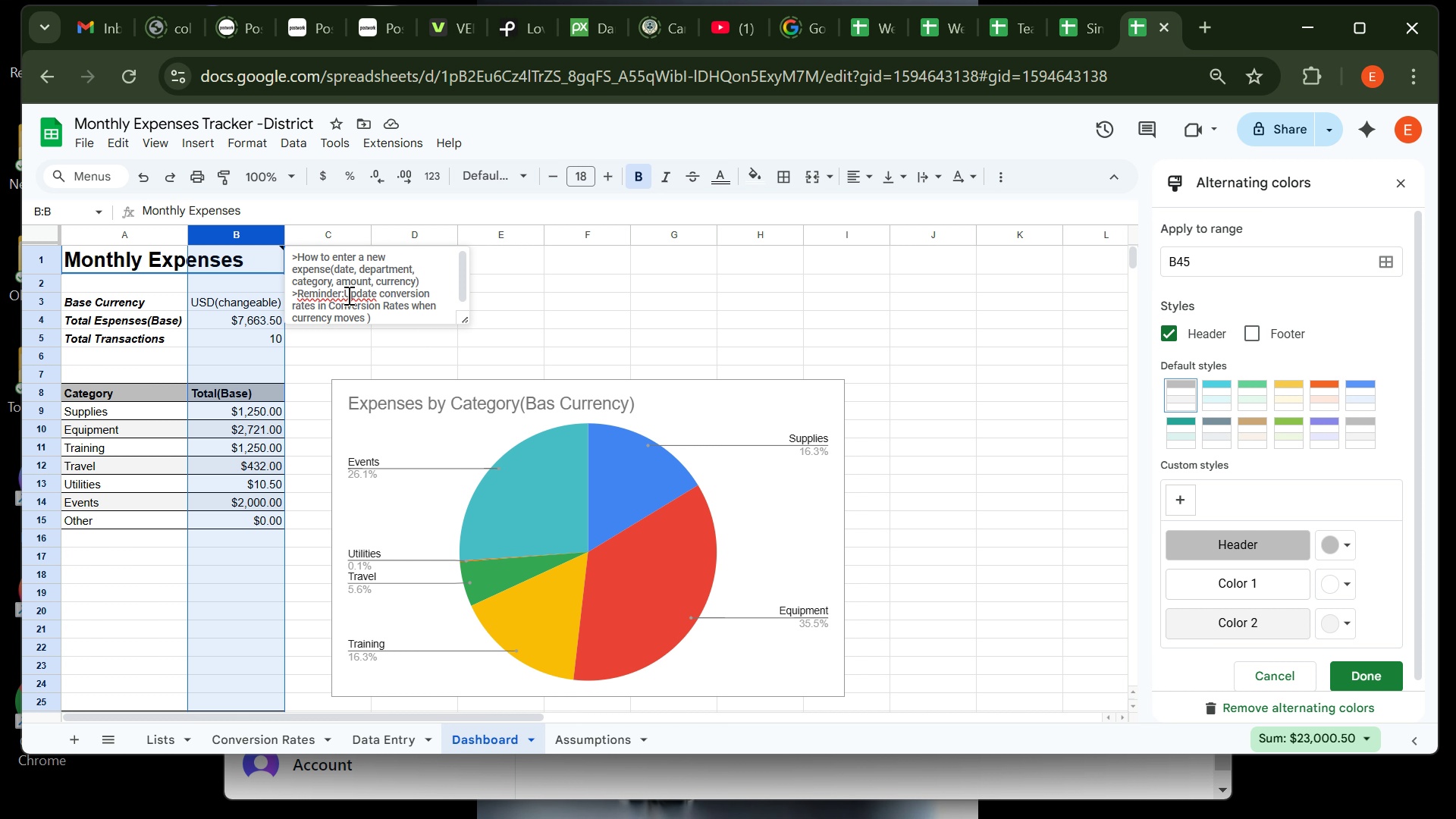 
key(ArrowLeft)
 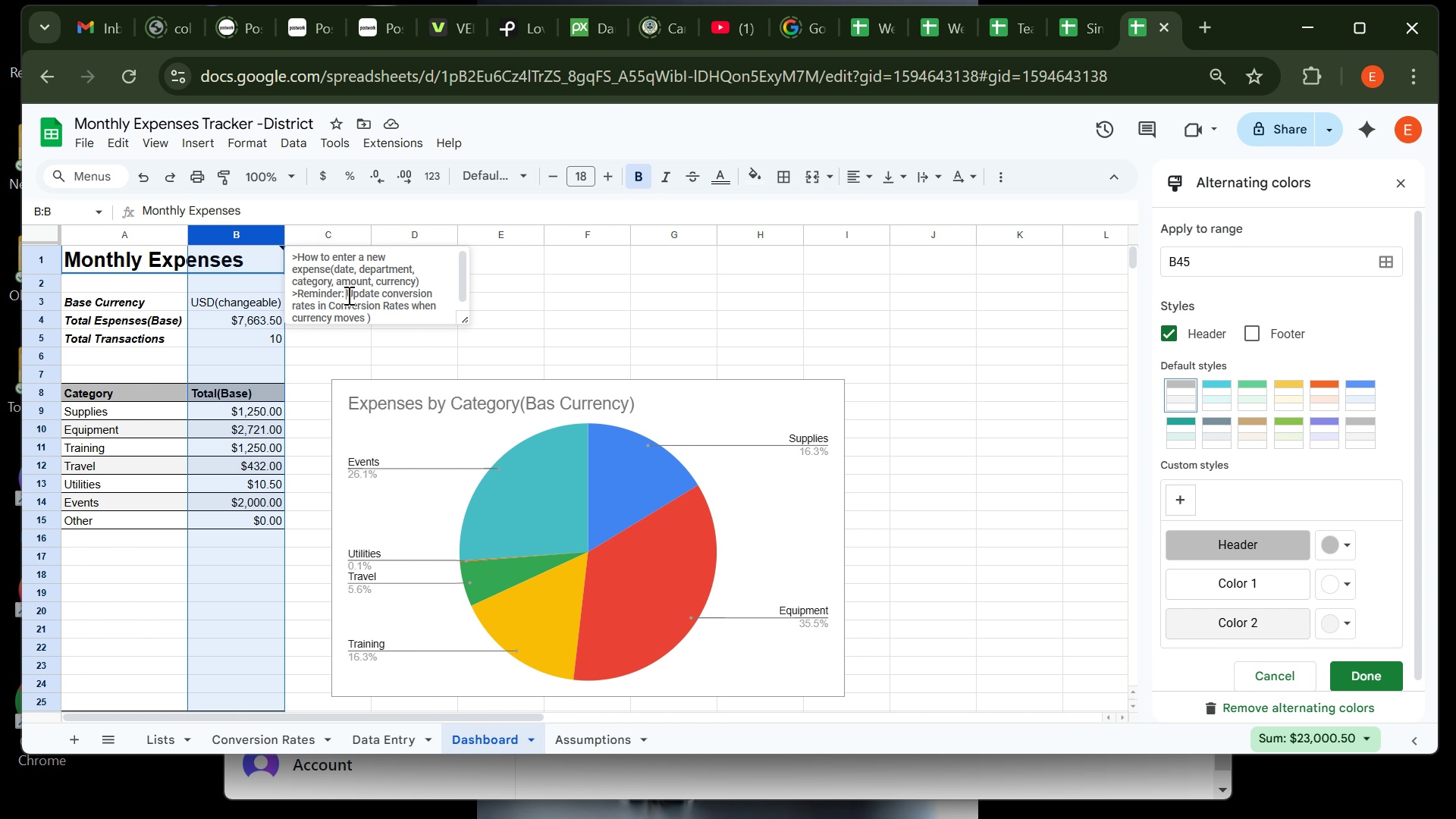 
key(Space)
 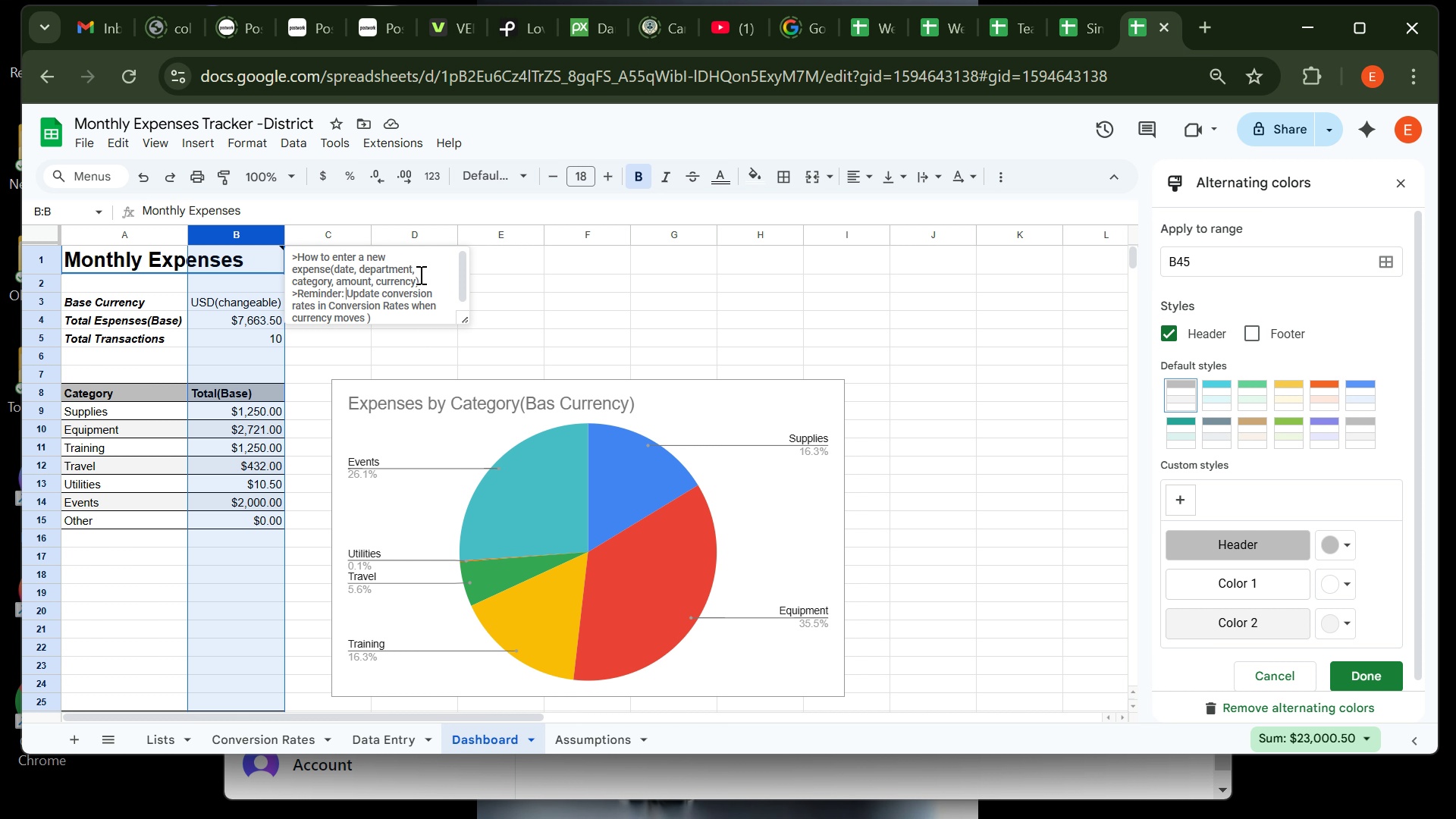 
left_click([421, 278])
 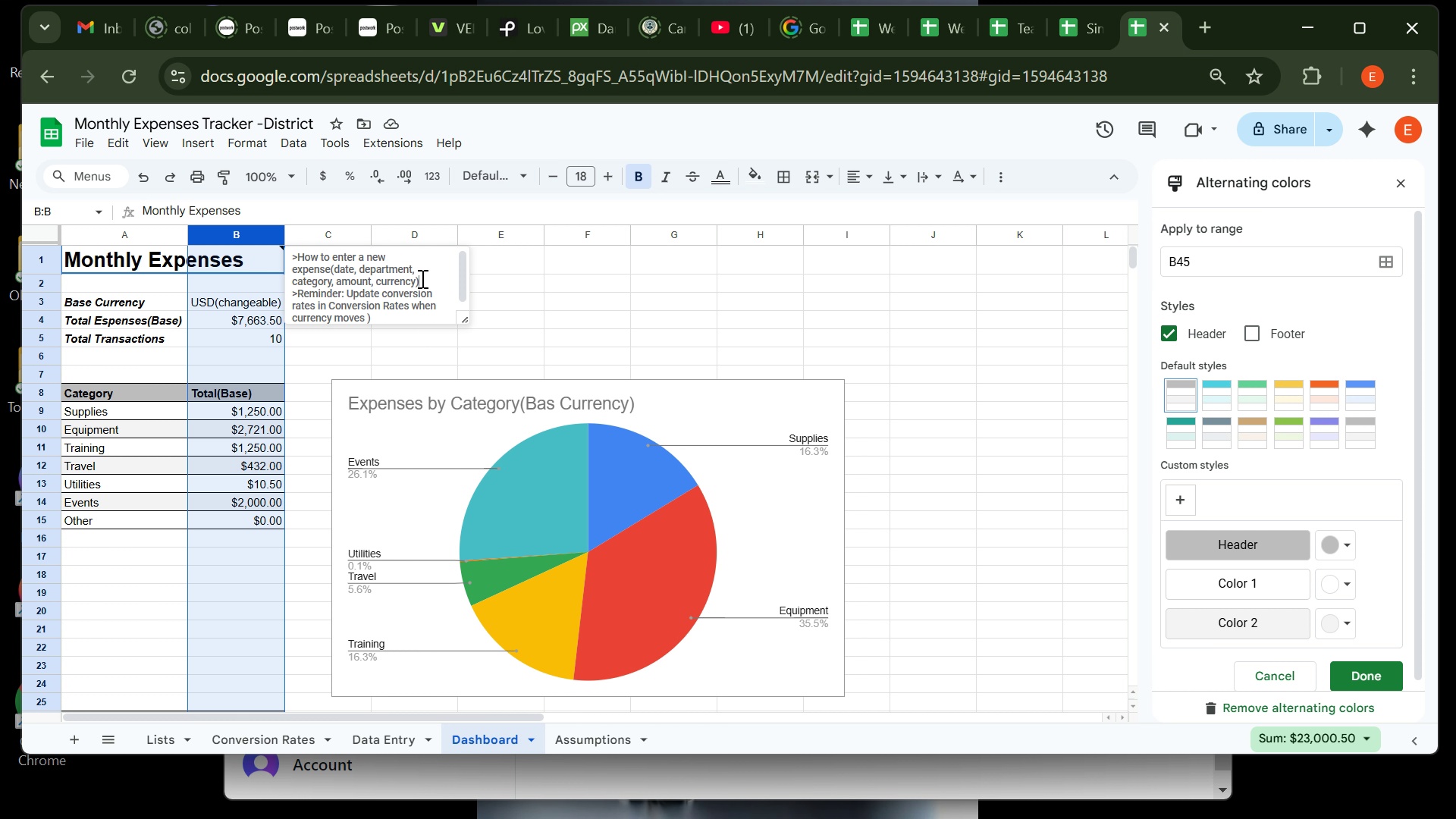 
key(Enter)
 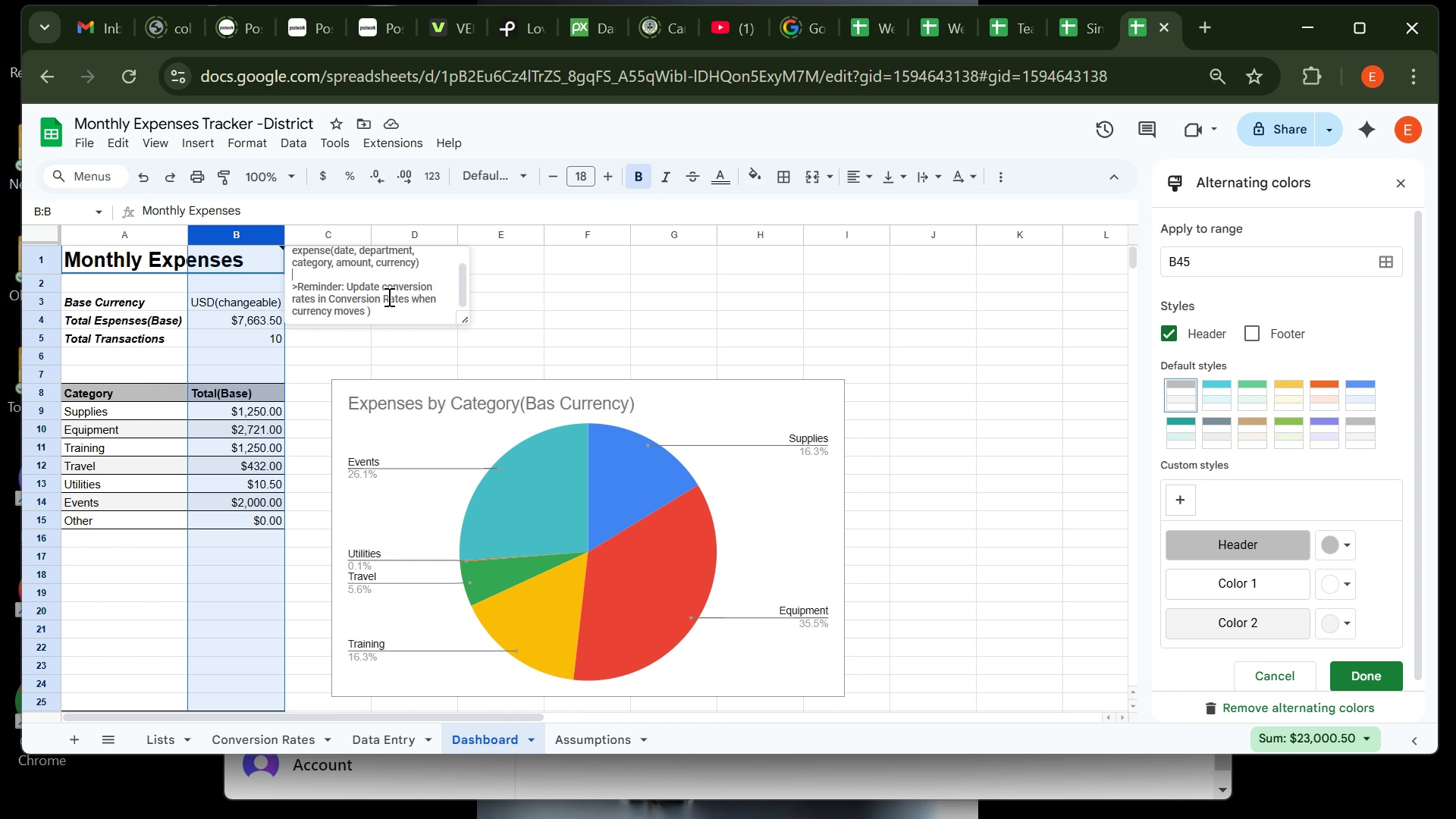 
left_click([396, 312])
 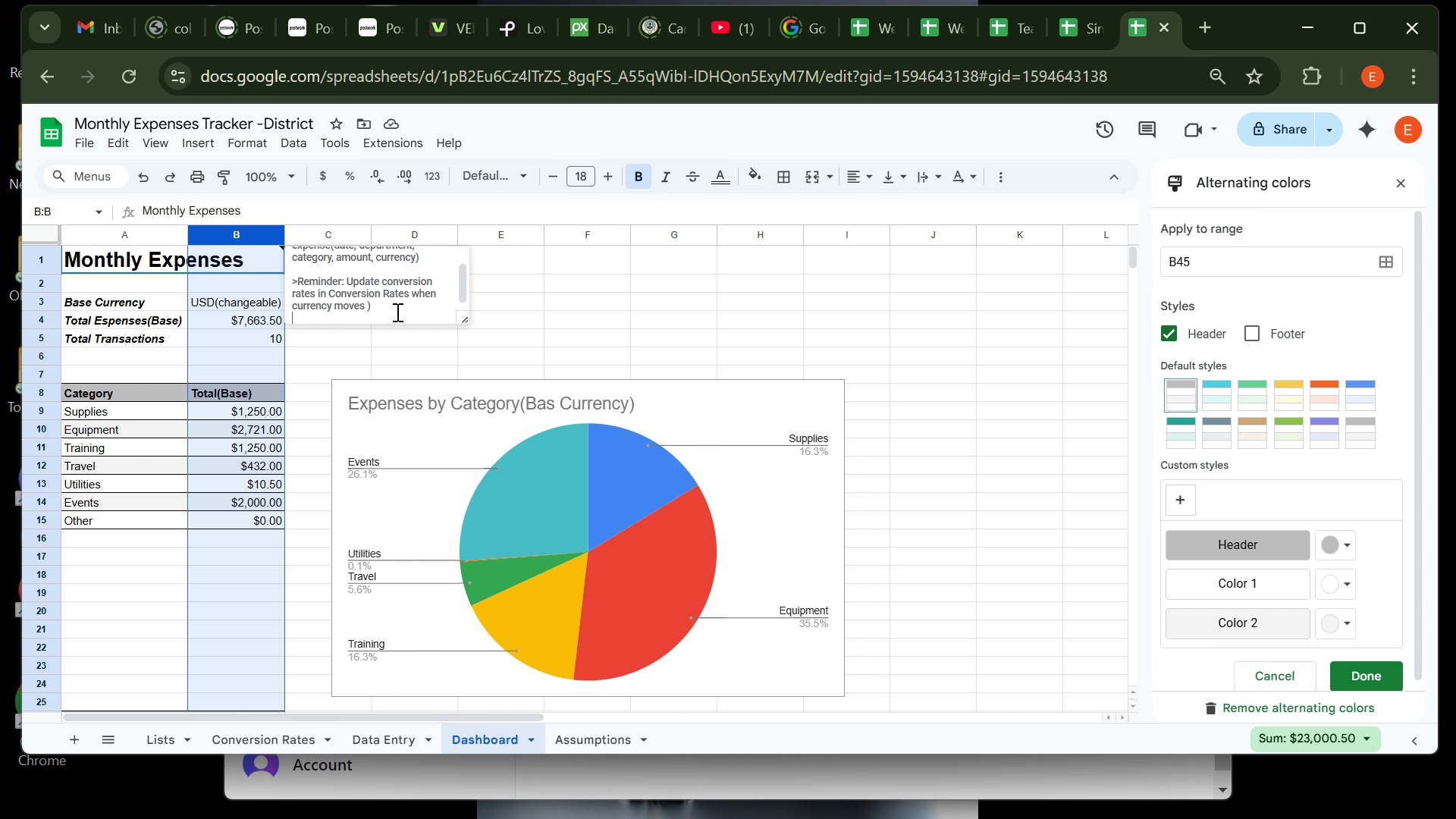 
key(Enter)
 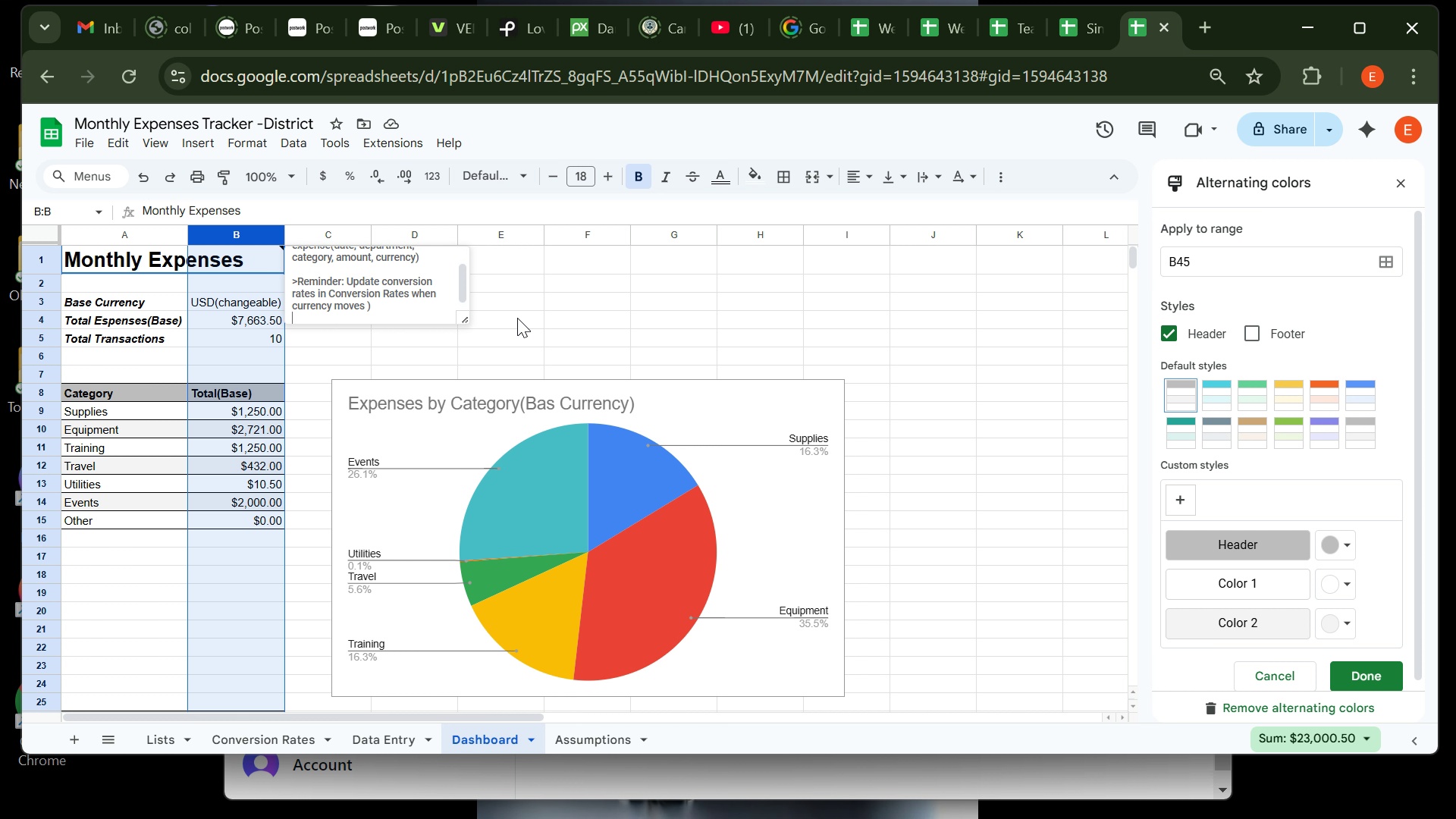 
left_click([529, 318])
 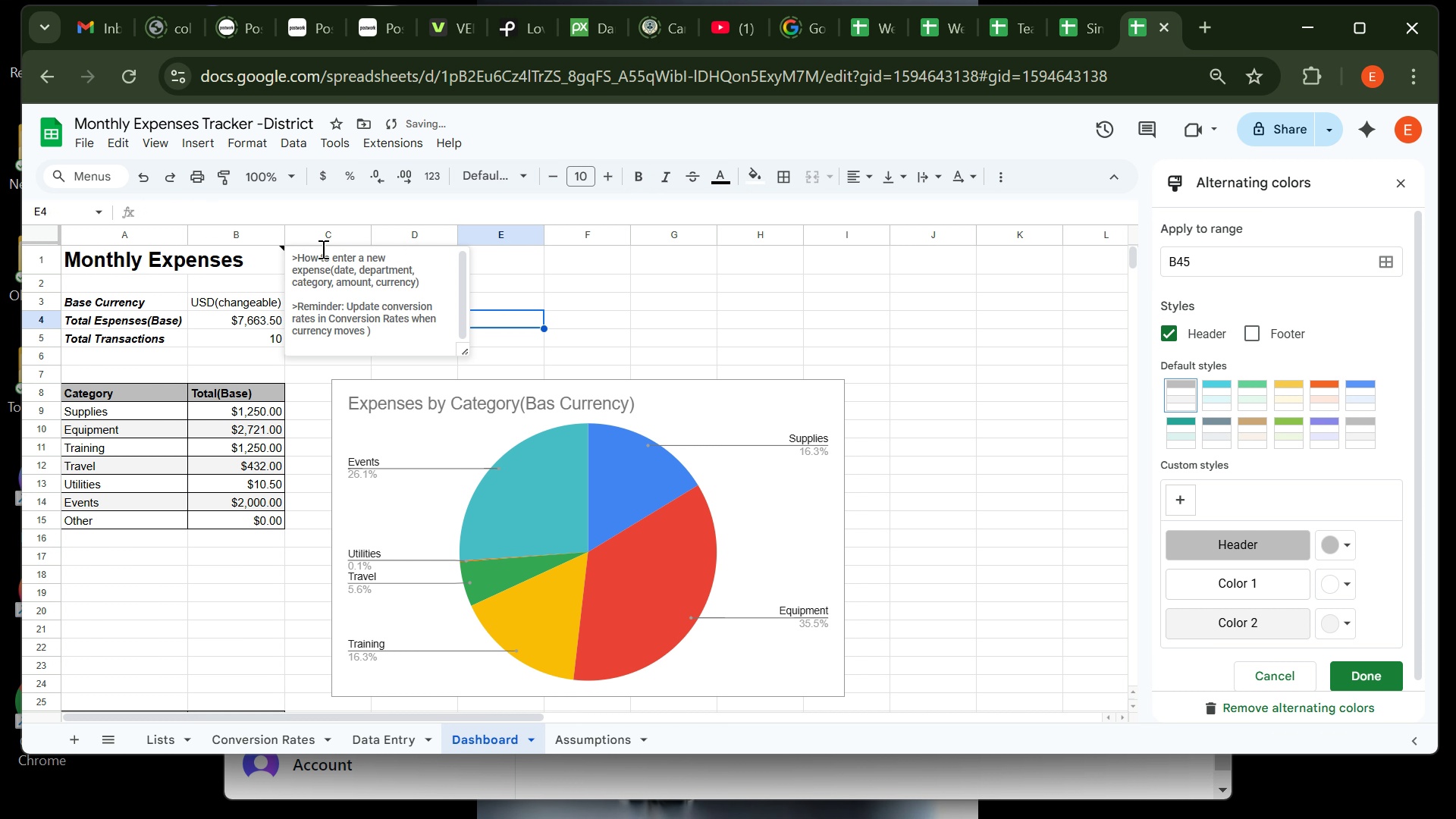 
left_click([322, 249])
 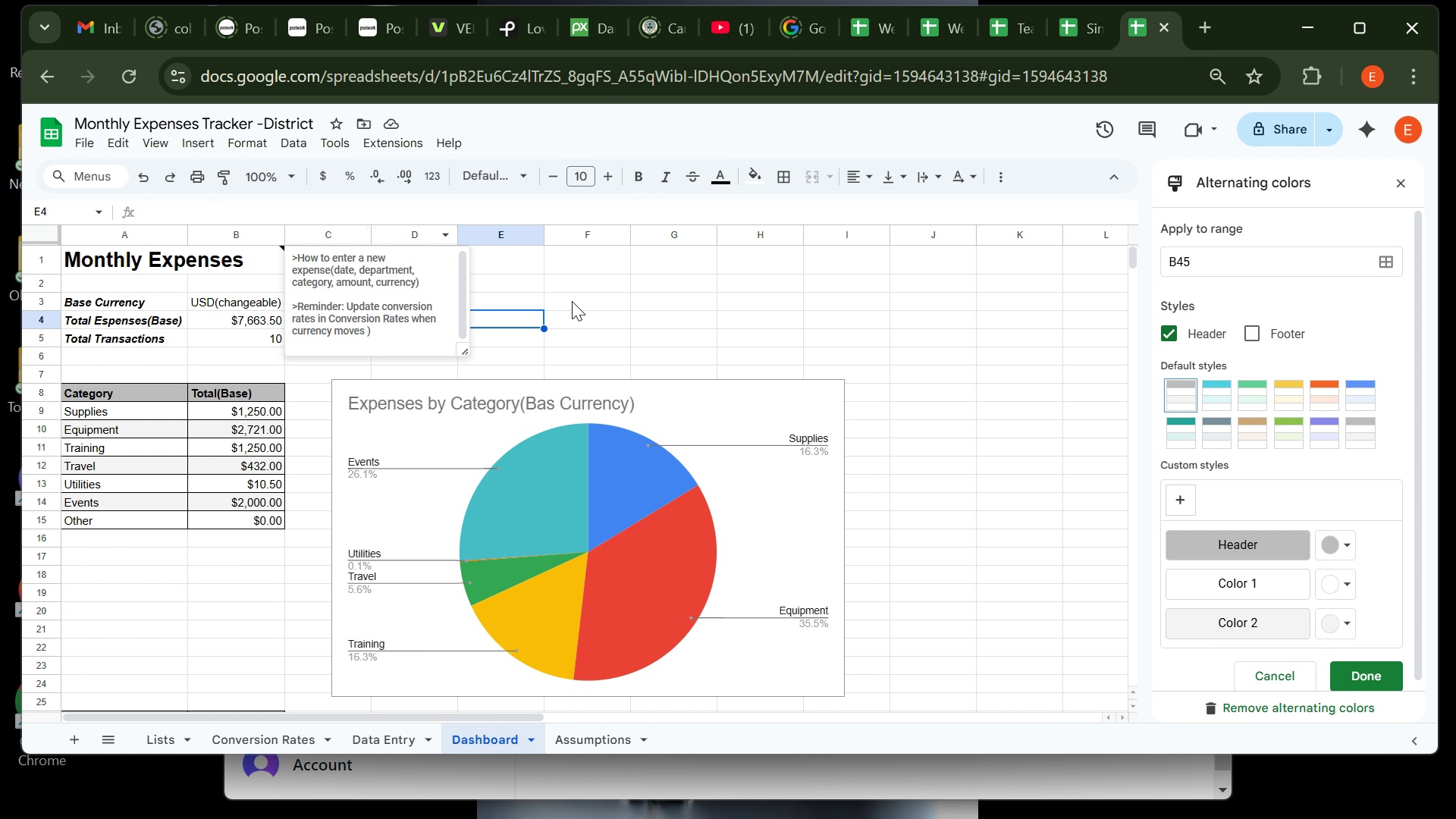 
left_click([572, 301])
 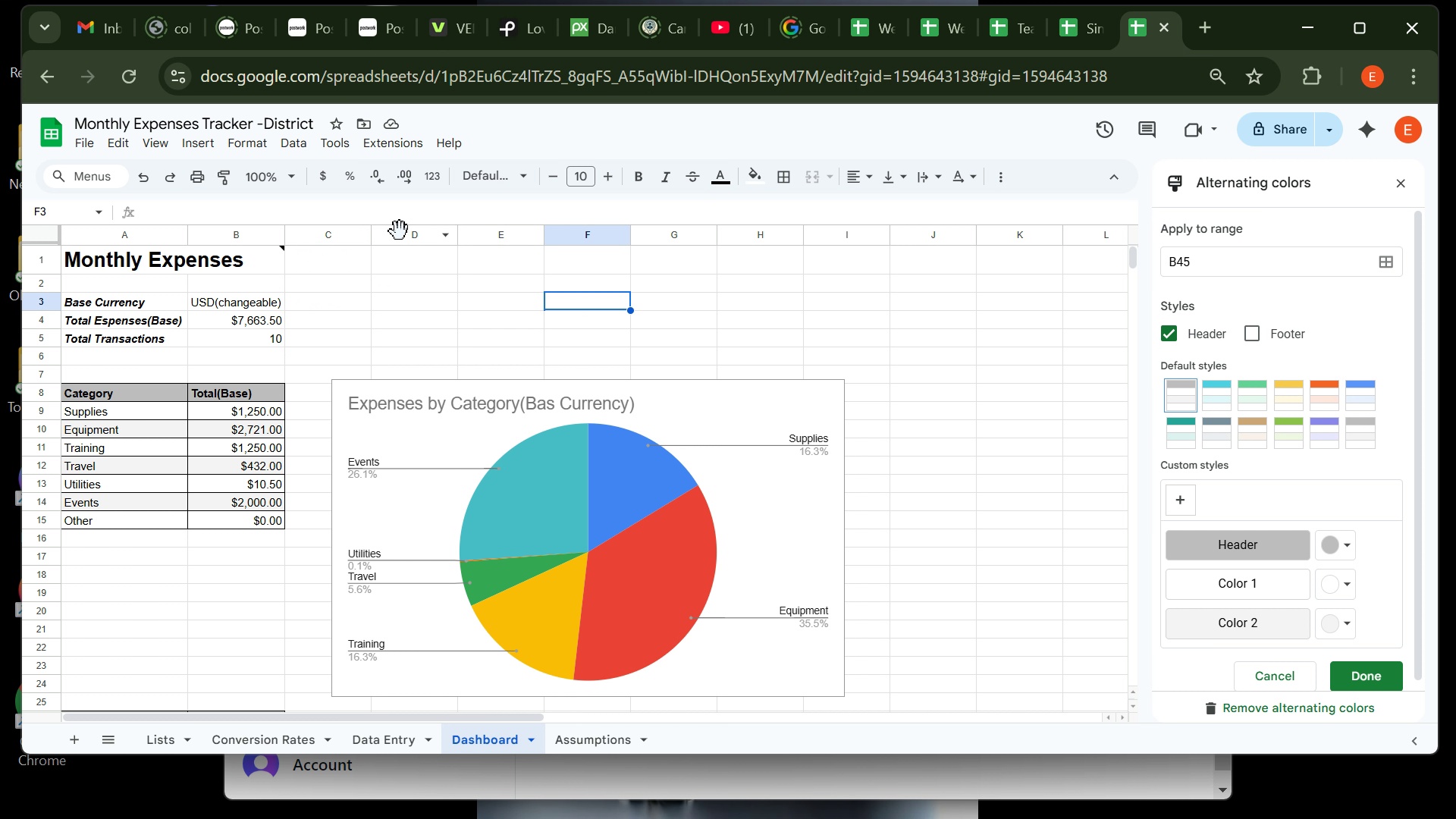 
left_click([400, 231])
 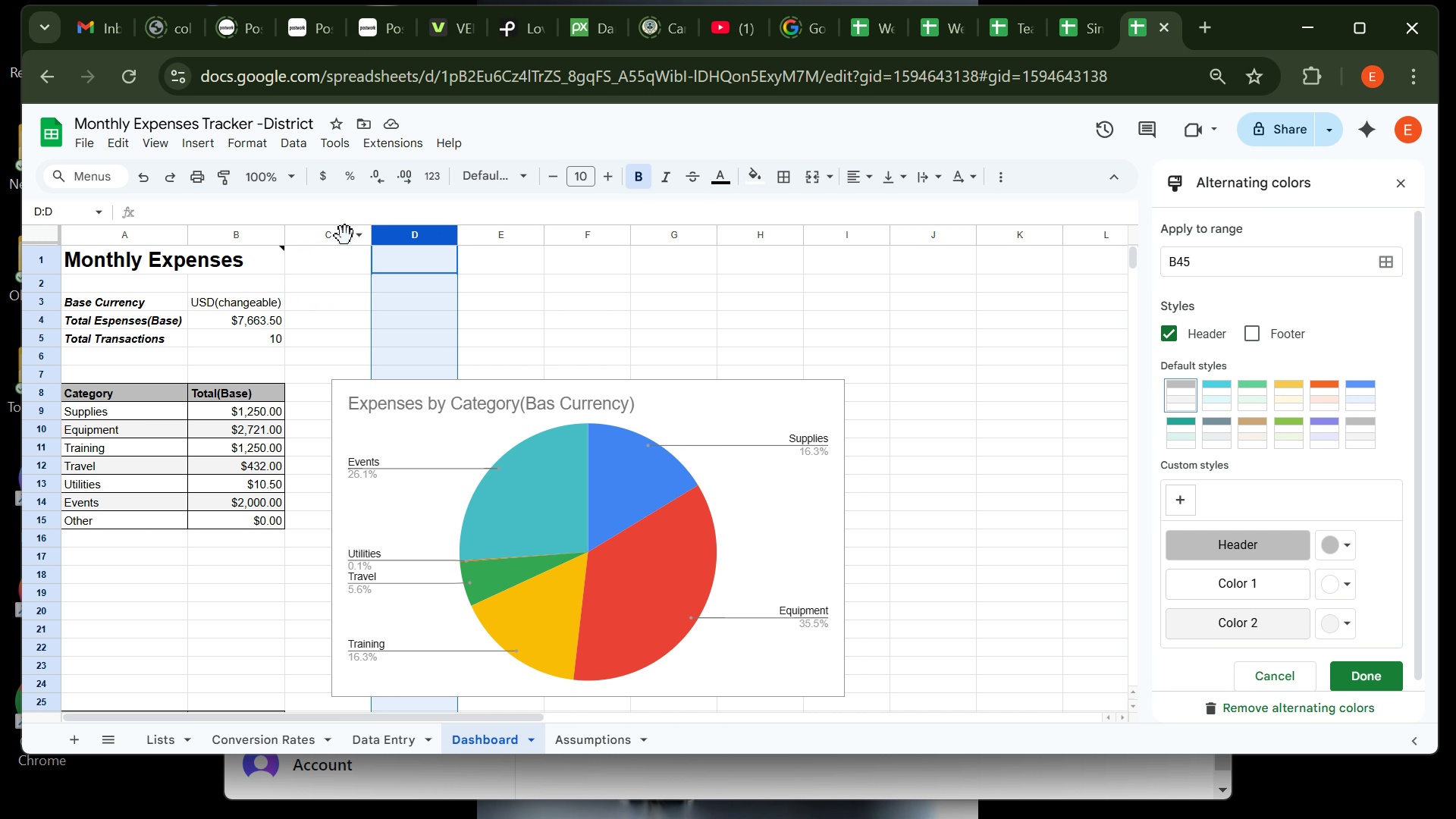 
left_click([345, 236])
 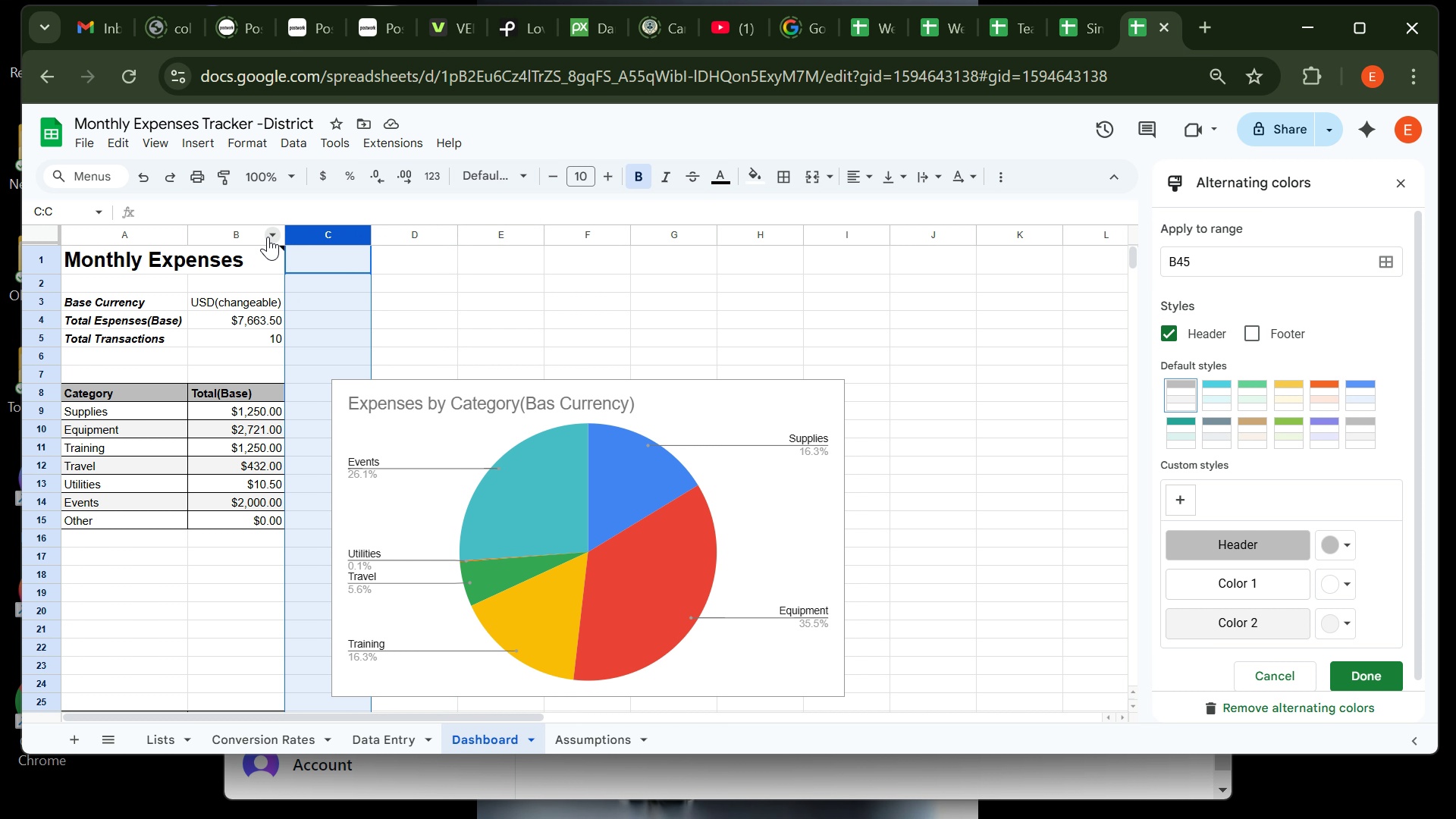 
left_click([268, 237])
 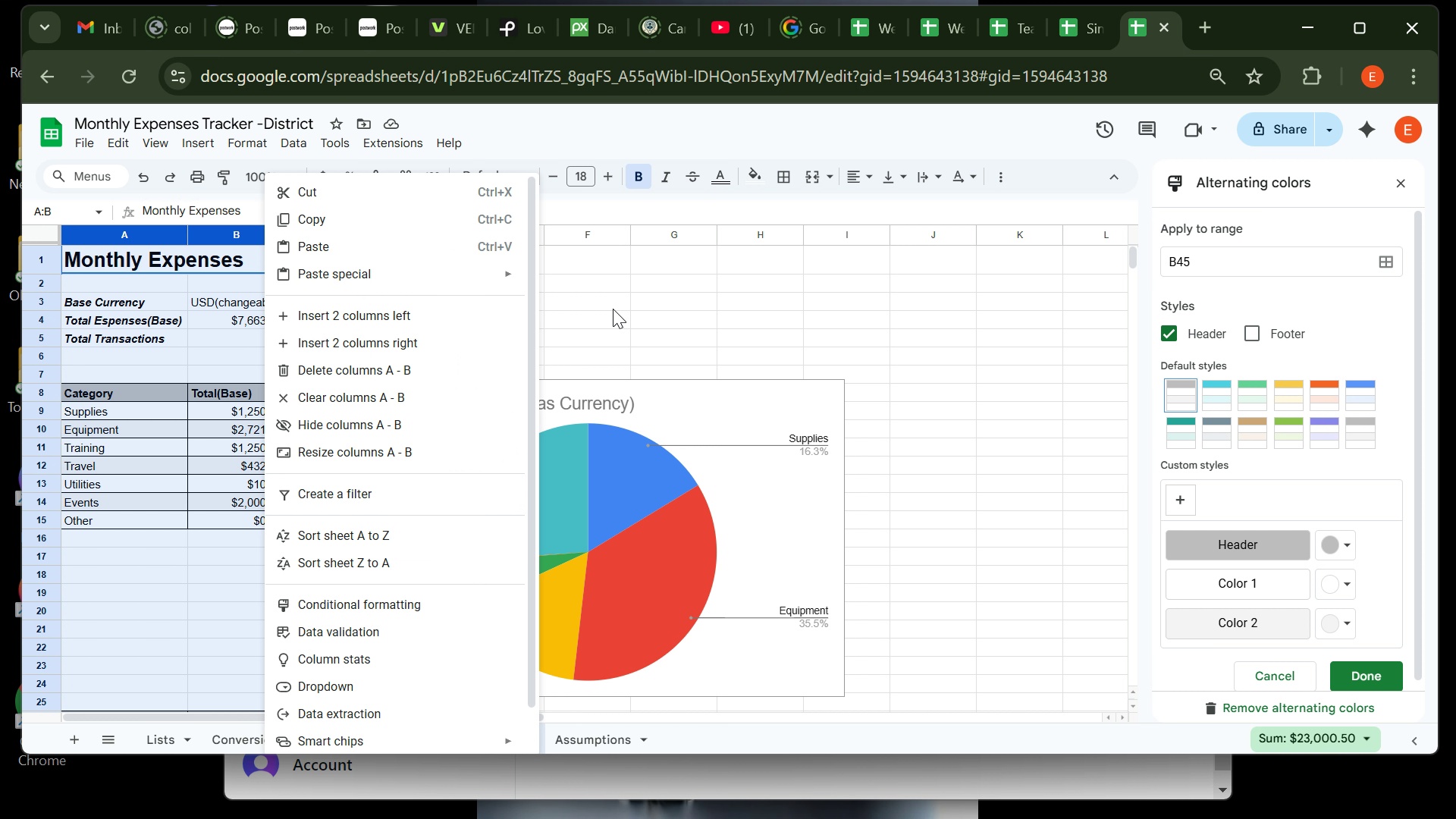 
left_click([613, 309])
 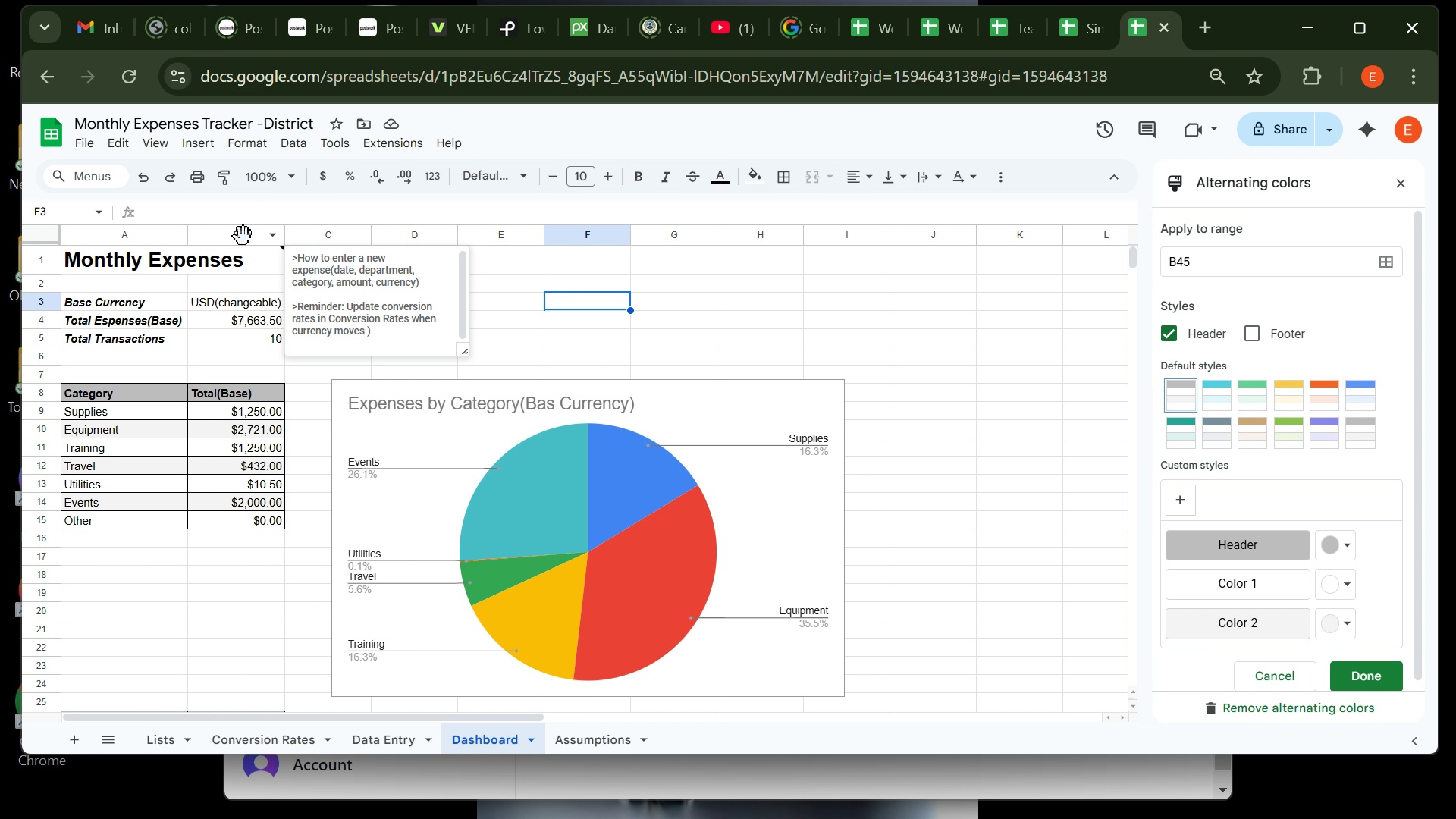 
left_click([243, 237])
 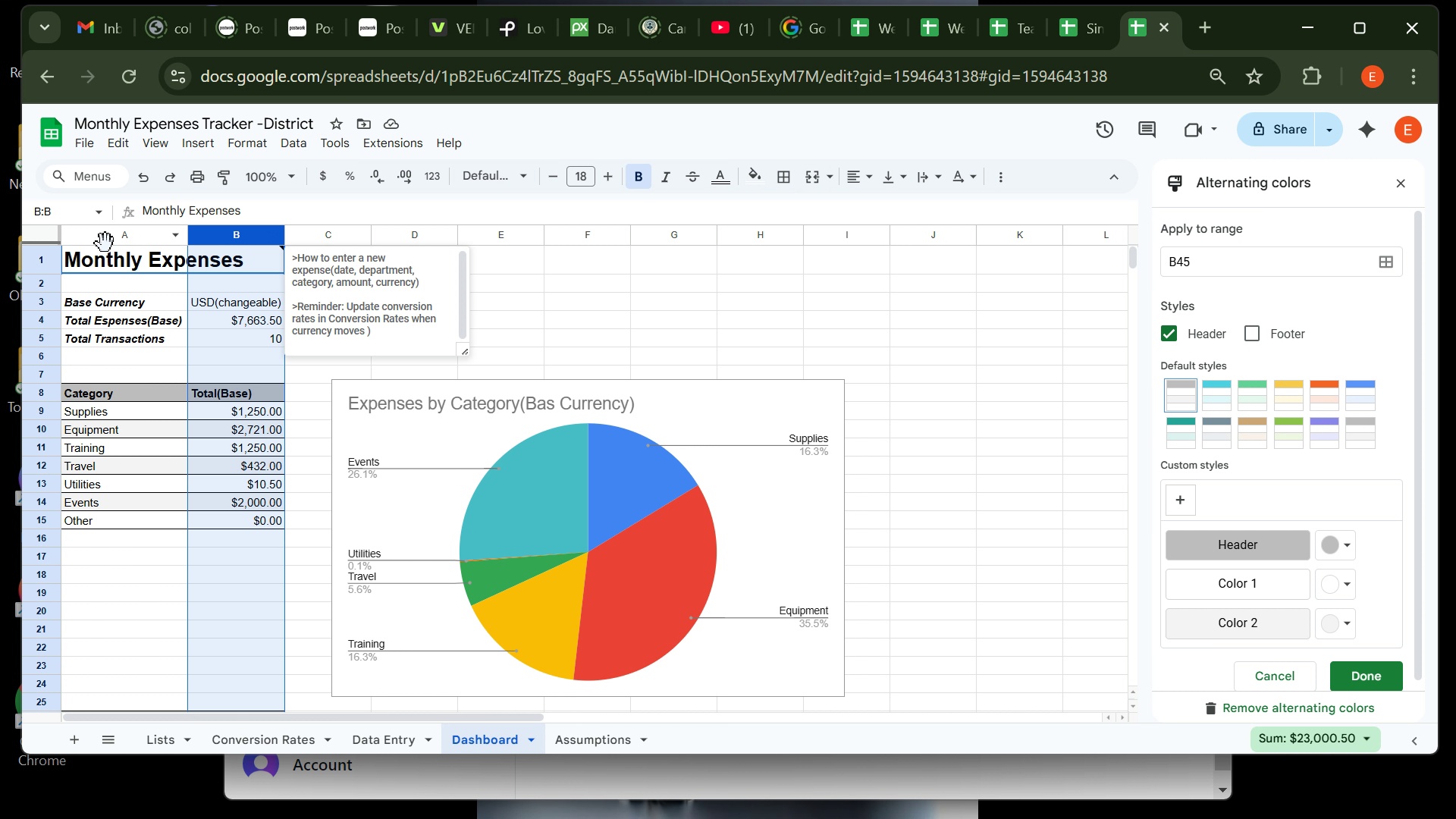 
left_click([105, 242])
 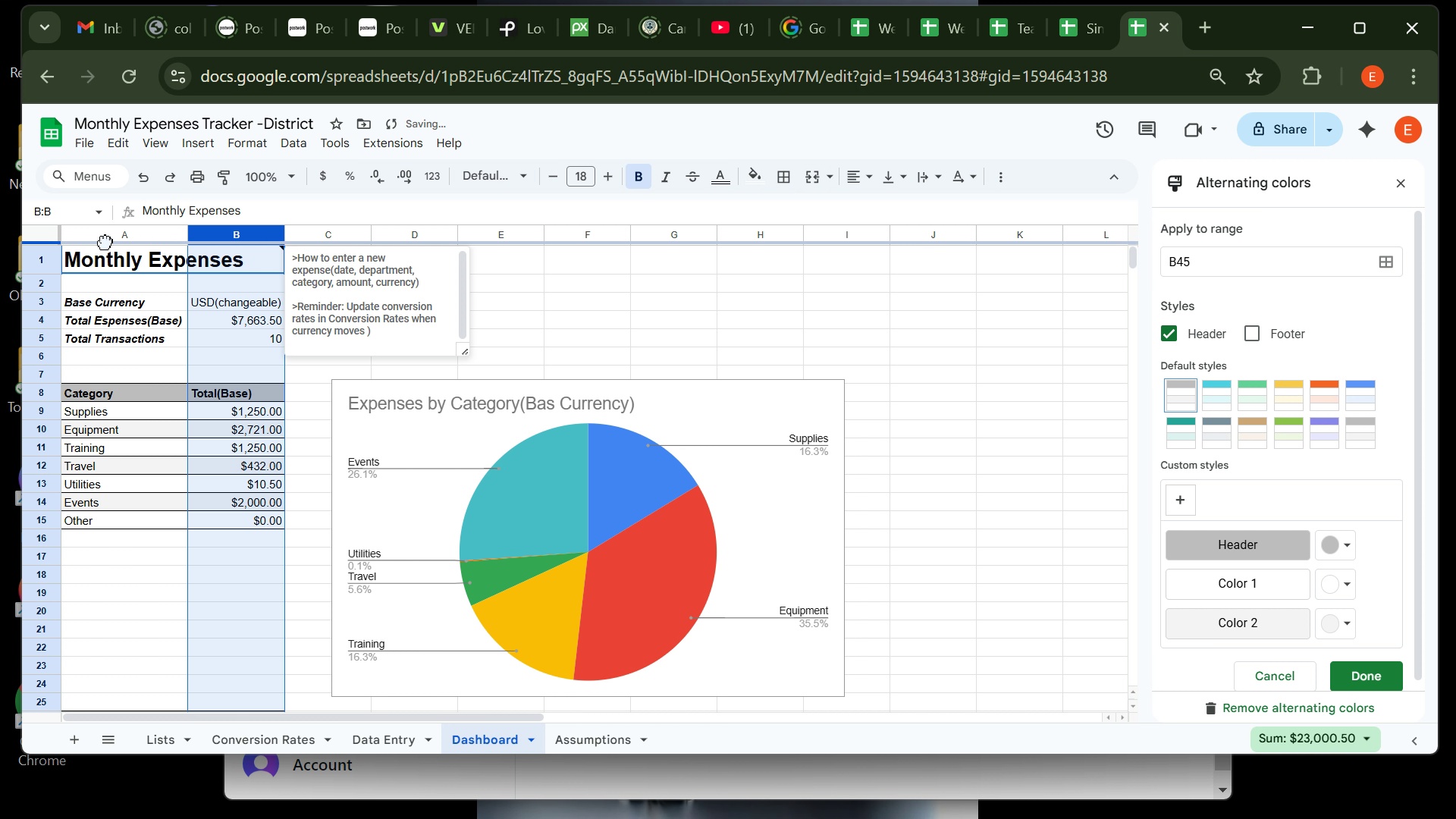 
left_click([105, 242])
 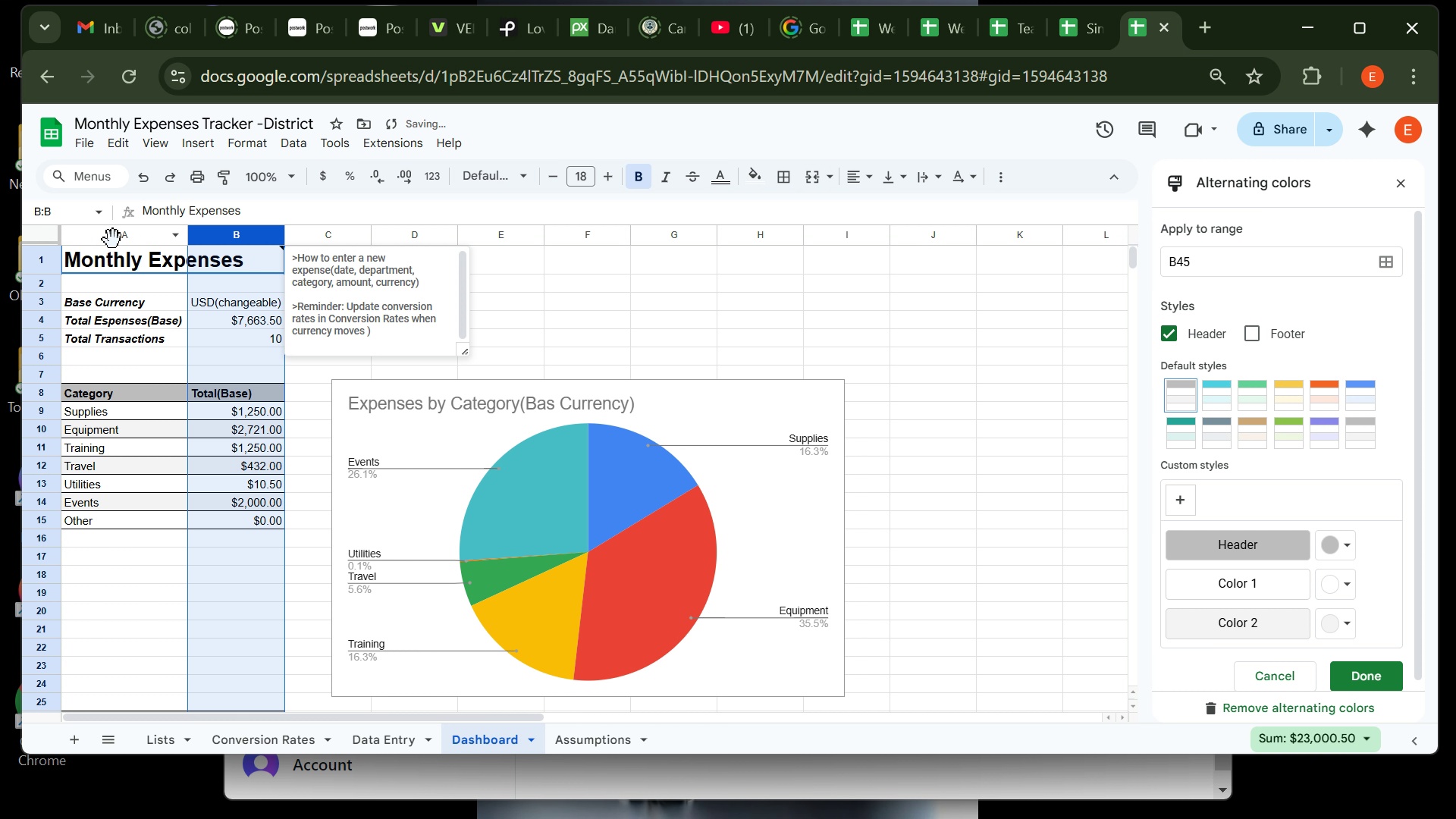 
left_click([113, 240])
 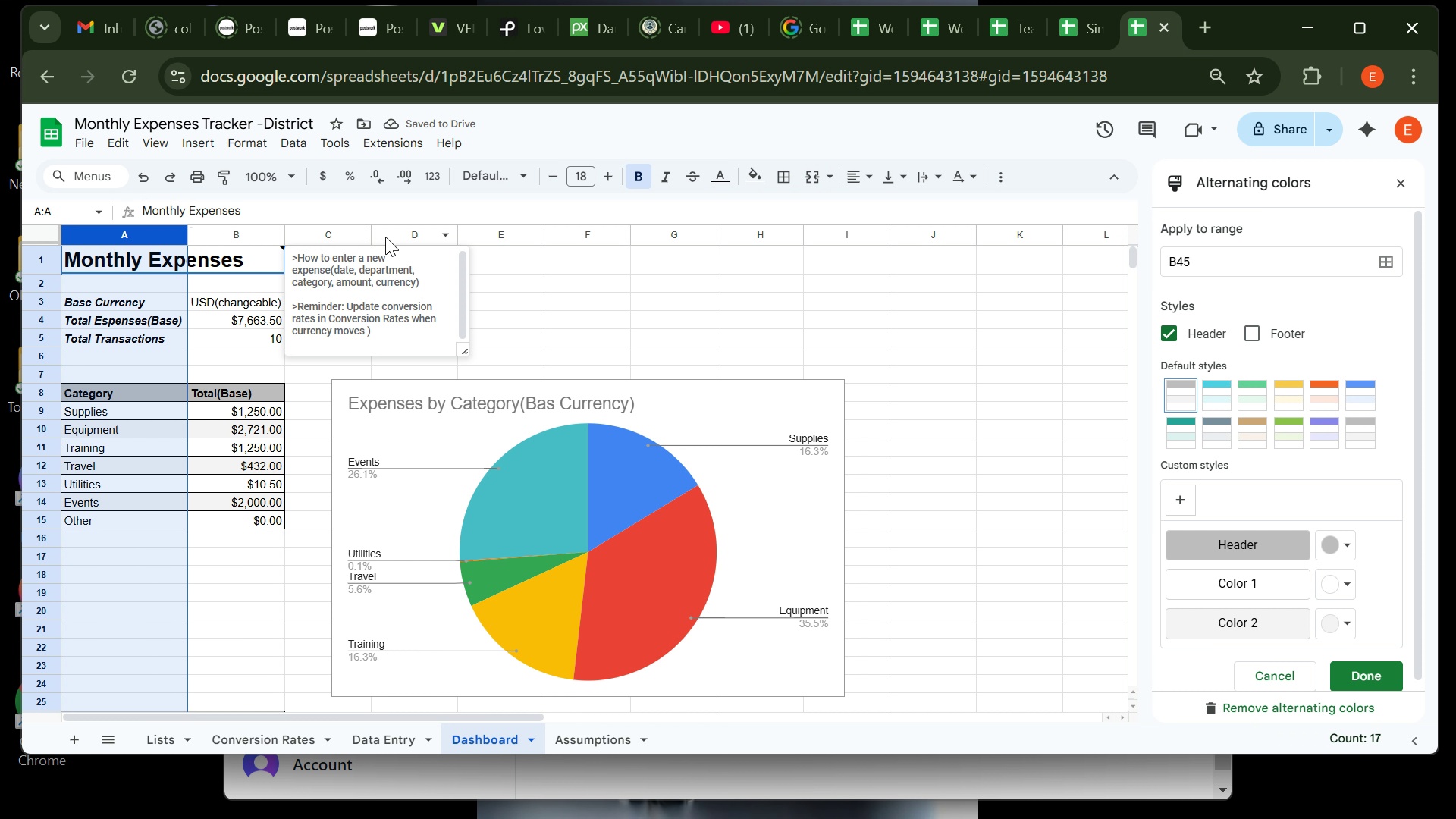 
left_click([397, 234])
 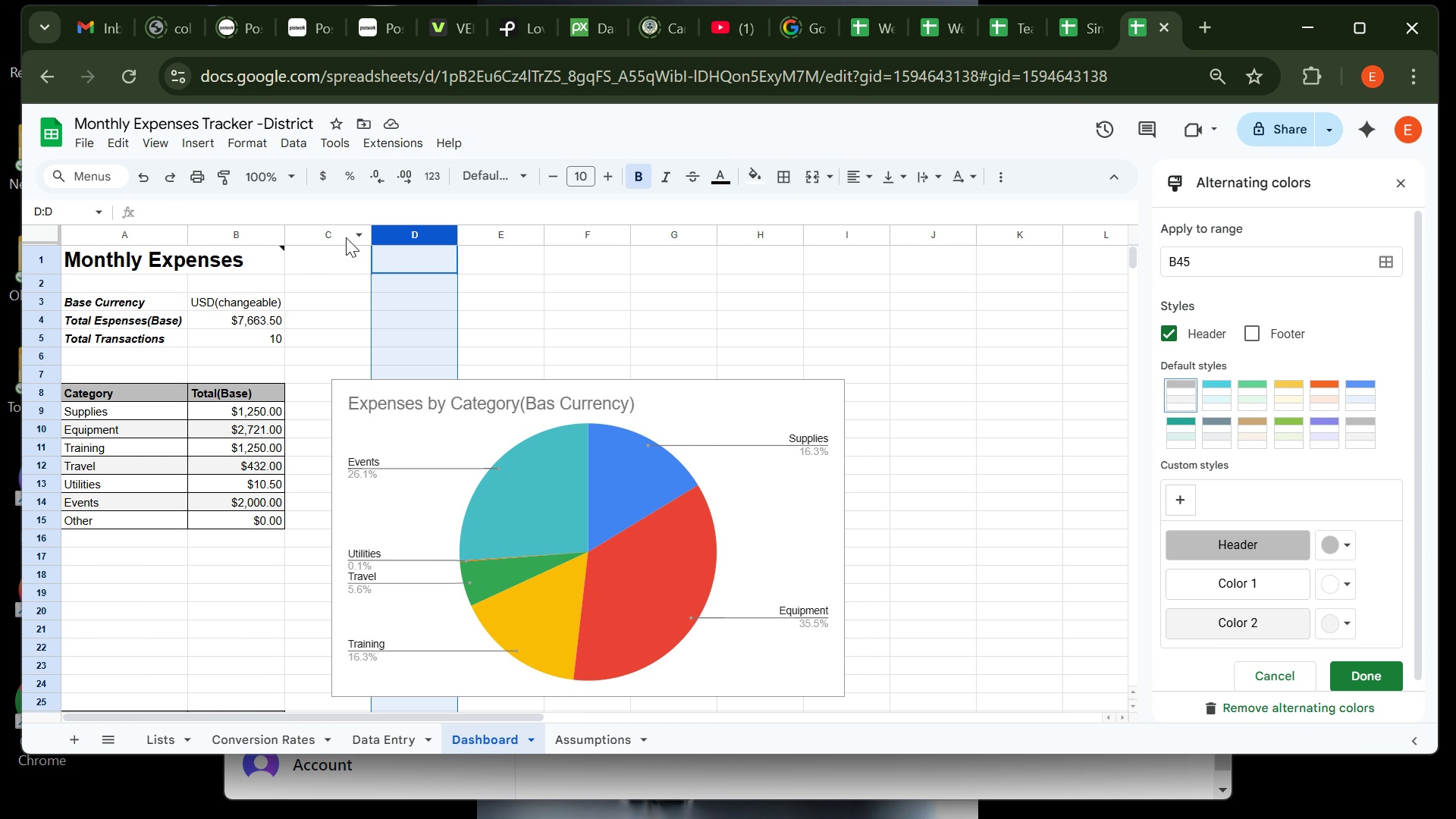 
left_click([346, 237])
 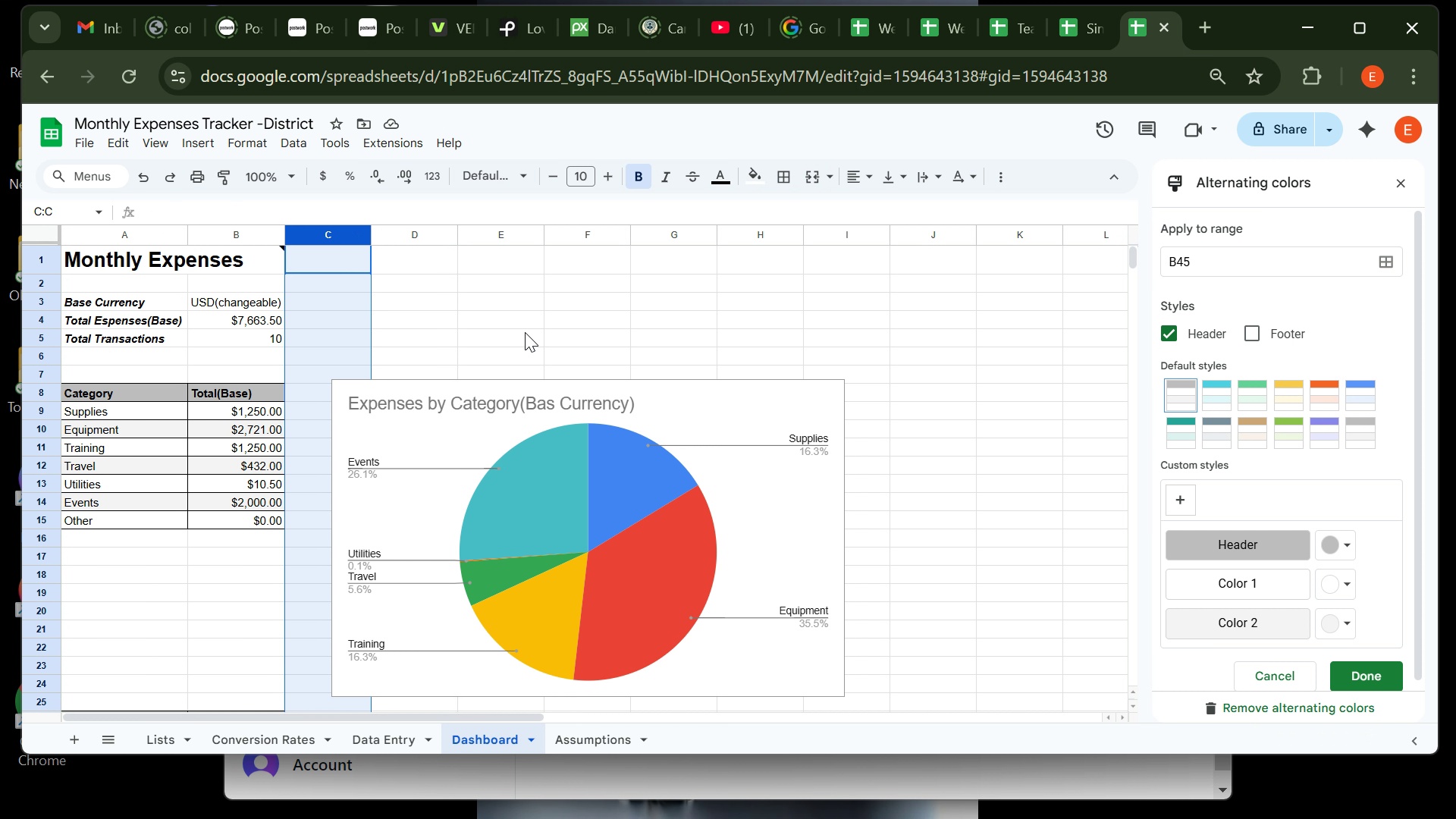 
left_click([525, 332])
 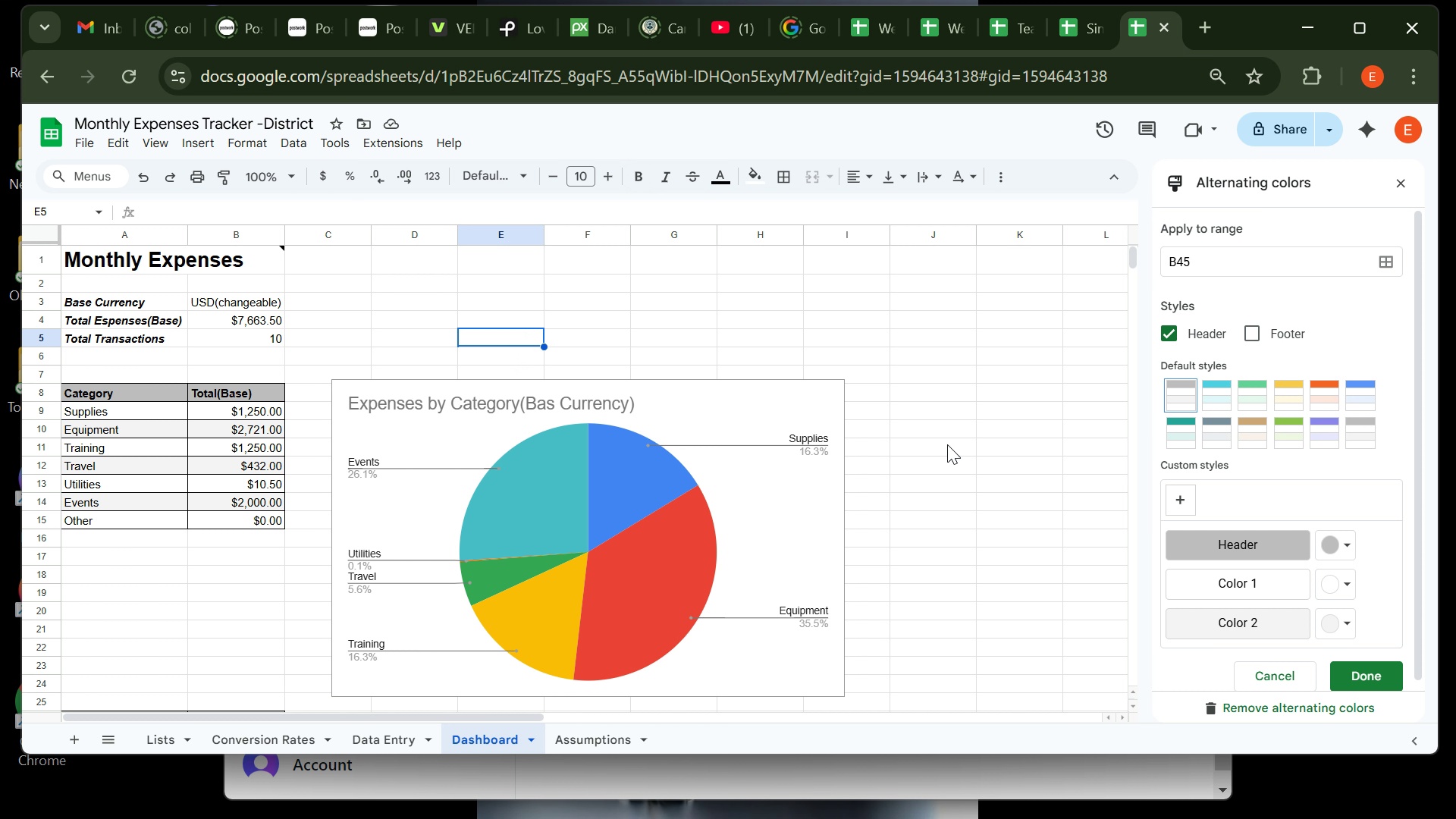 
left_click([947, 444])
 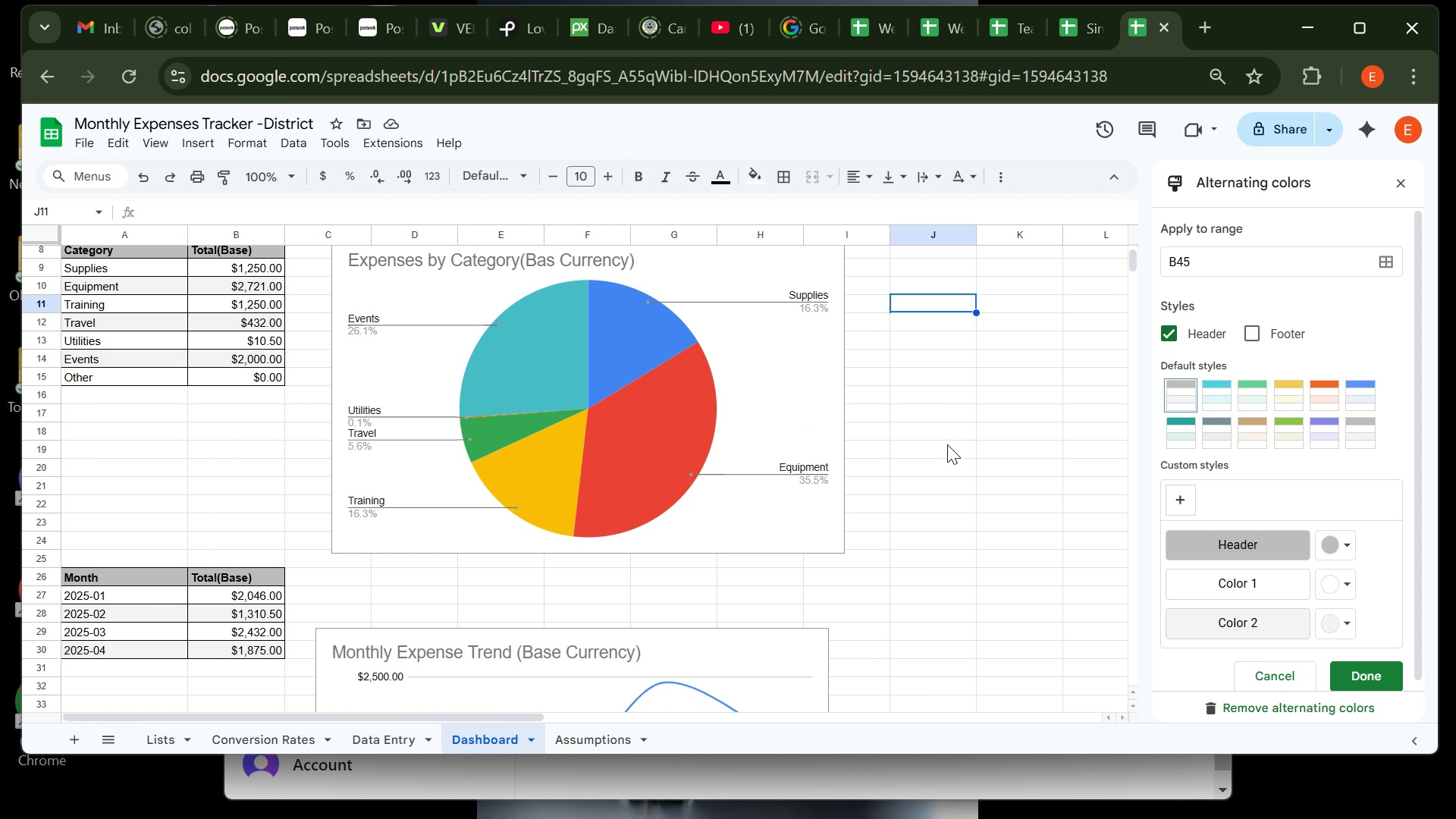 
wait(8.22)
 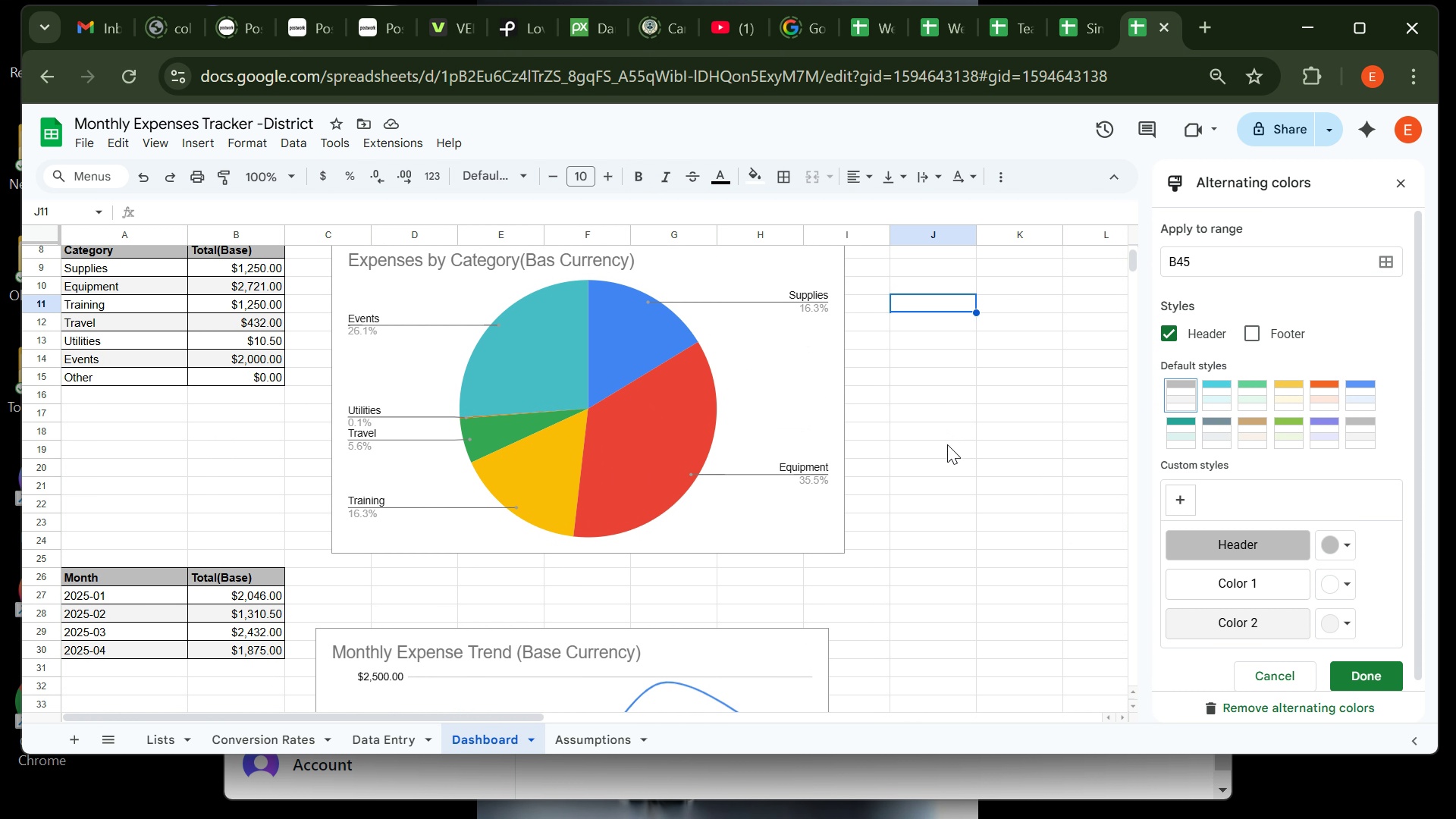 
mouse_move([678, 607])
 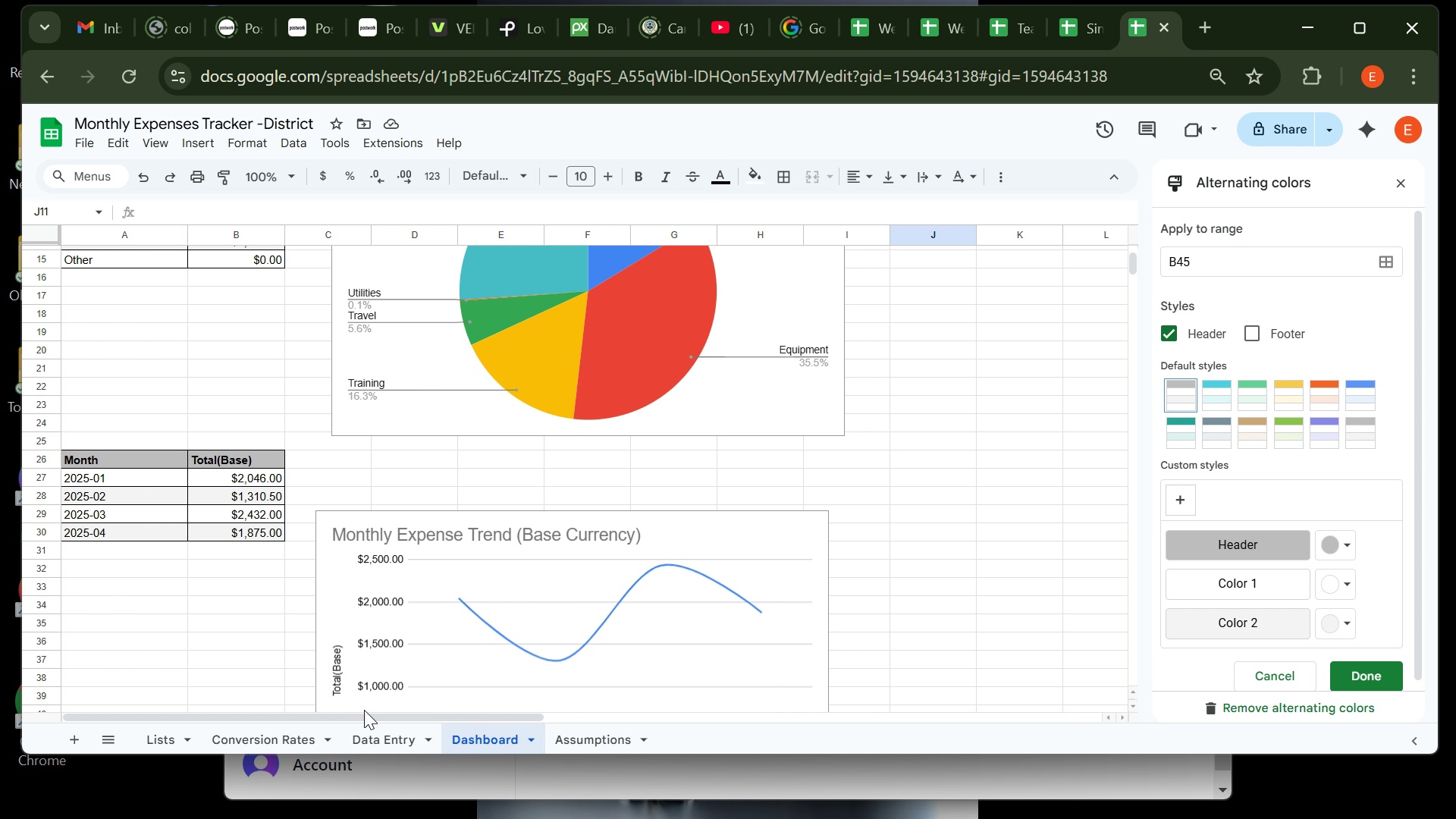 
left_click([378, 736])
 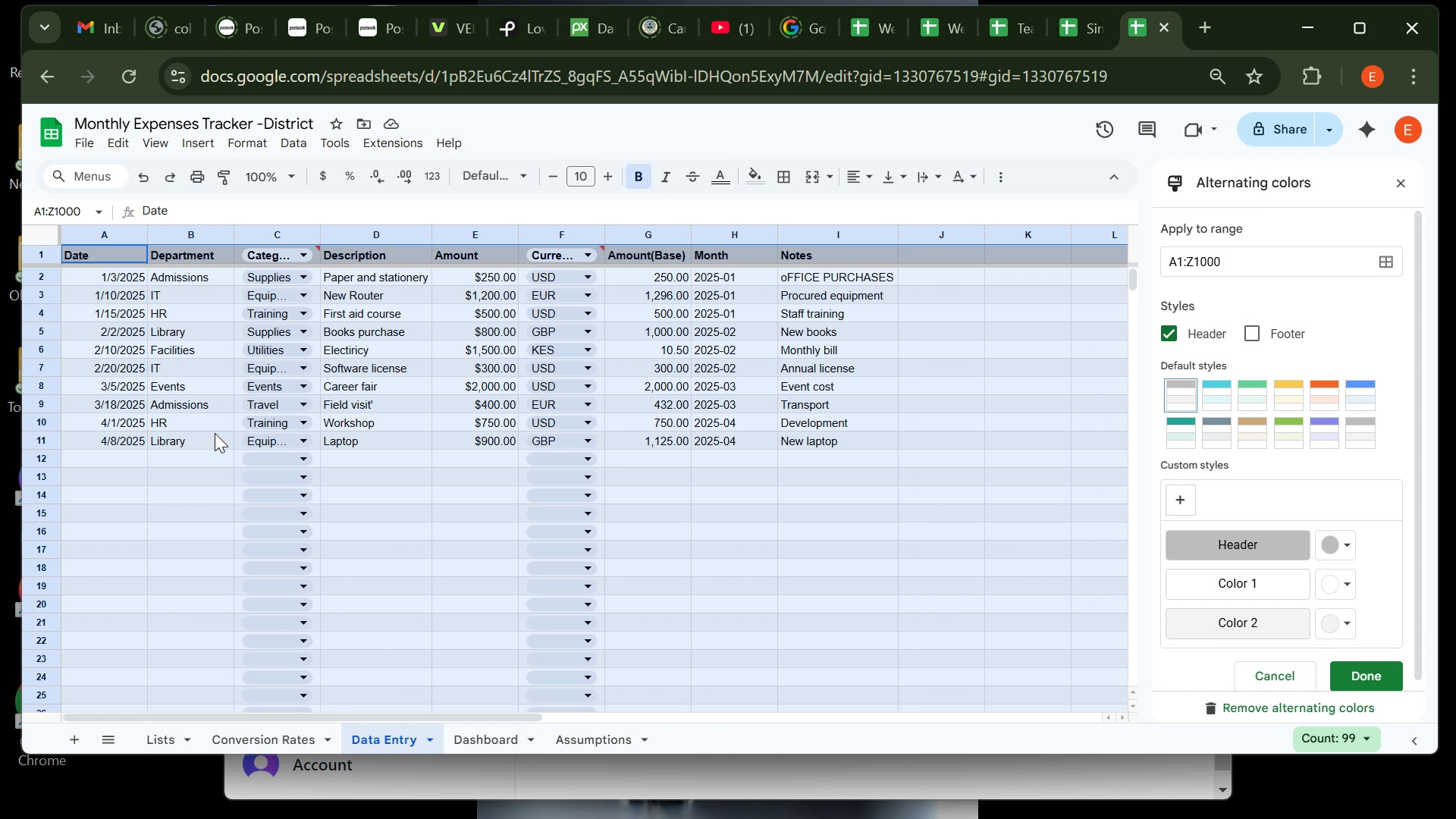 
wait(5.19)
 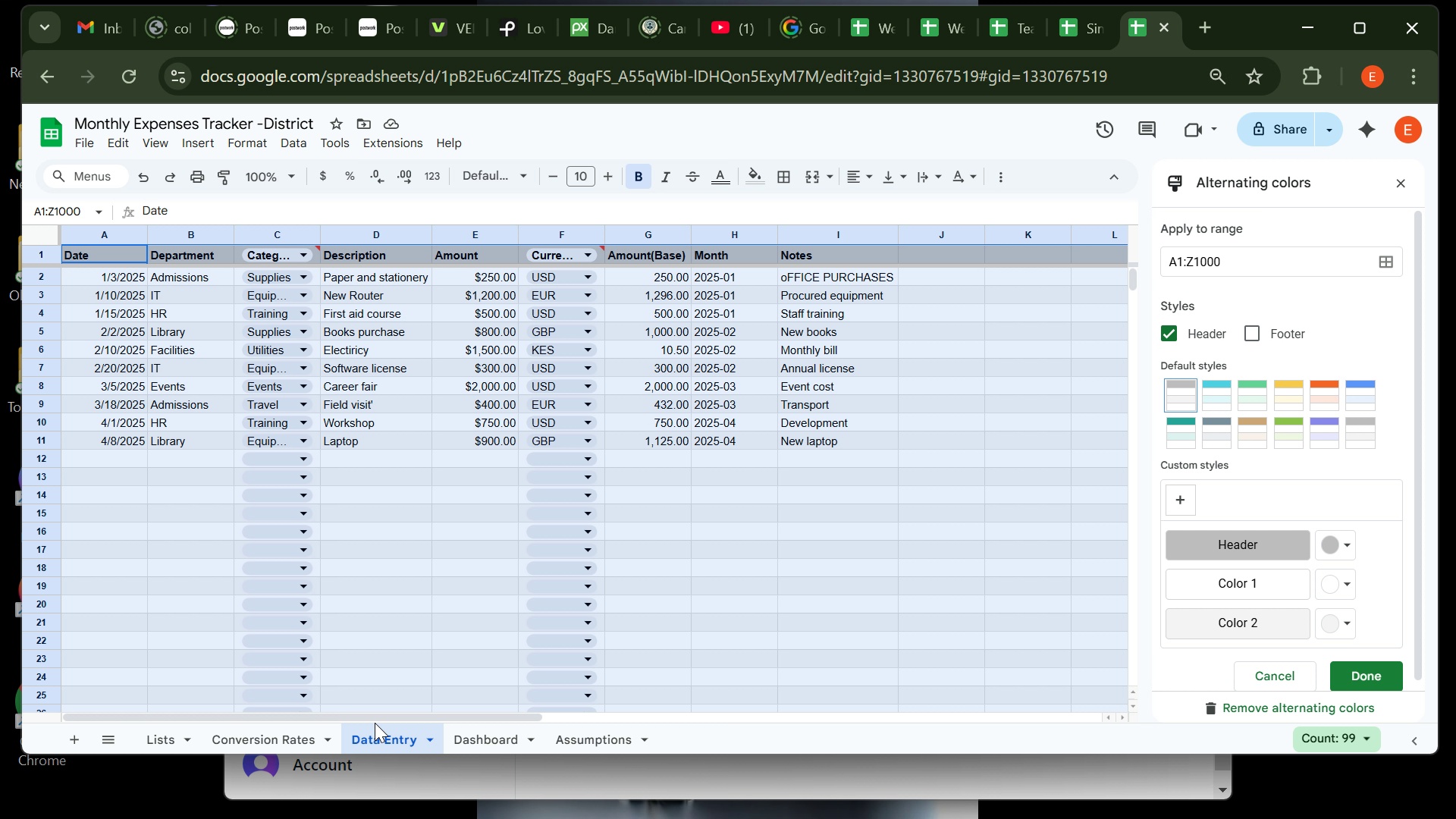 
left_click([874, 706])
 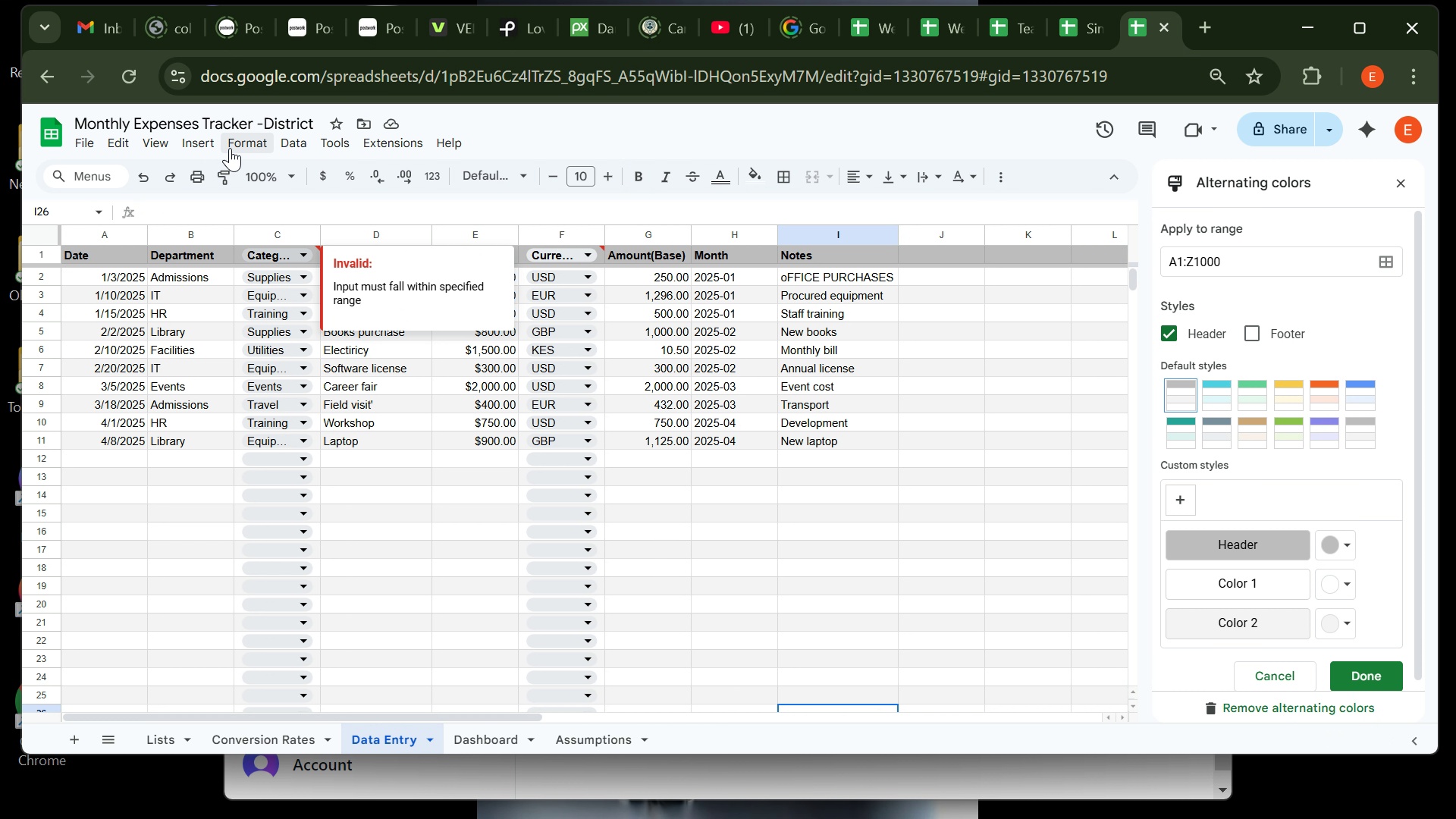 
left_click([238, 148])
 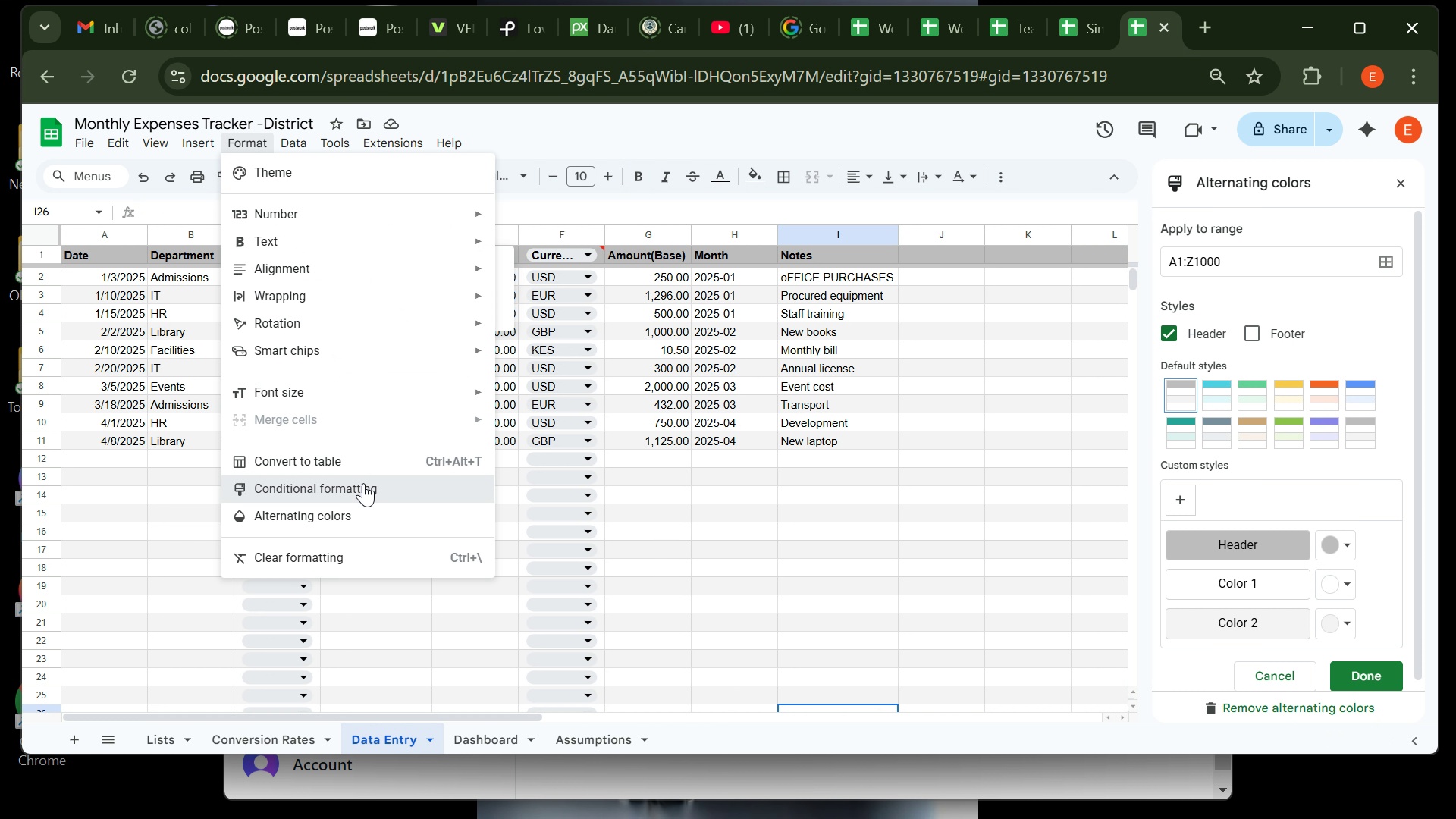 
left_click([363, 483])
 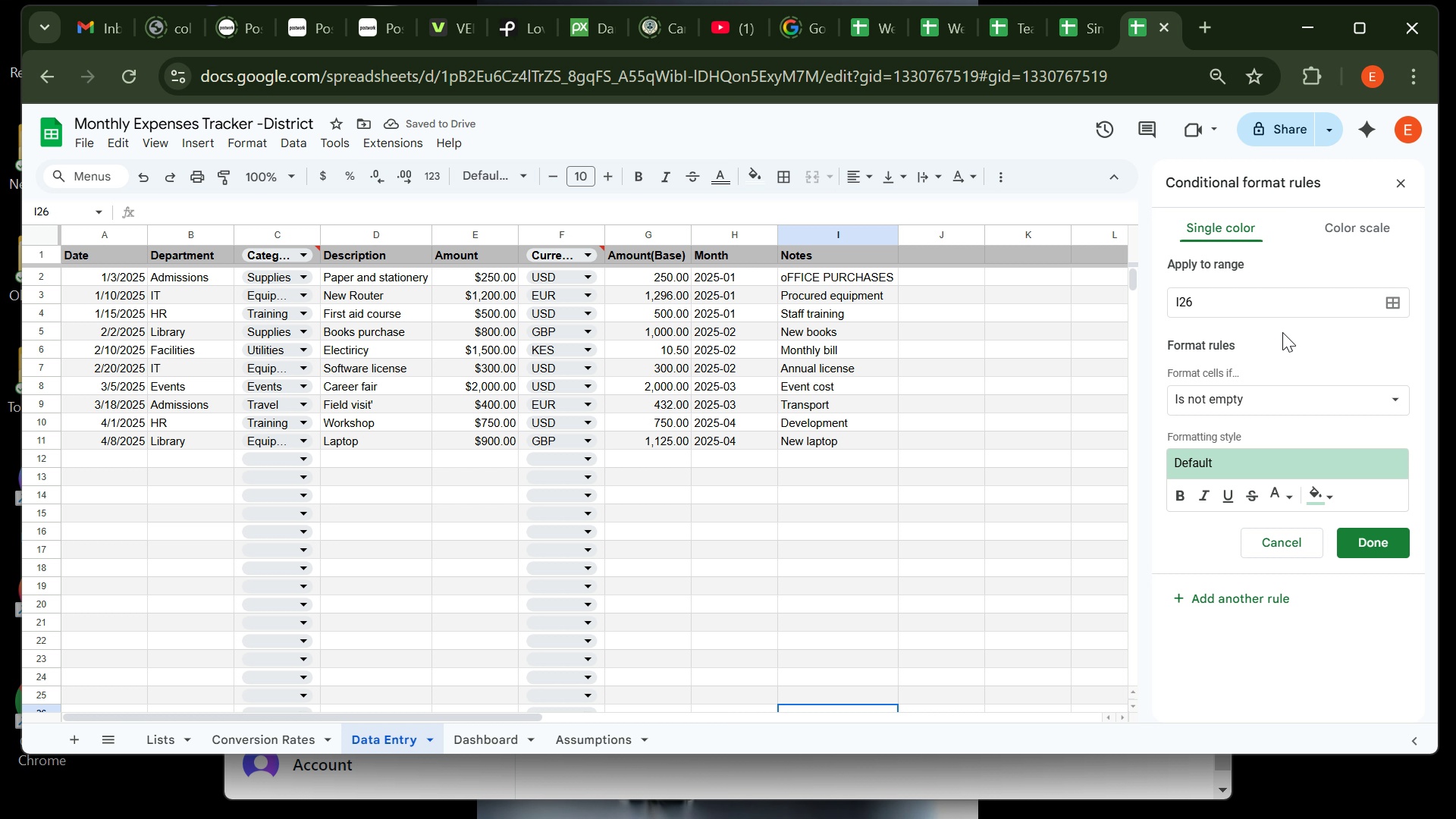 
wait(6.44)
 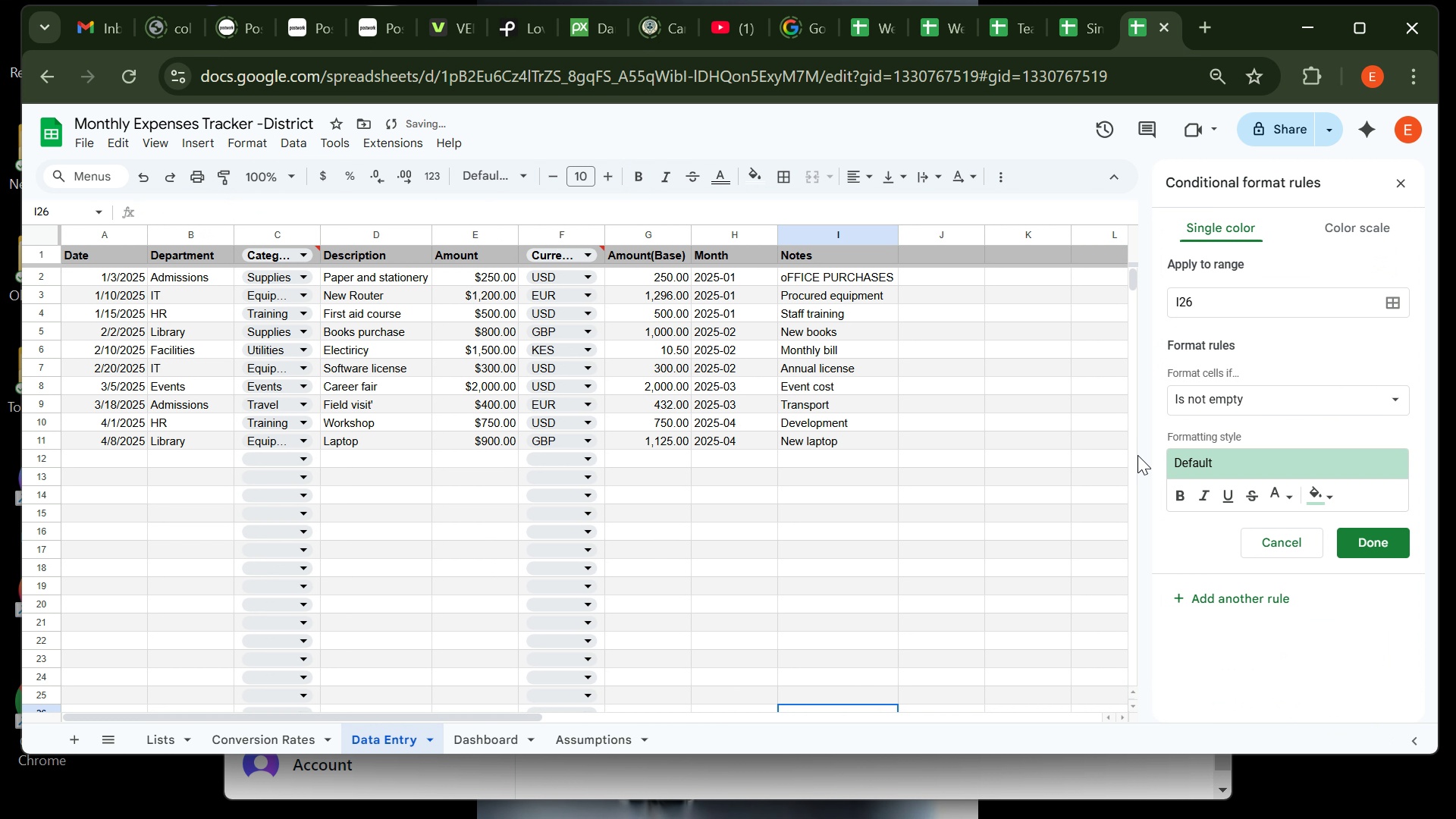 
left_click([1395, 293])
 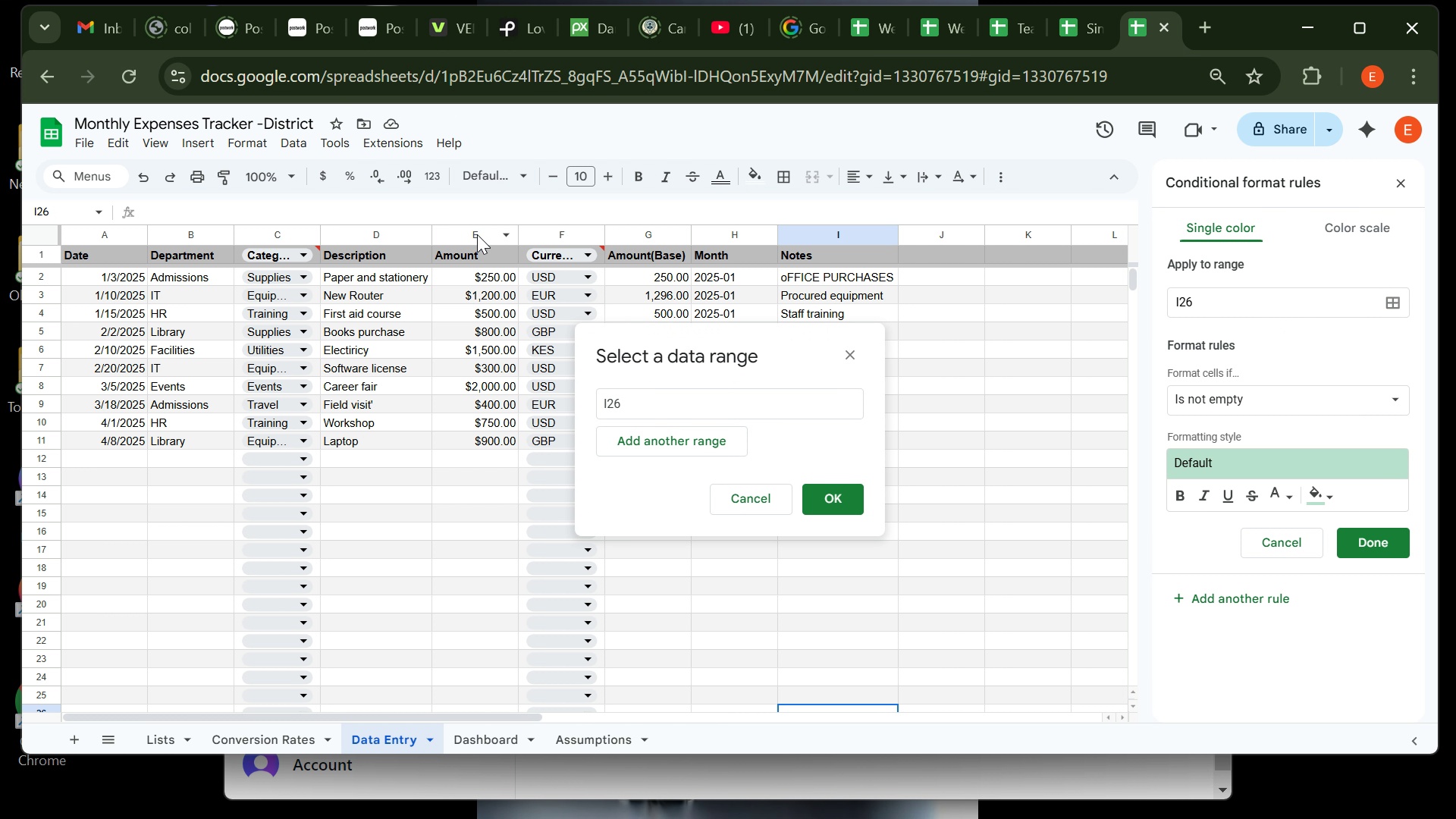 
left_click([479, 234])
 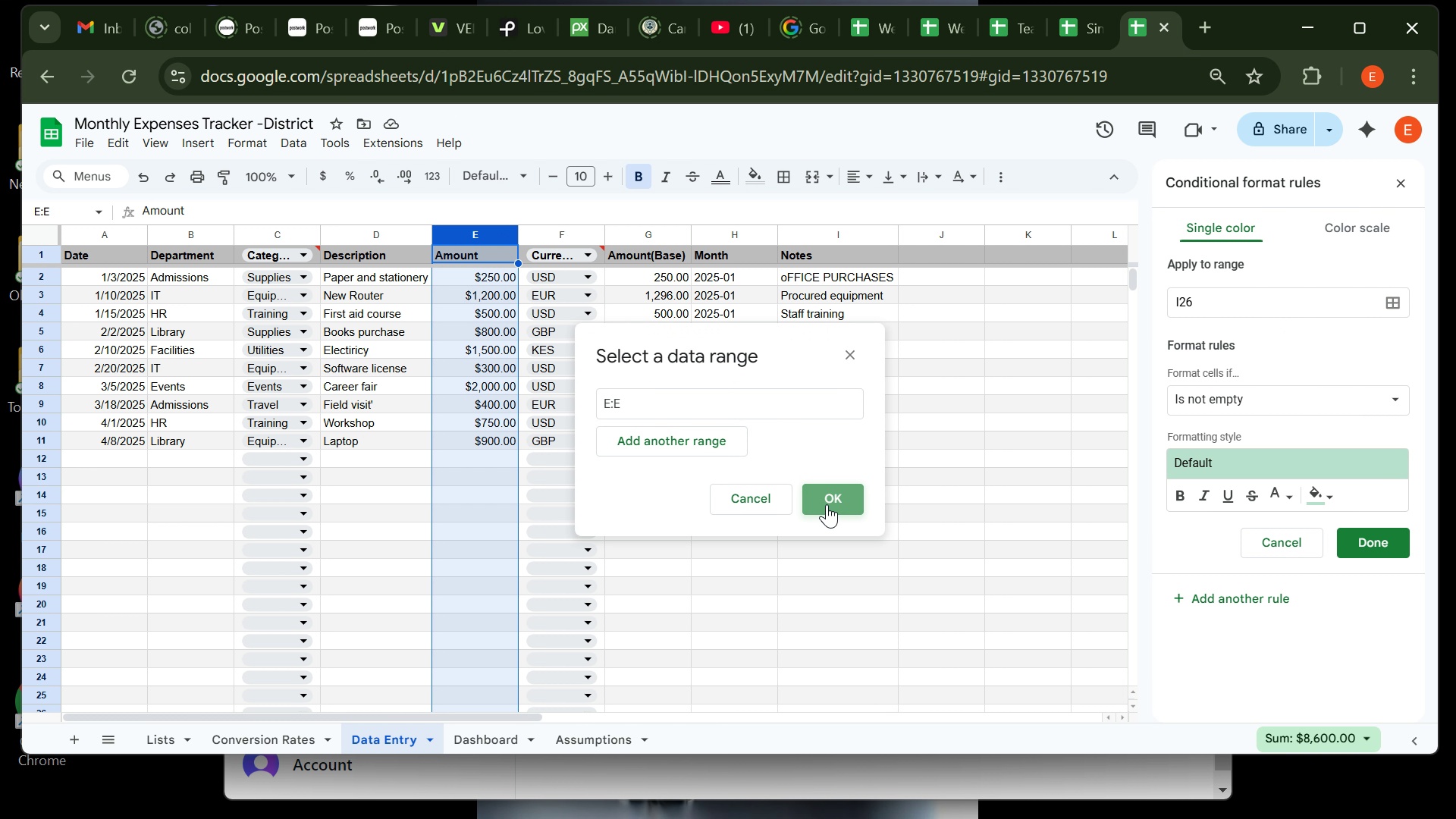 
left_click([827, 504])
 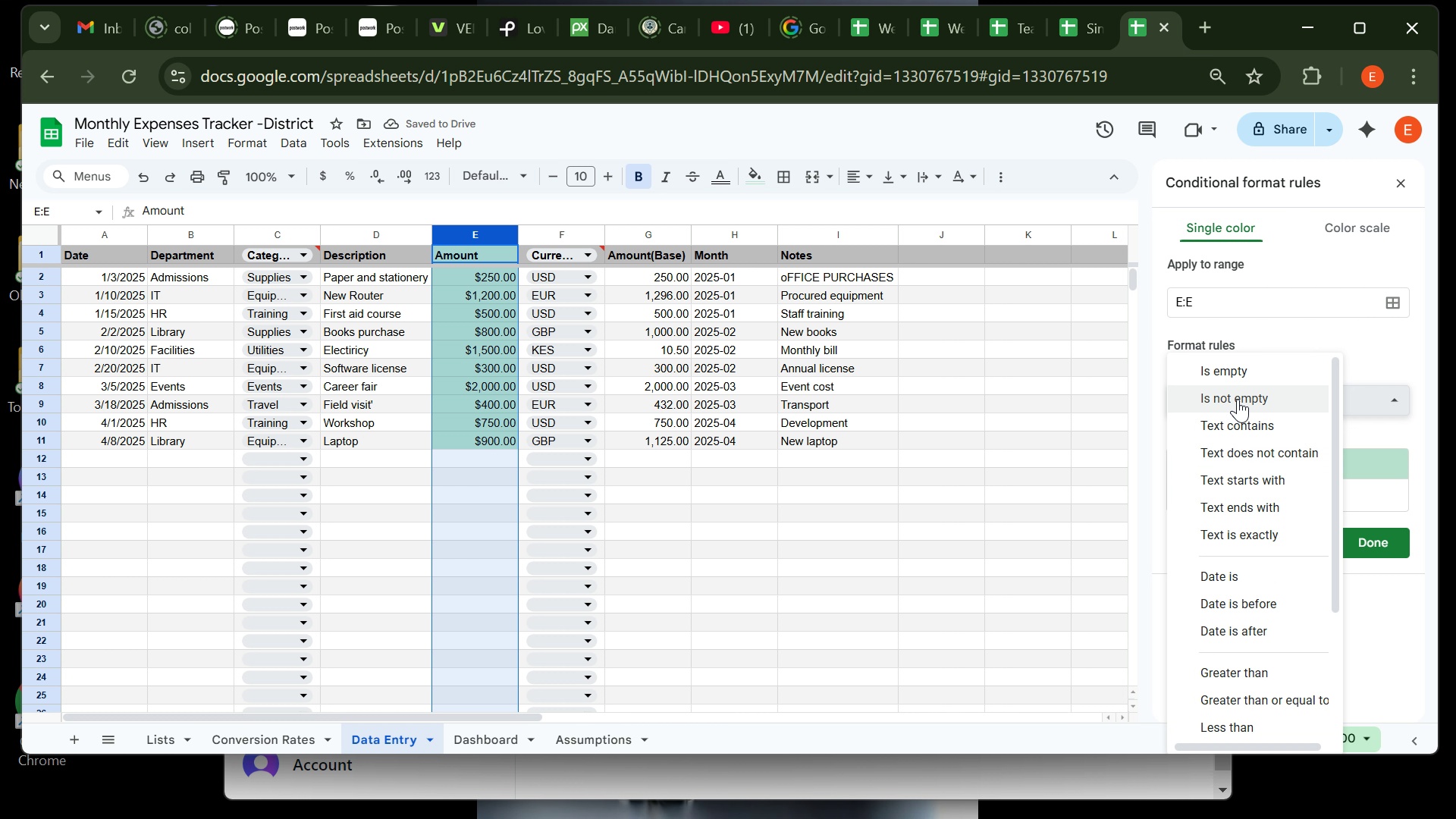 
left_click([1238, 399])
 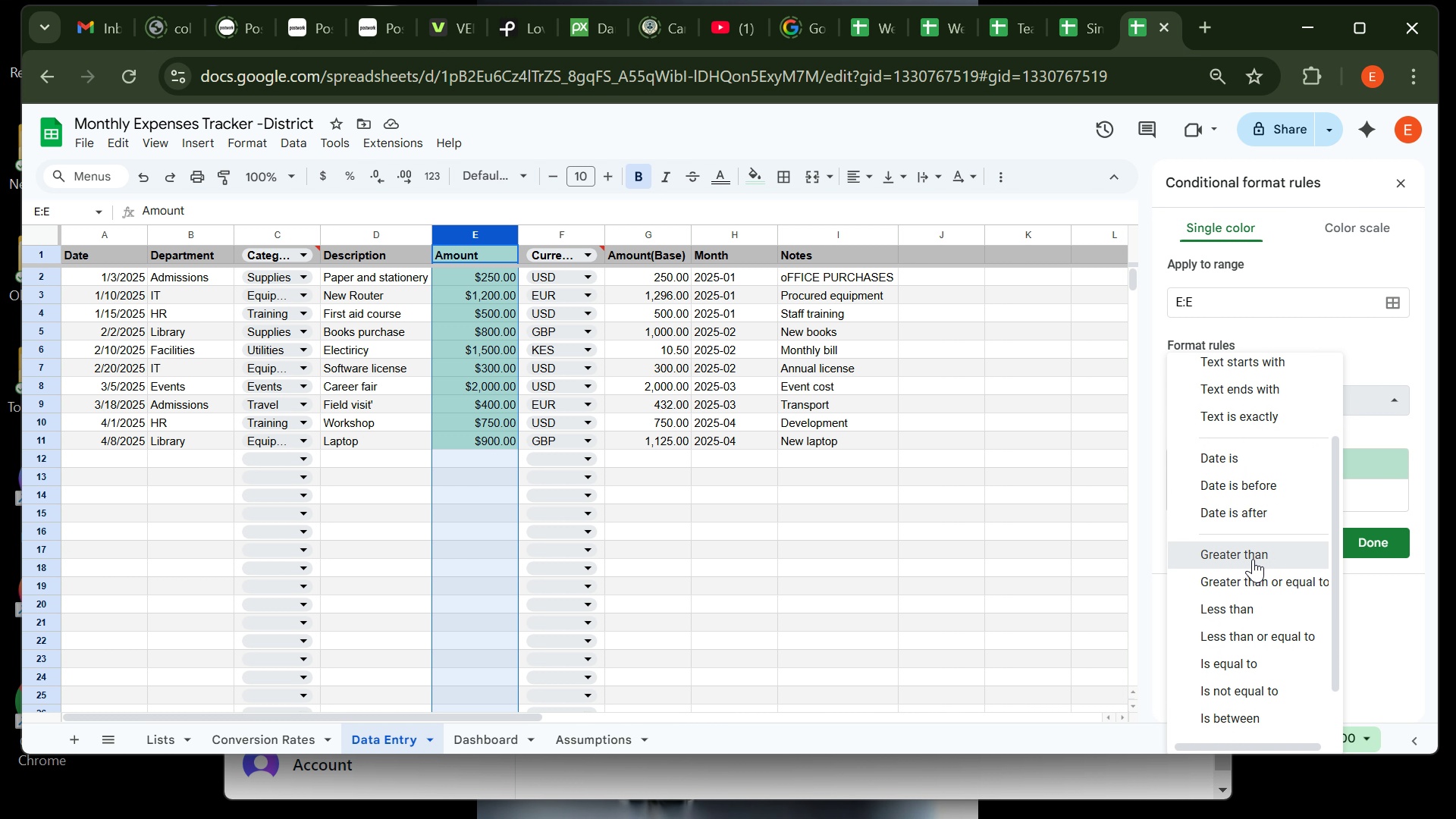 
left_click([1253, 559])
 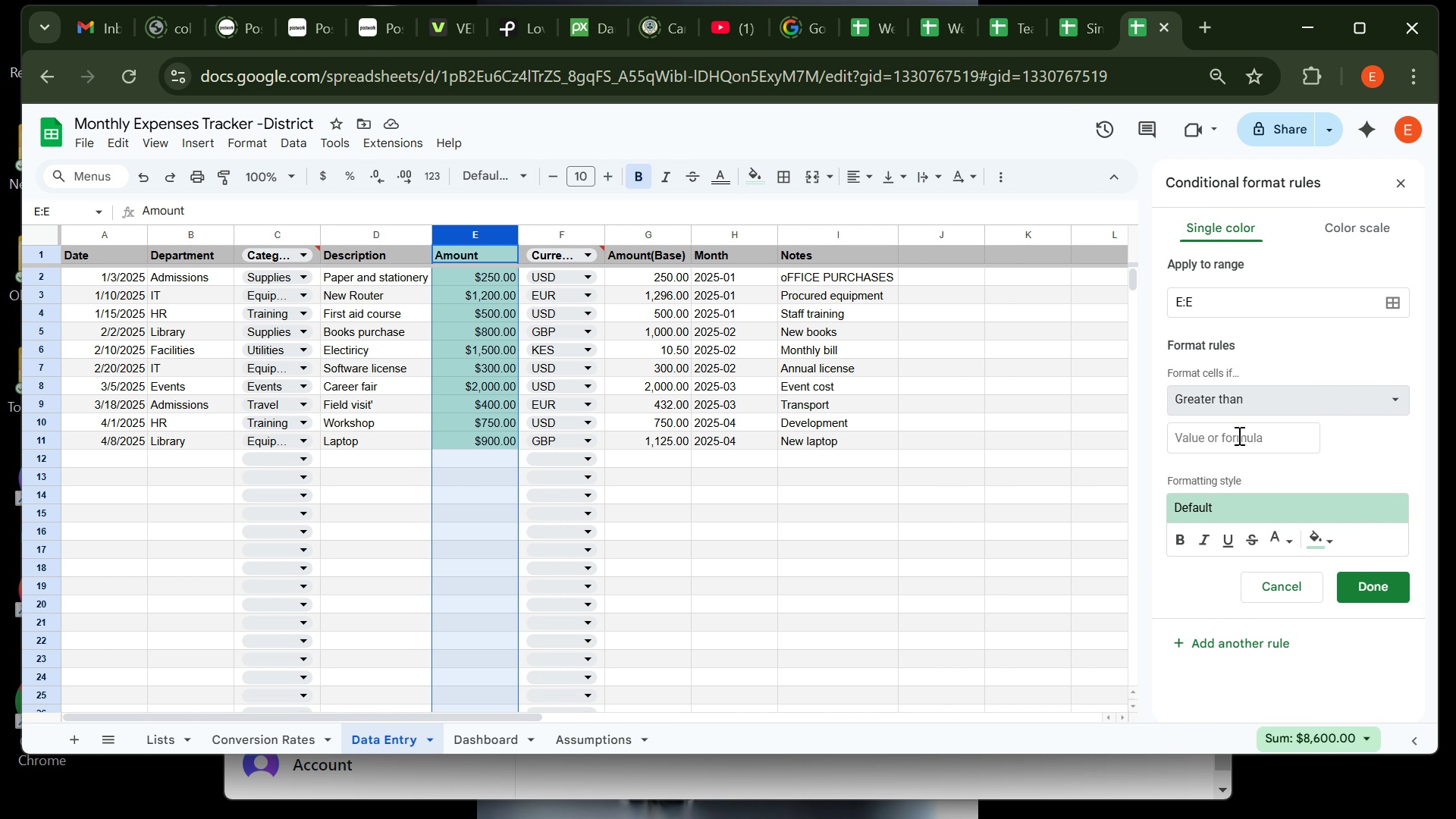 
left_click([1238, 434])
 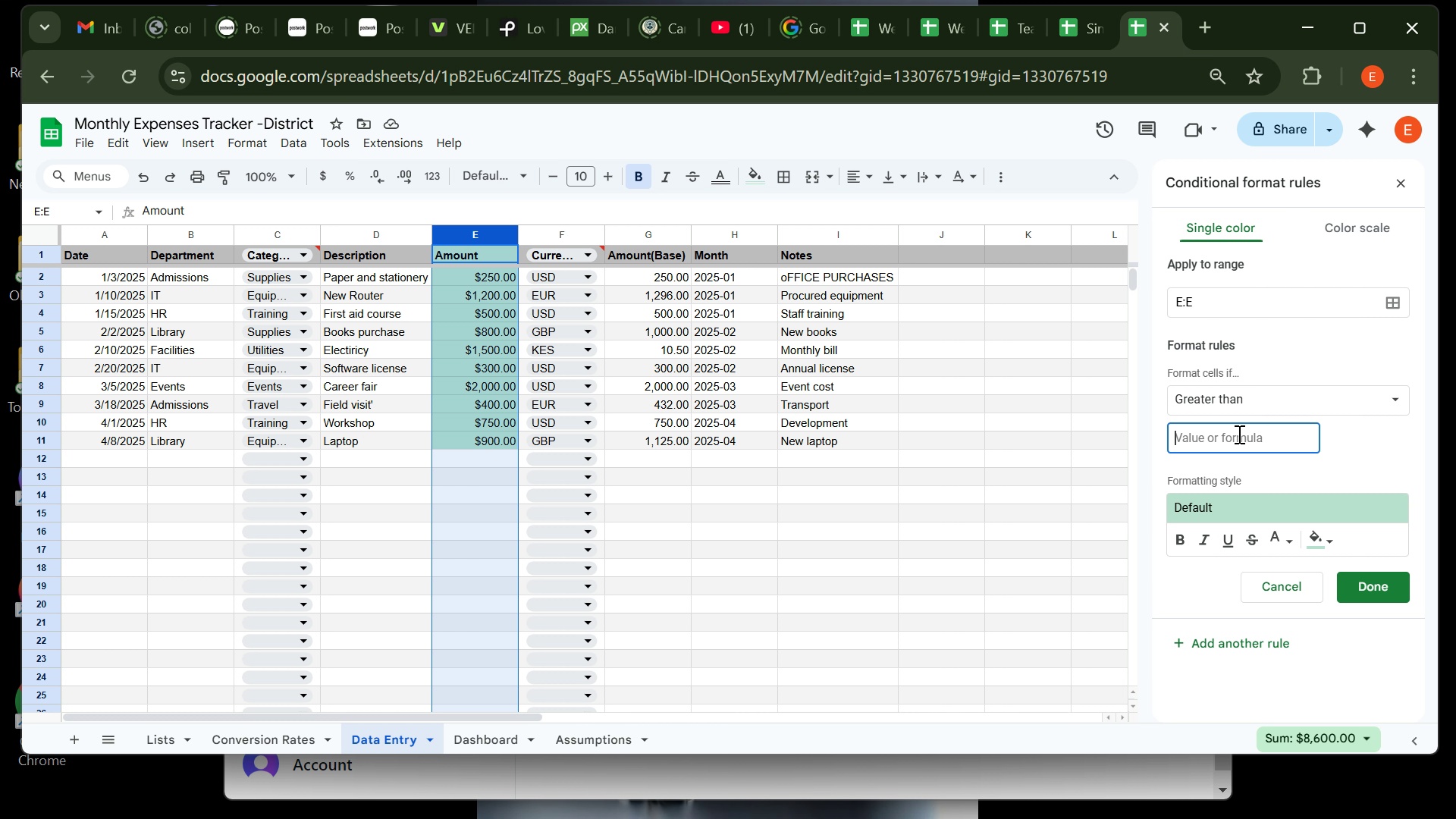 
type(1000)
 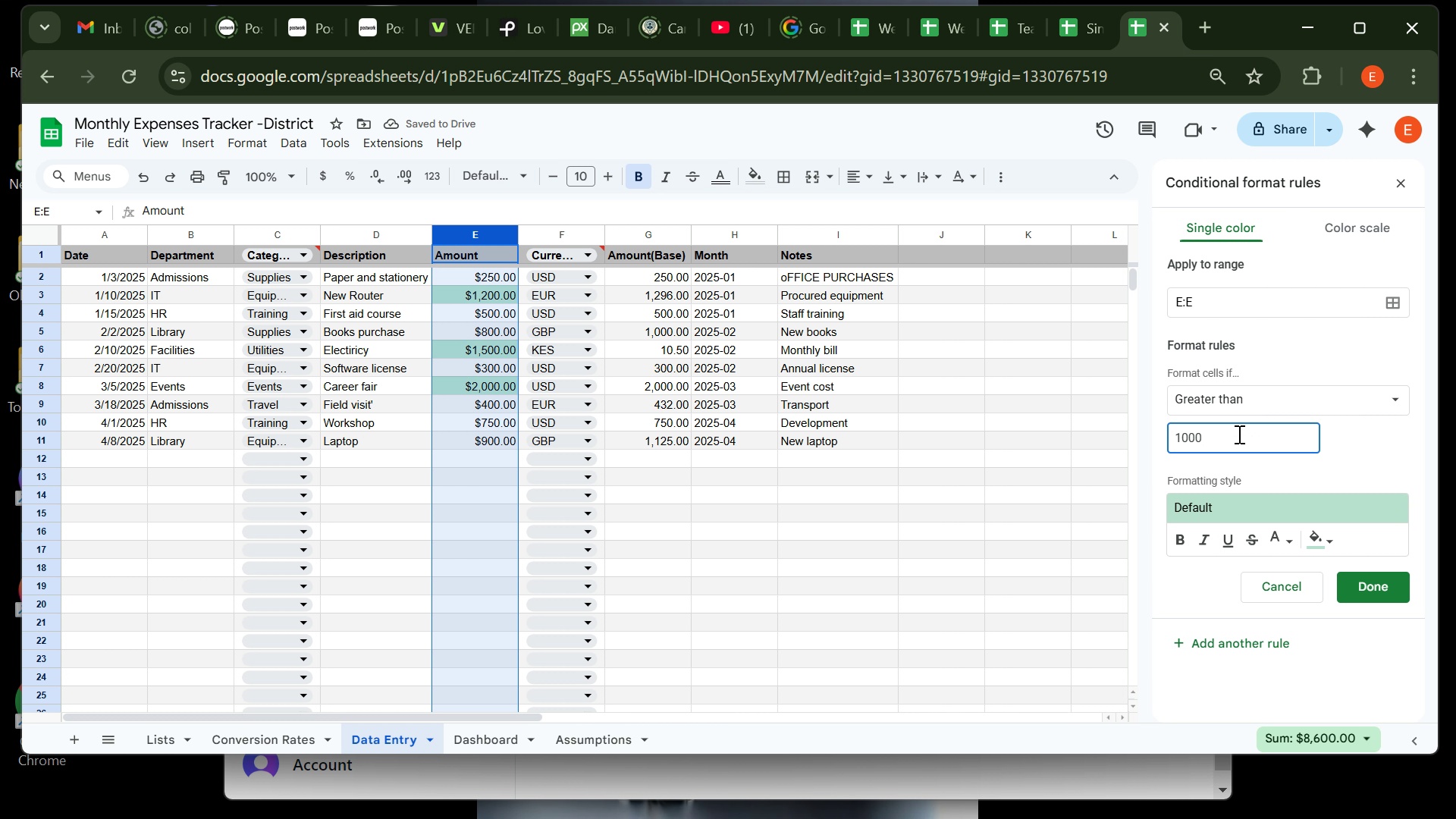 
wait(10.8)
 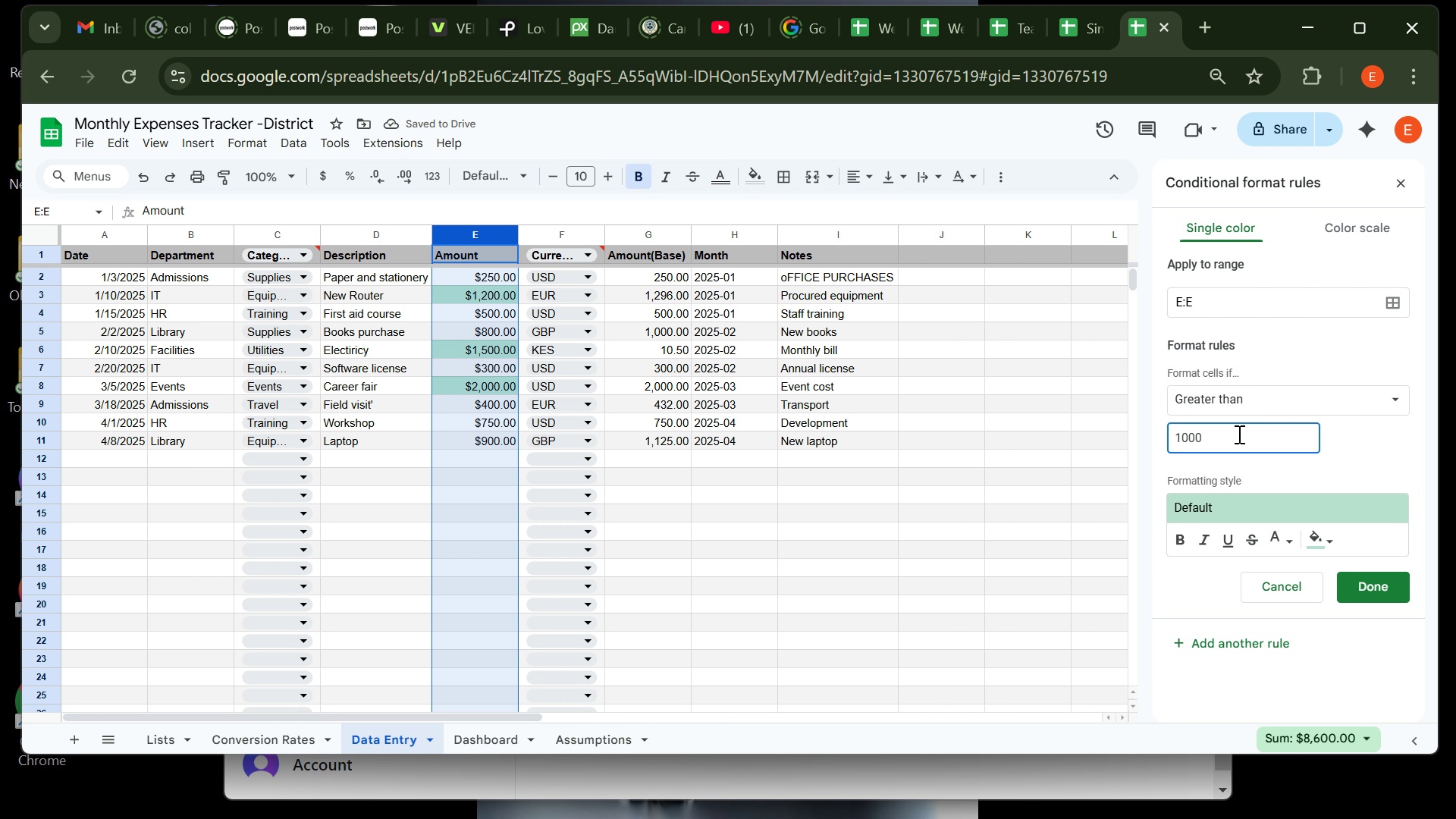 
left_click([1329, 544])
 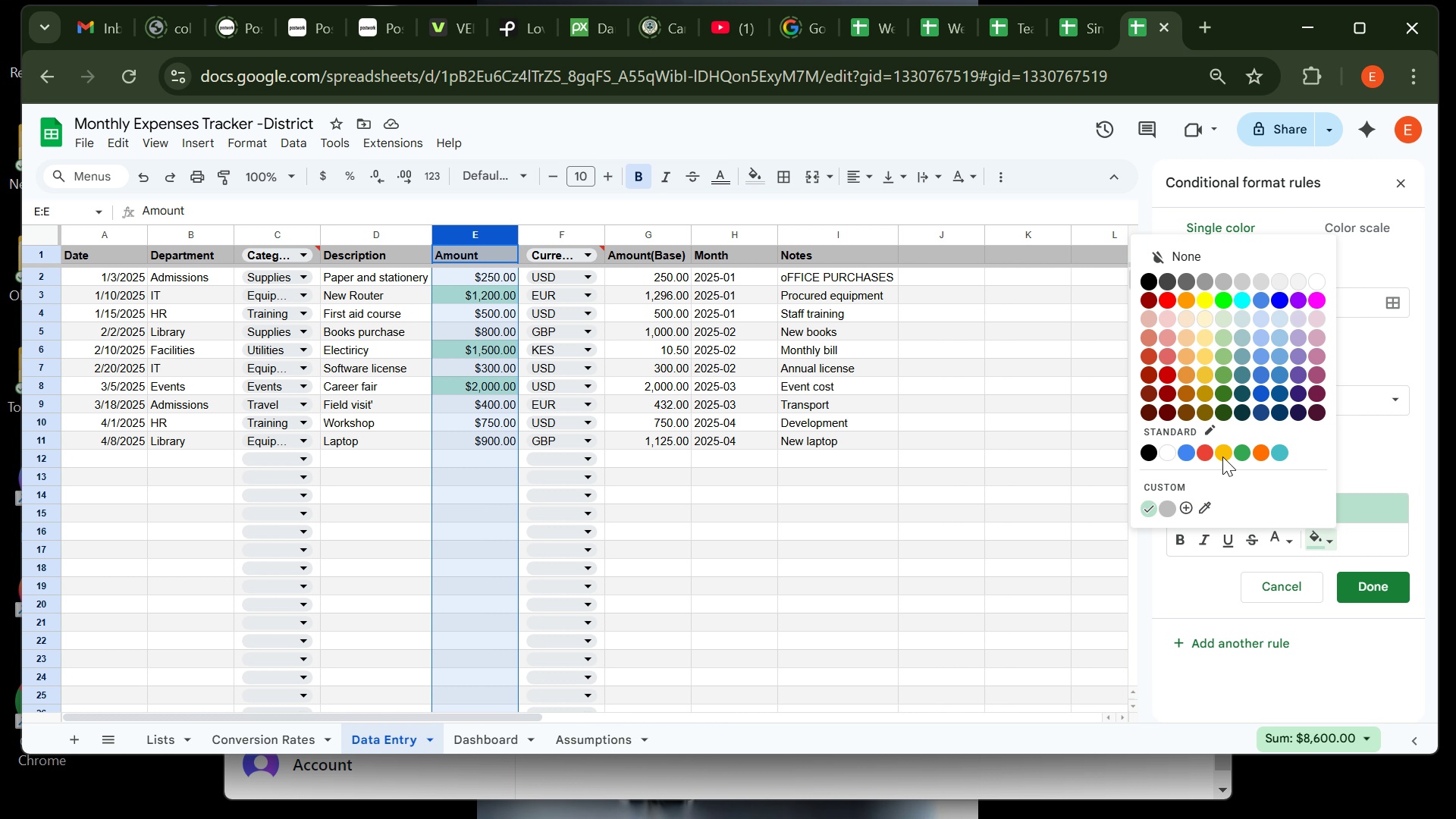 
mouse_move([1195, 376])
 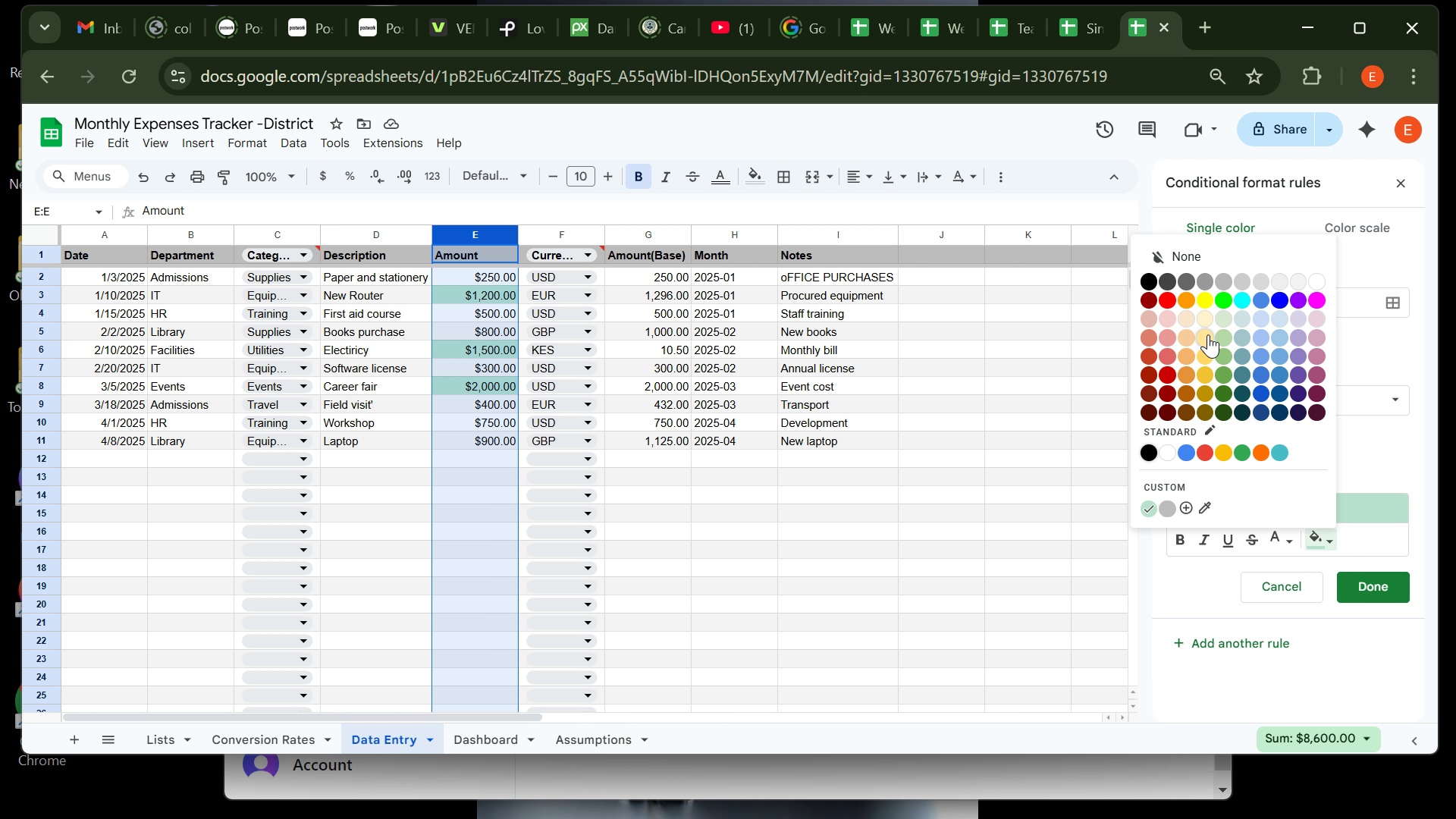 
left_click([1209, 335])
 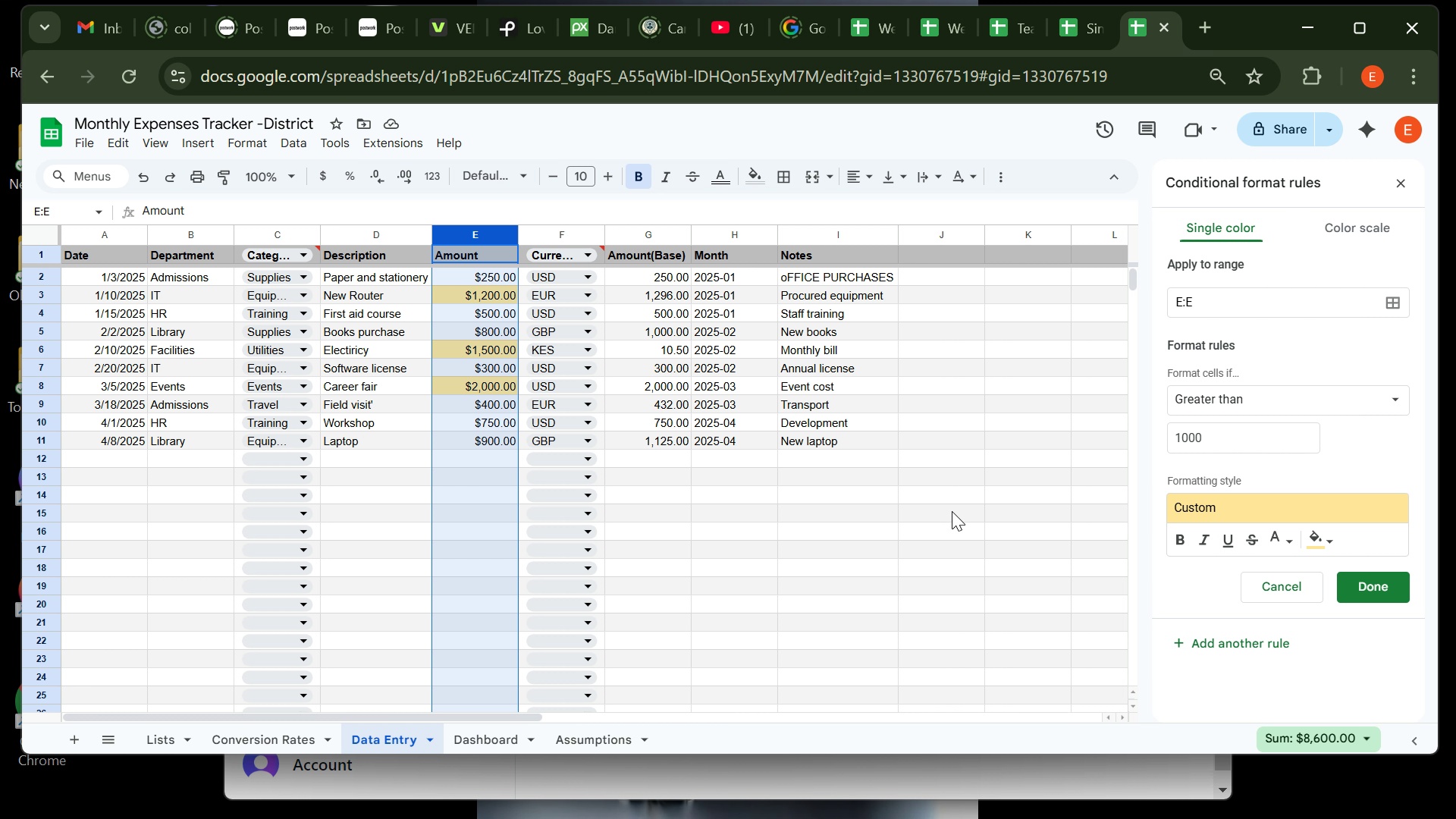 
wait(7.87)
 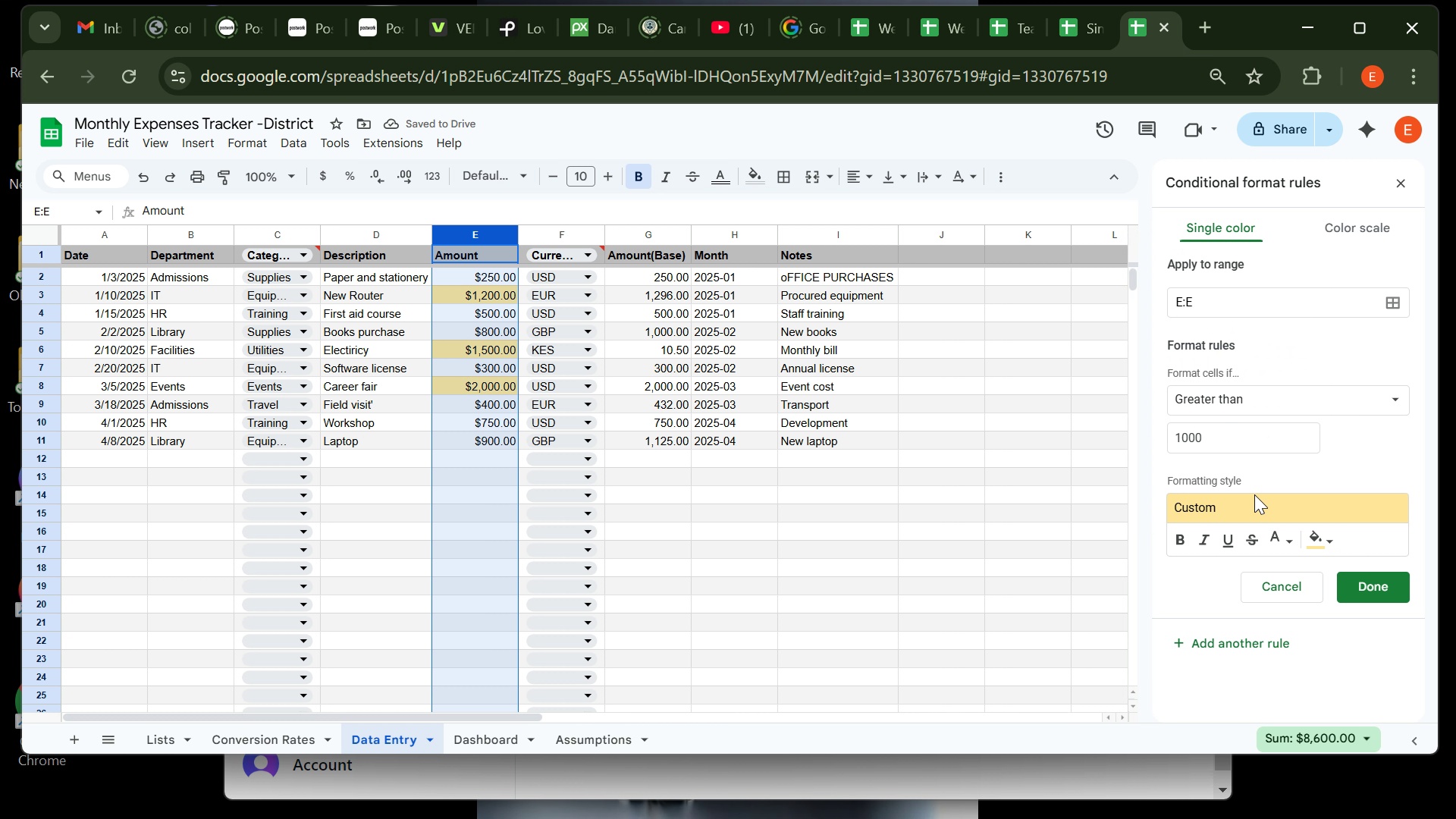 
left_click([965, 450])
 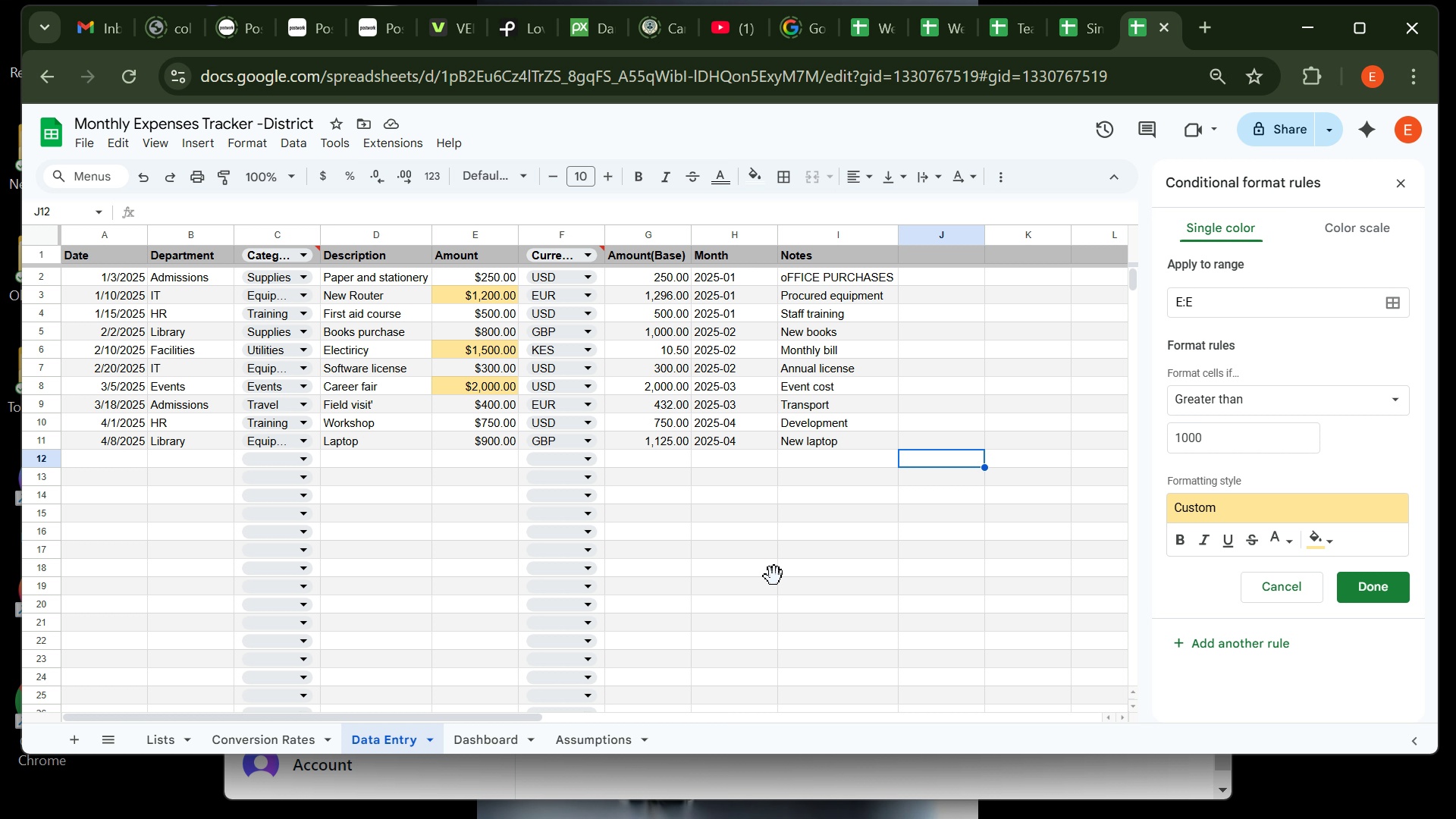 
wait(7.88)
 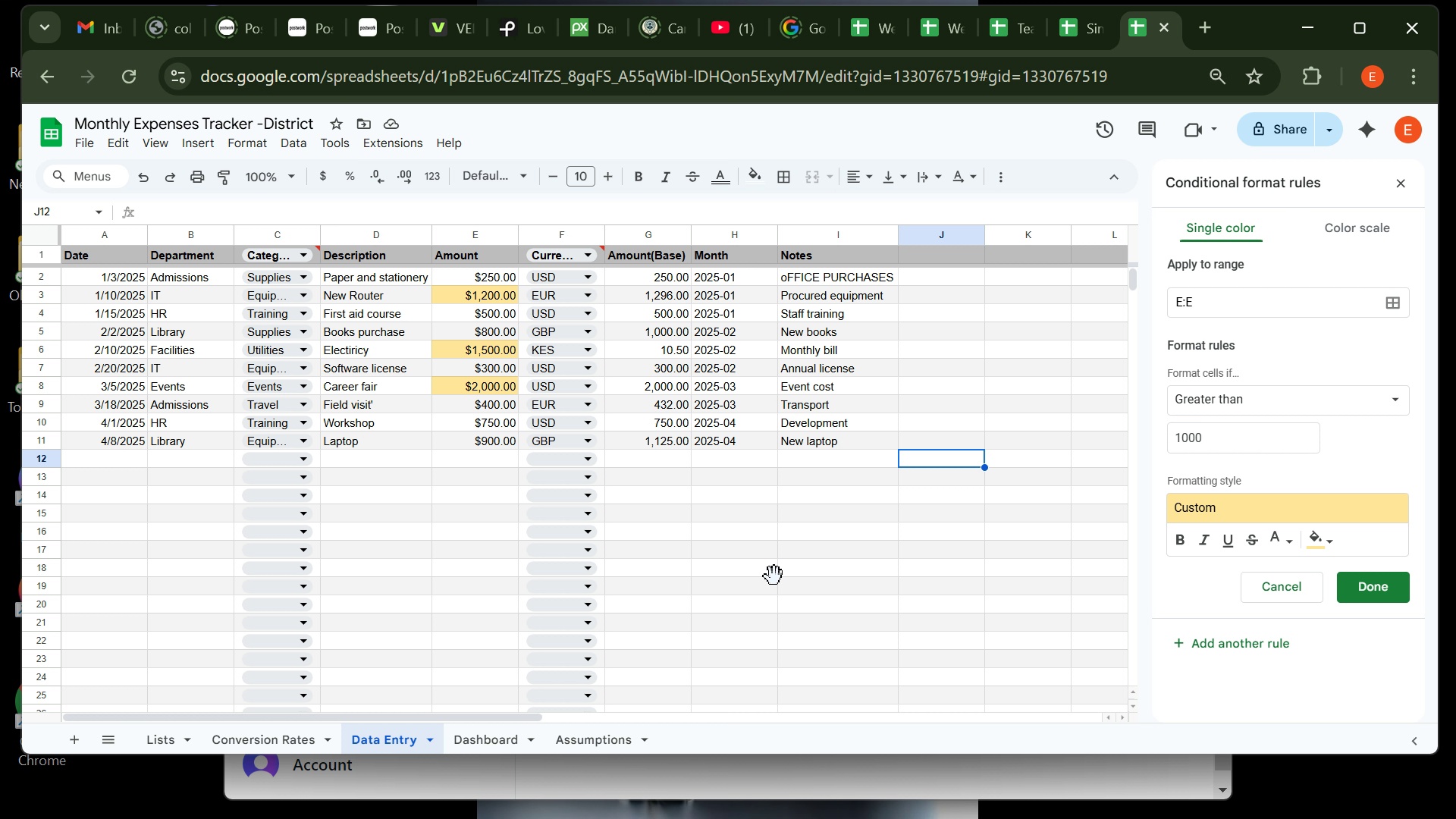 
left_click([774, 576])
 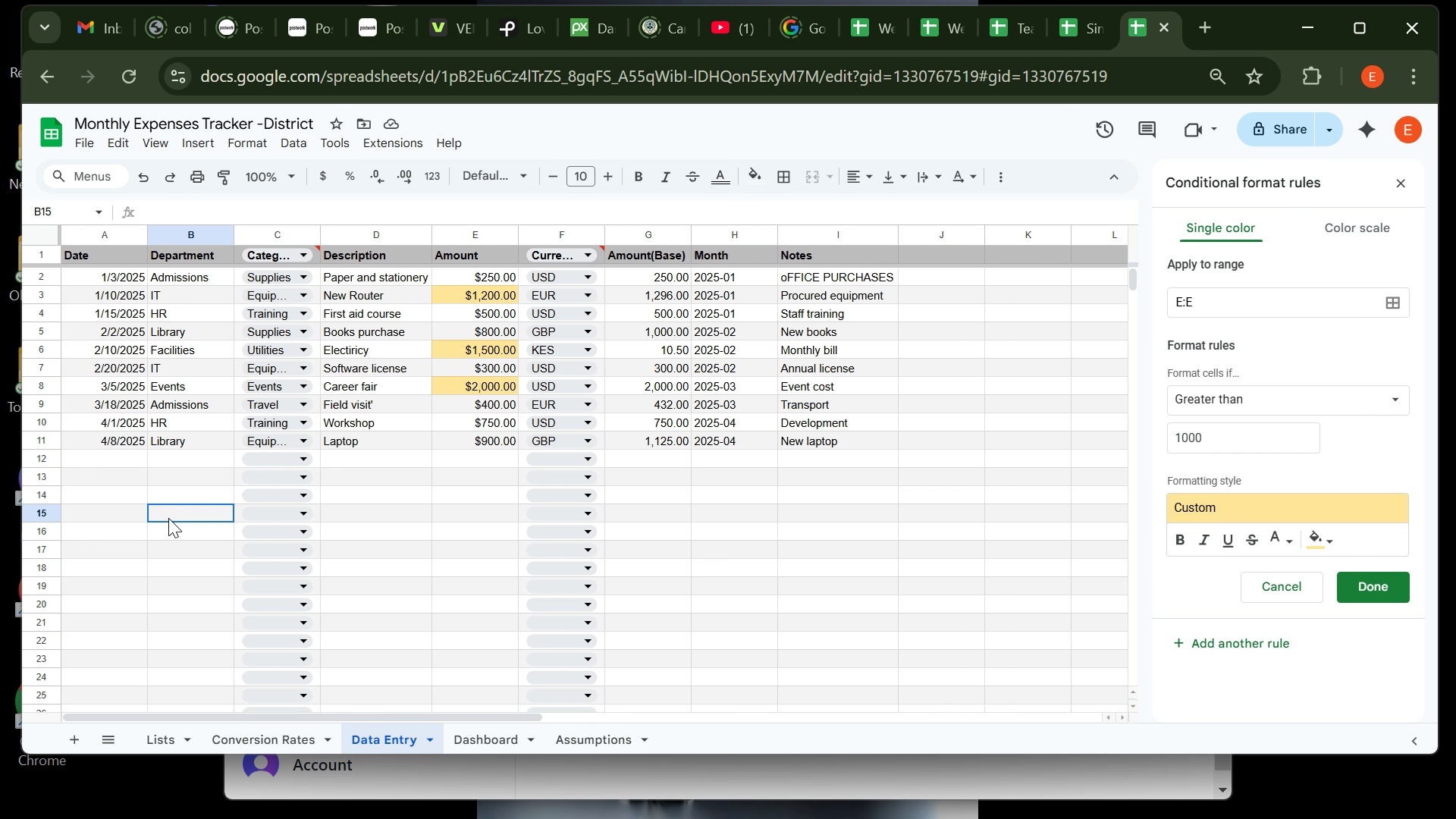 
left_click([168, 518])
 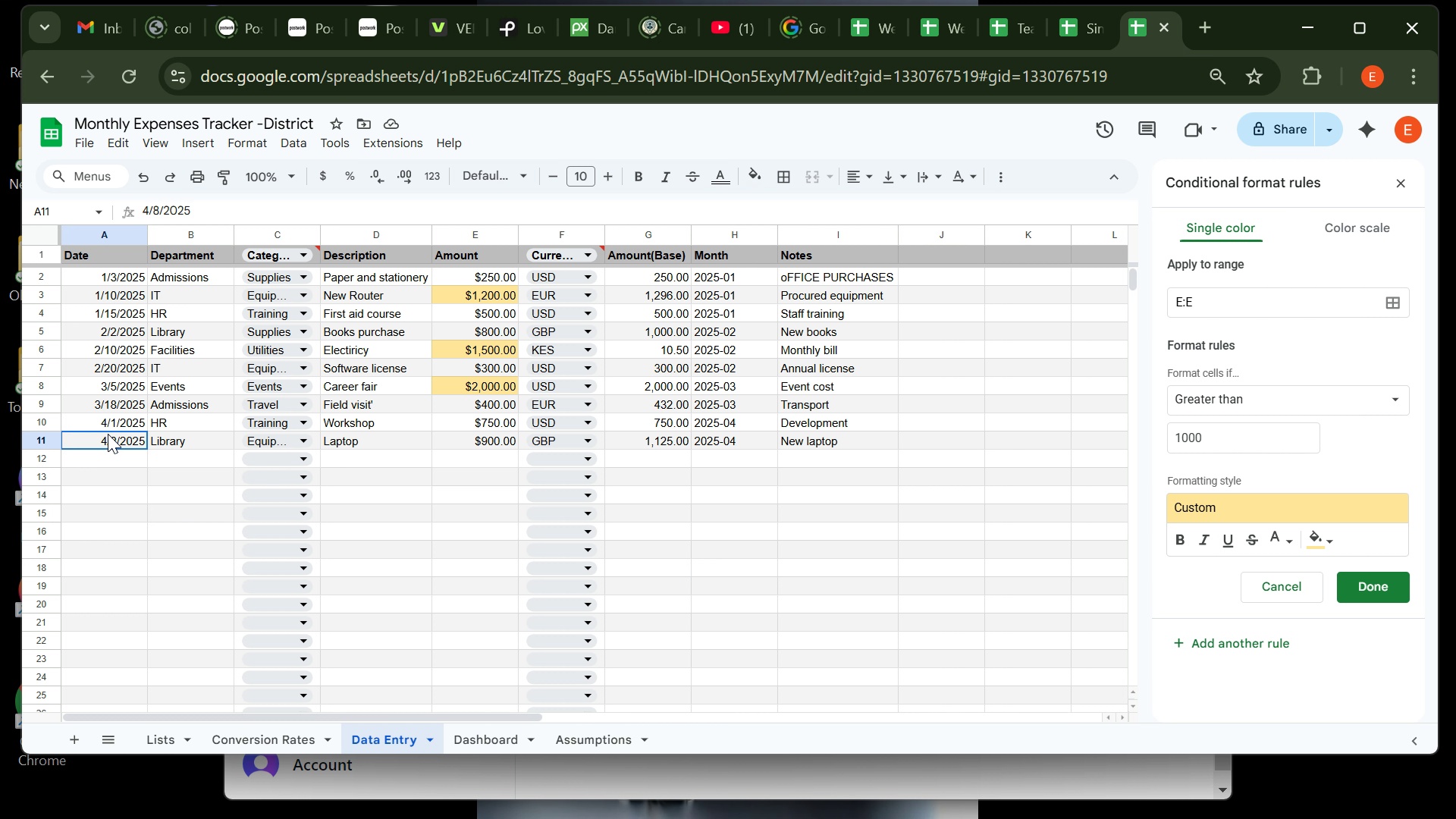 
left_click([108, 434])
 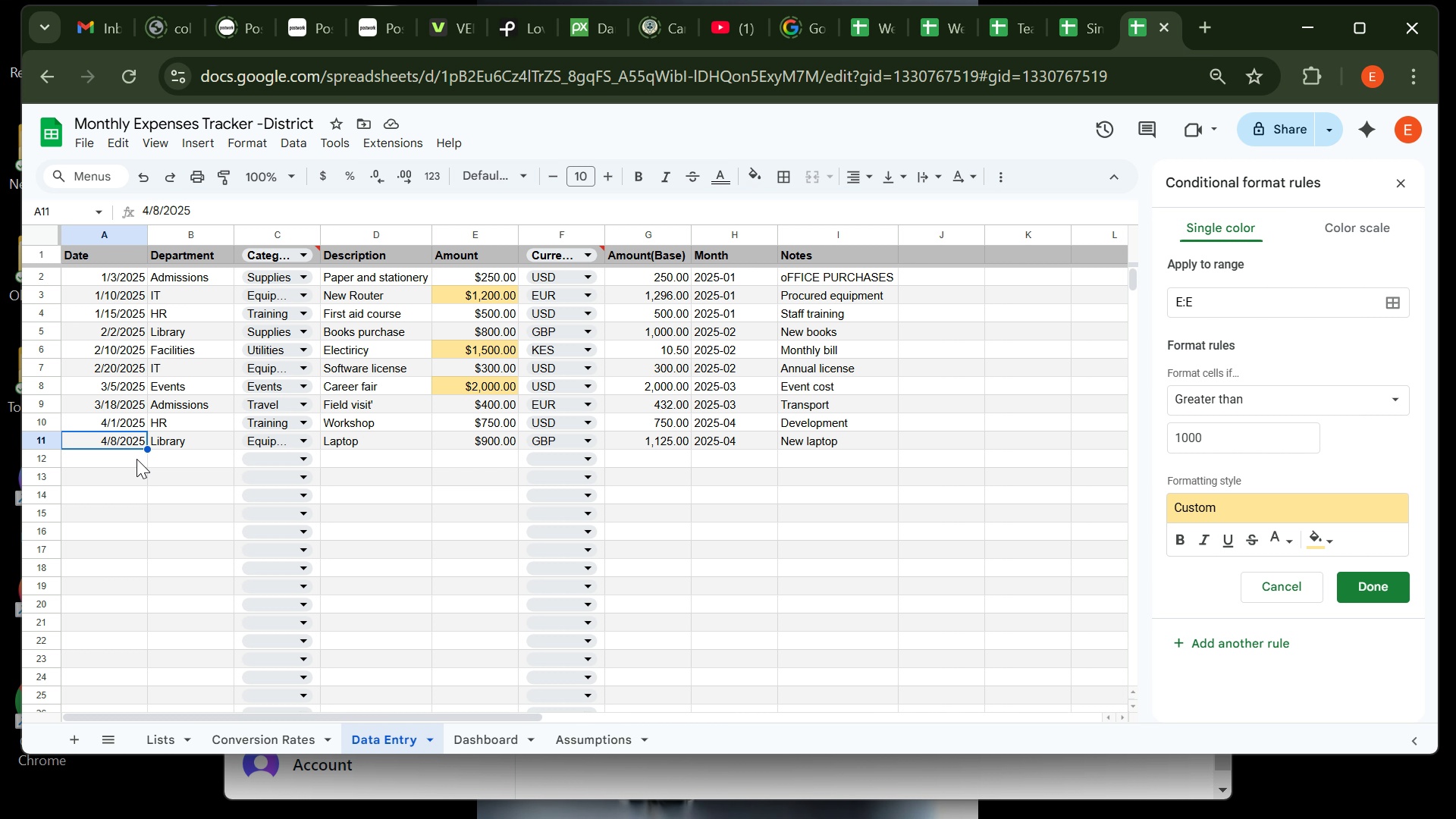 
wait(26.7)
 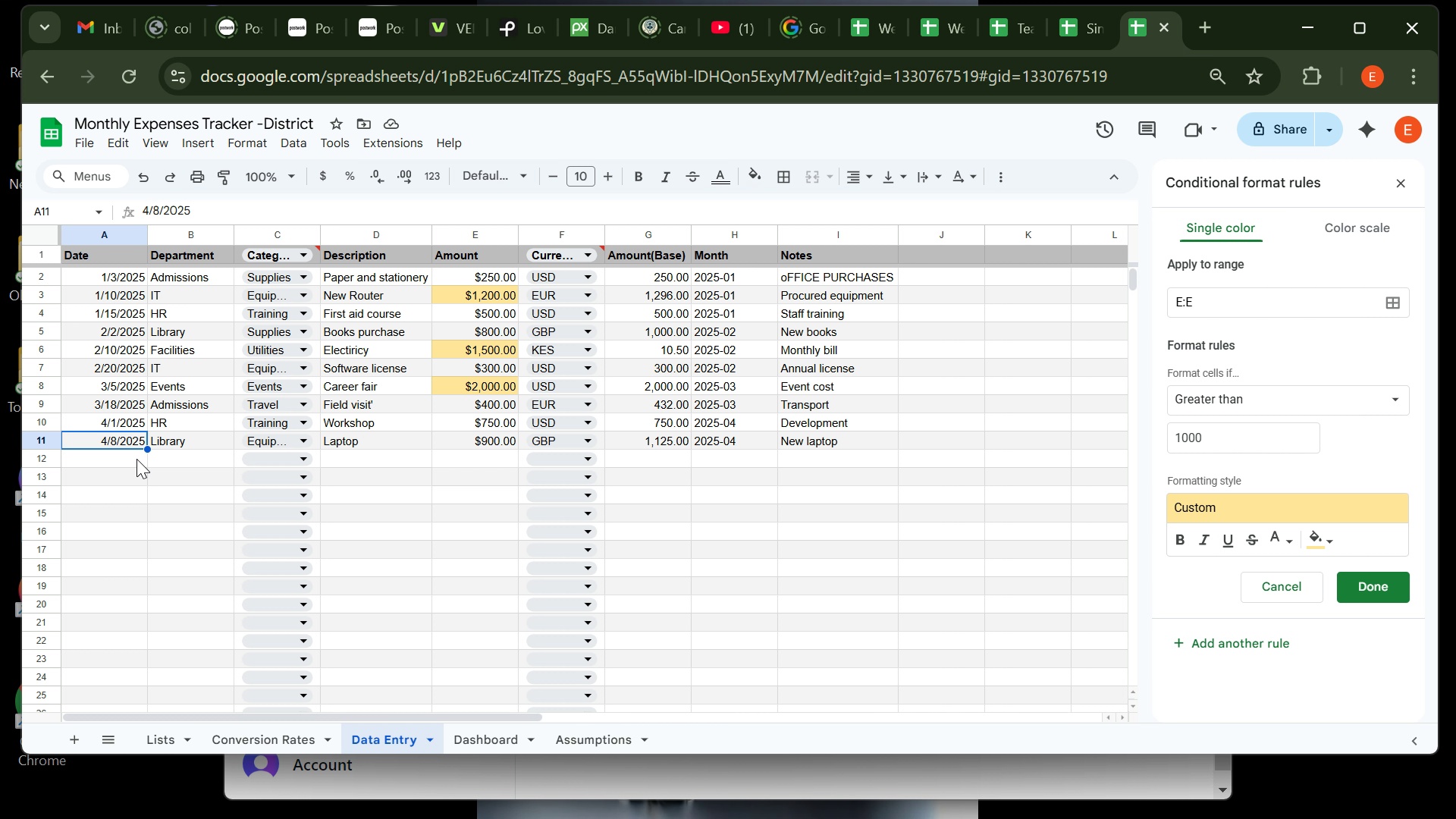 
key(Control+ControlLeft)
 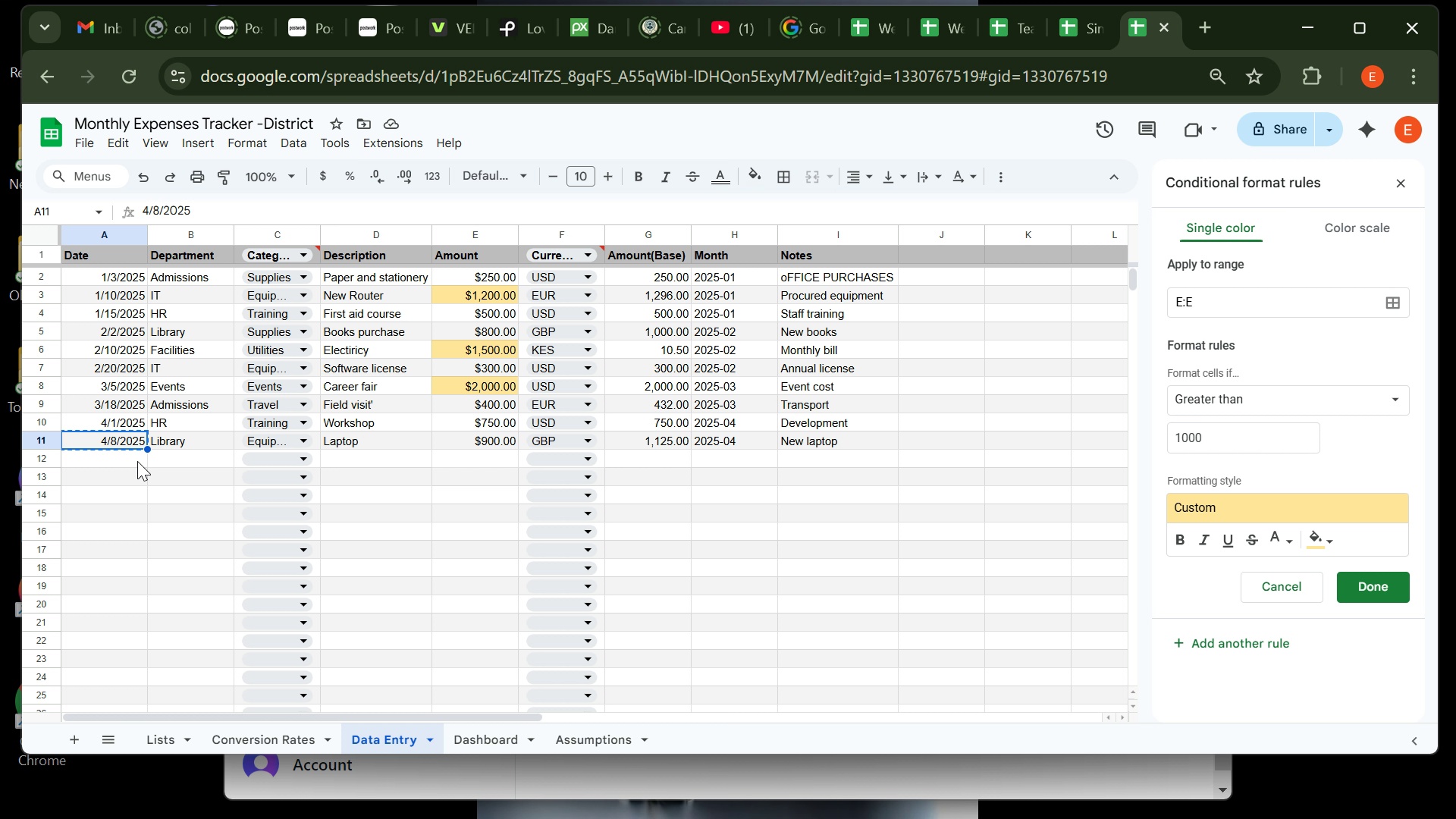 
key(Control+C)
 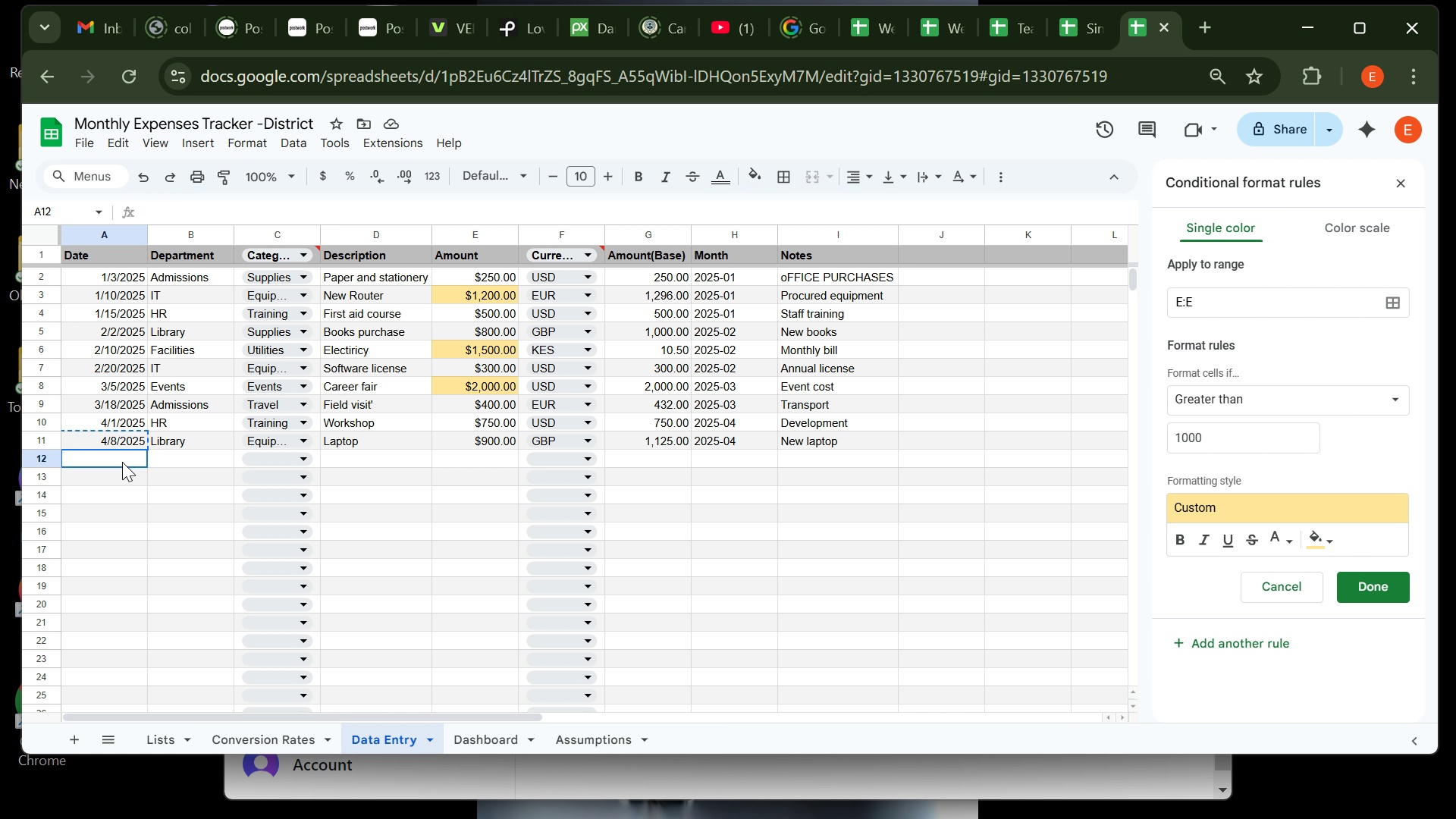 
left_click([122, 462])
 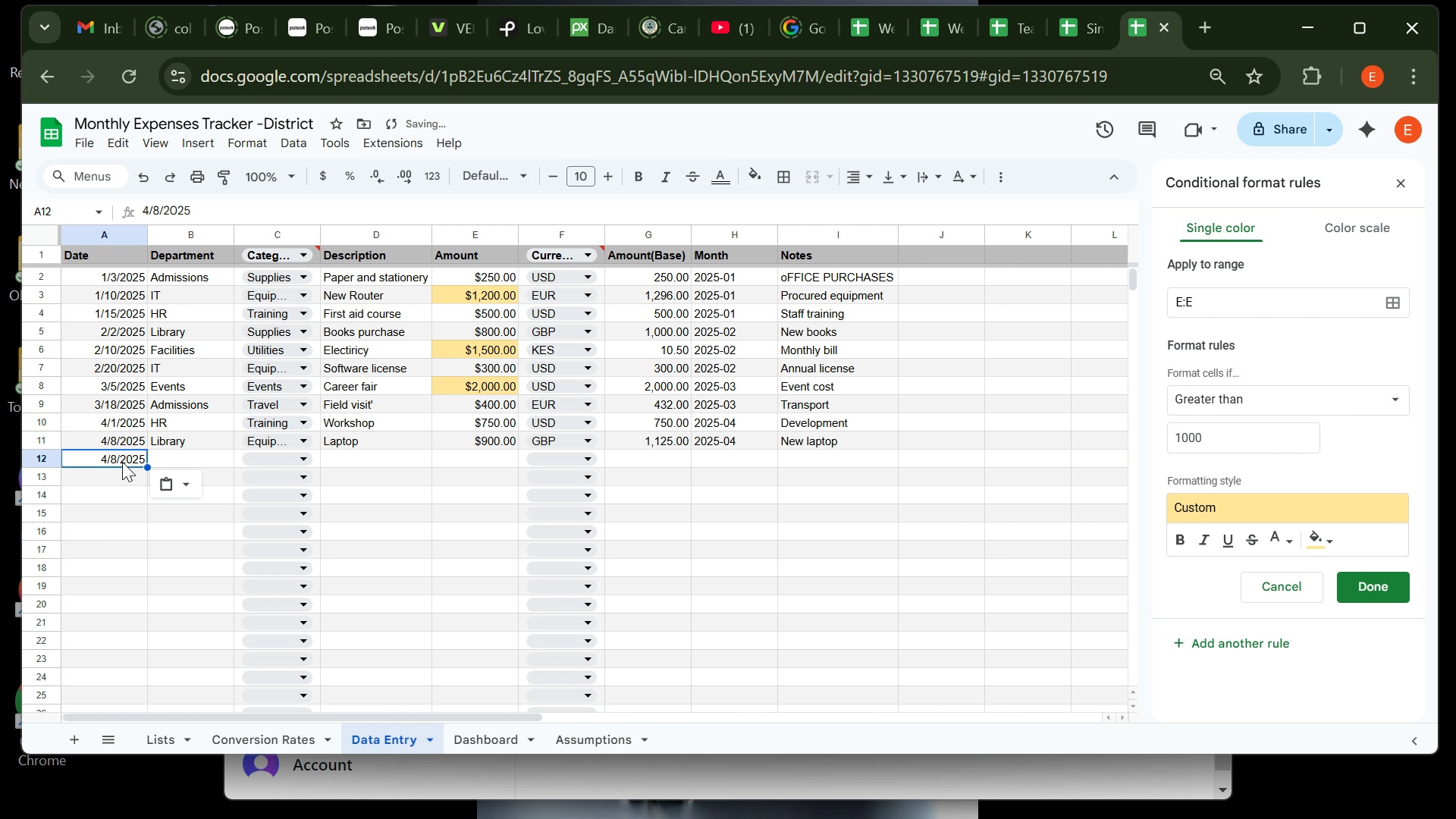 
key(Control+ControlLeft)
 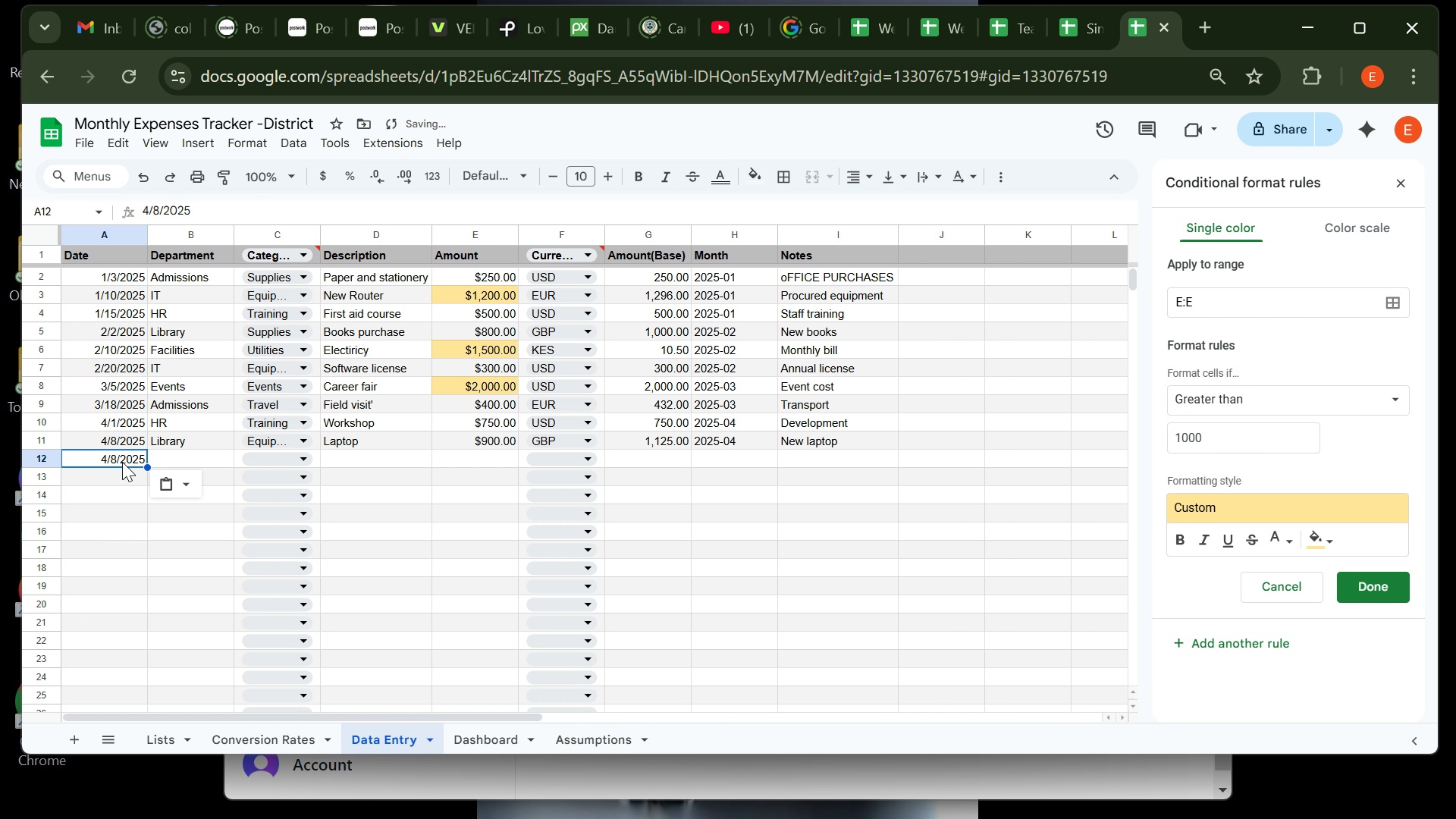 
key(Control+V)
 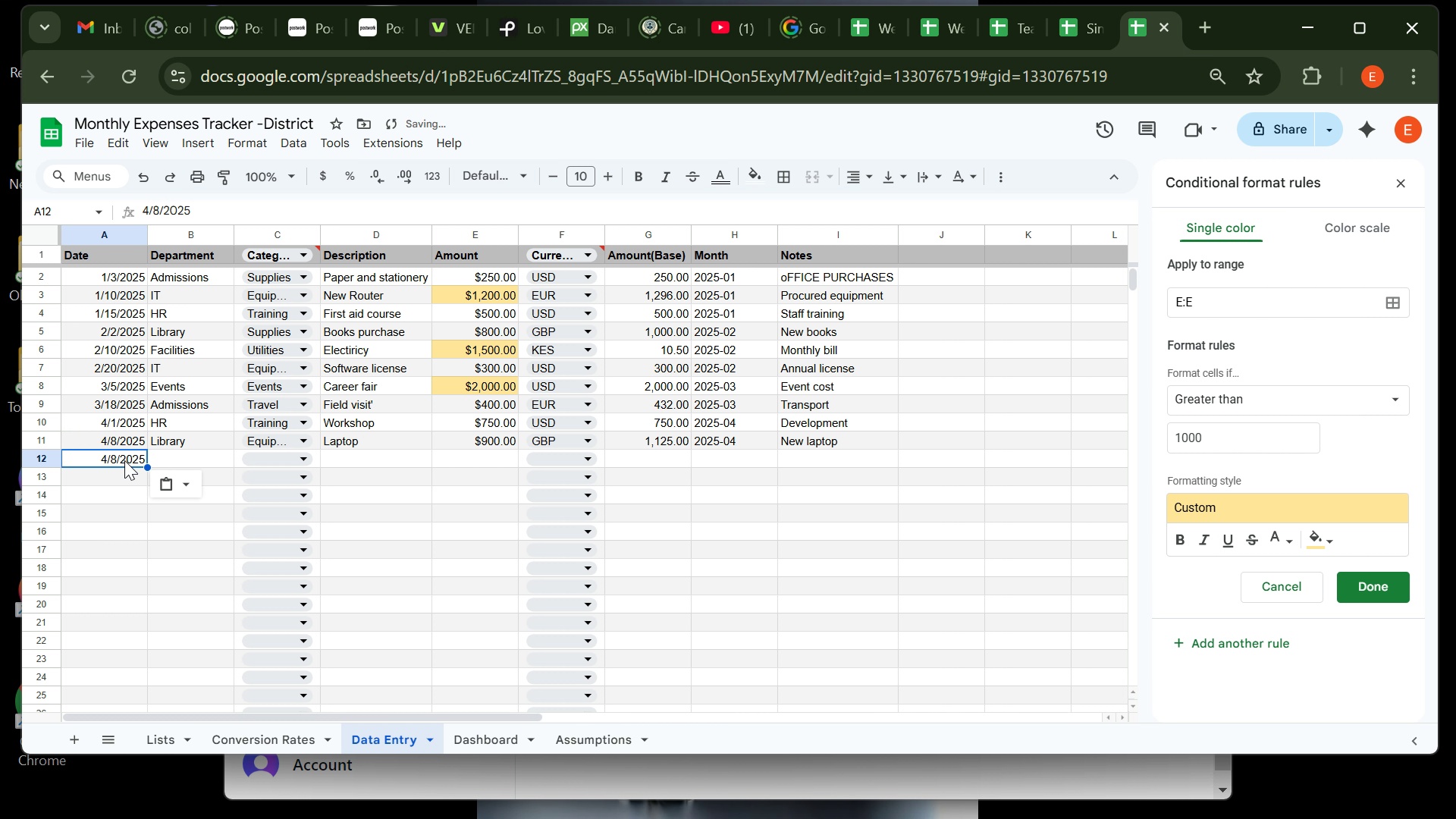 
left_click([124, 460])
 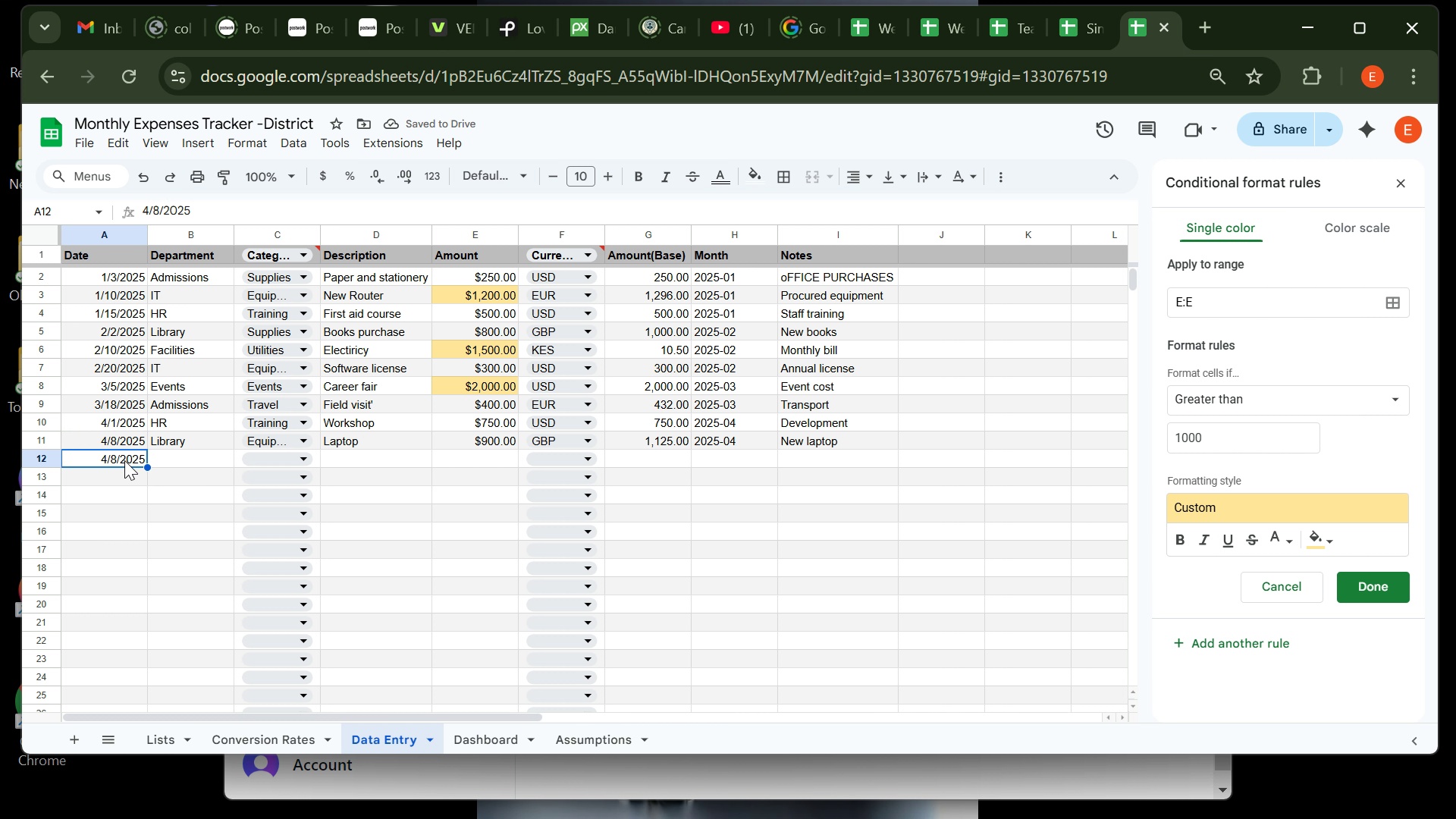 
double_click([124, 460])
 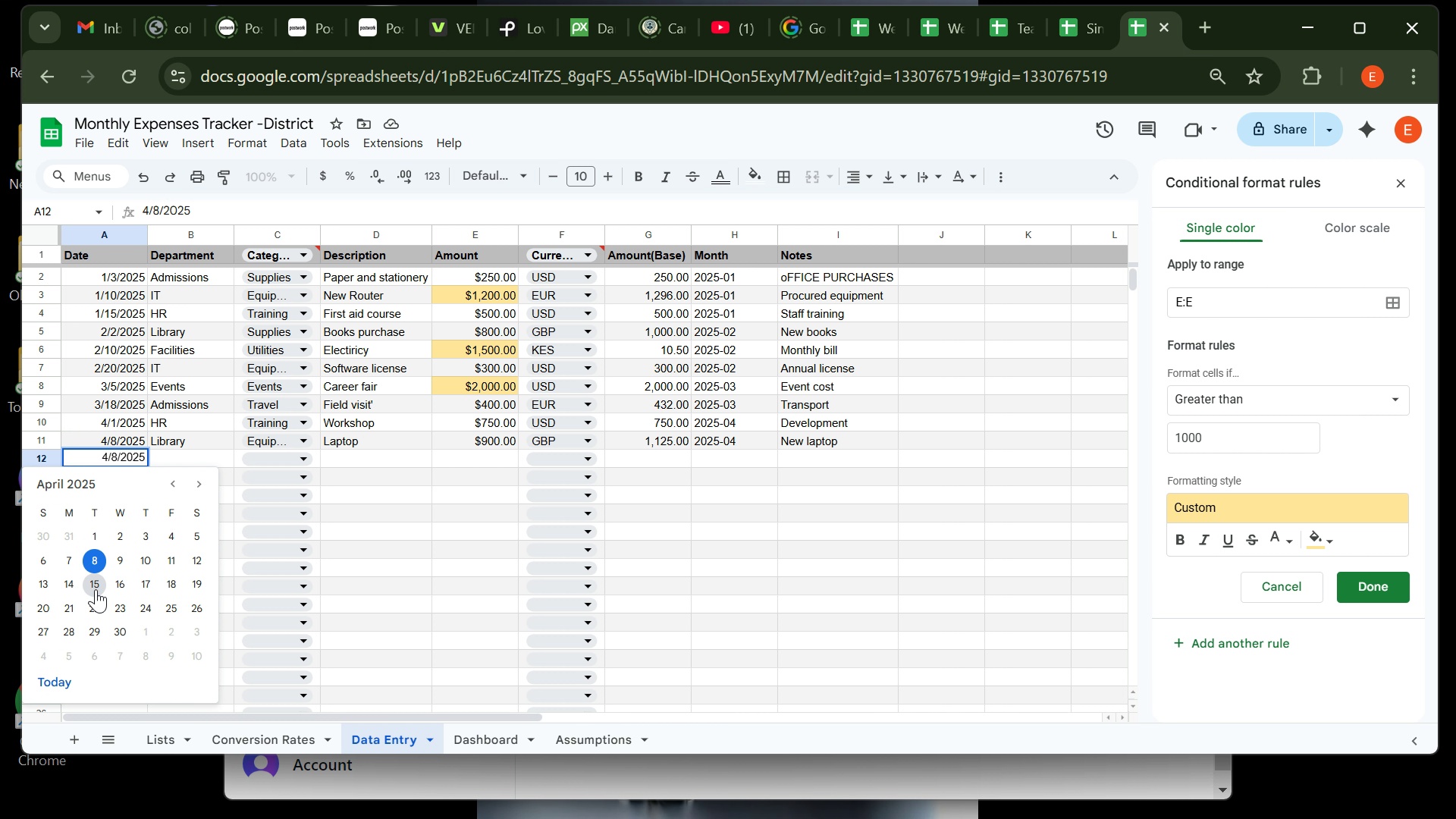 
left_click([93, 586])
 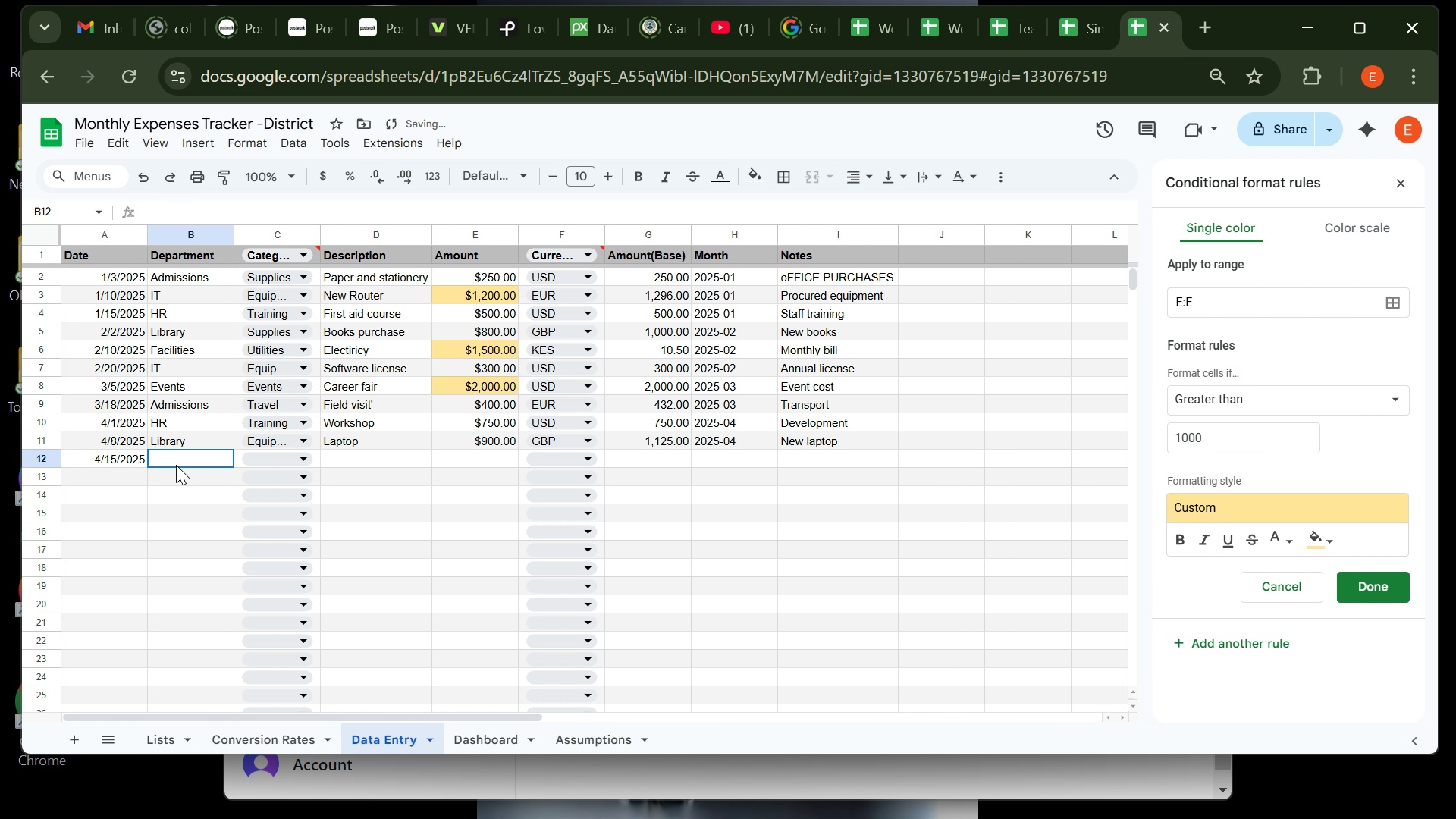 
left_click([176, 465])
 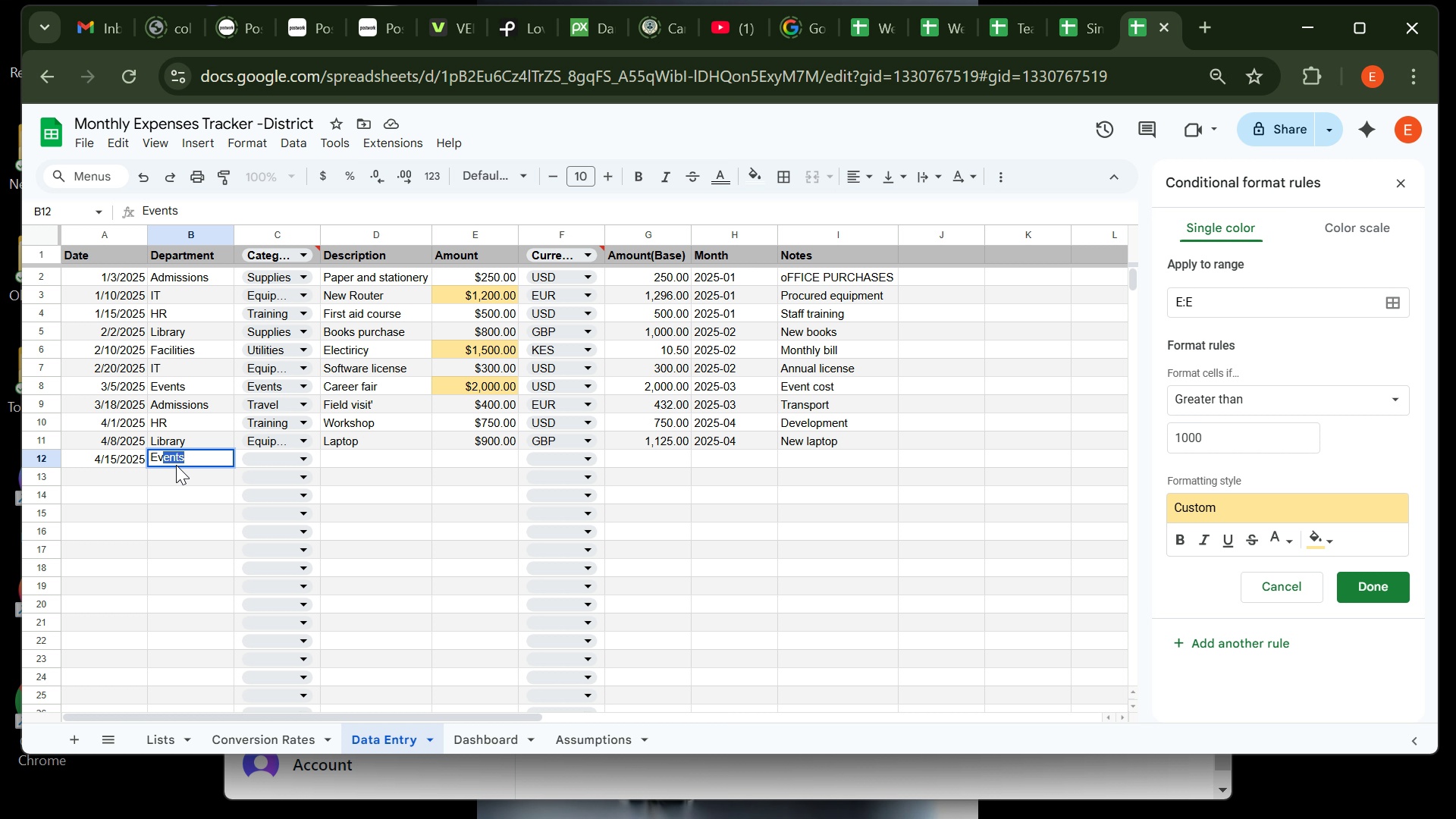 
wait(15.52)
 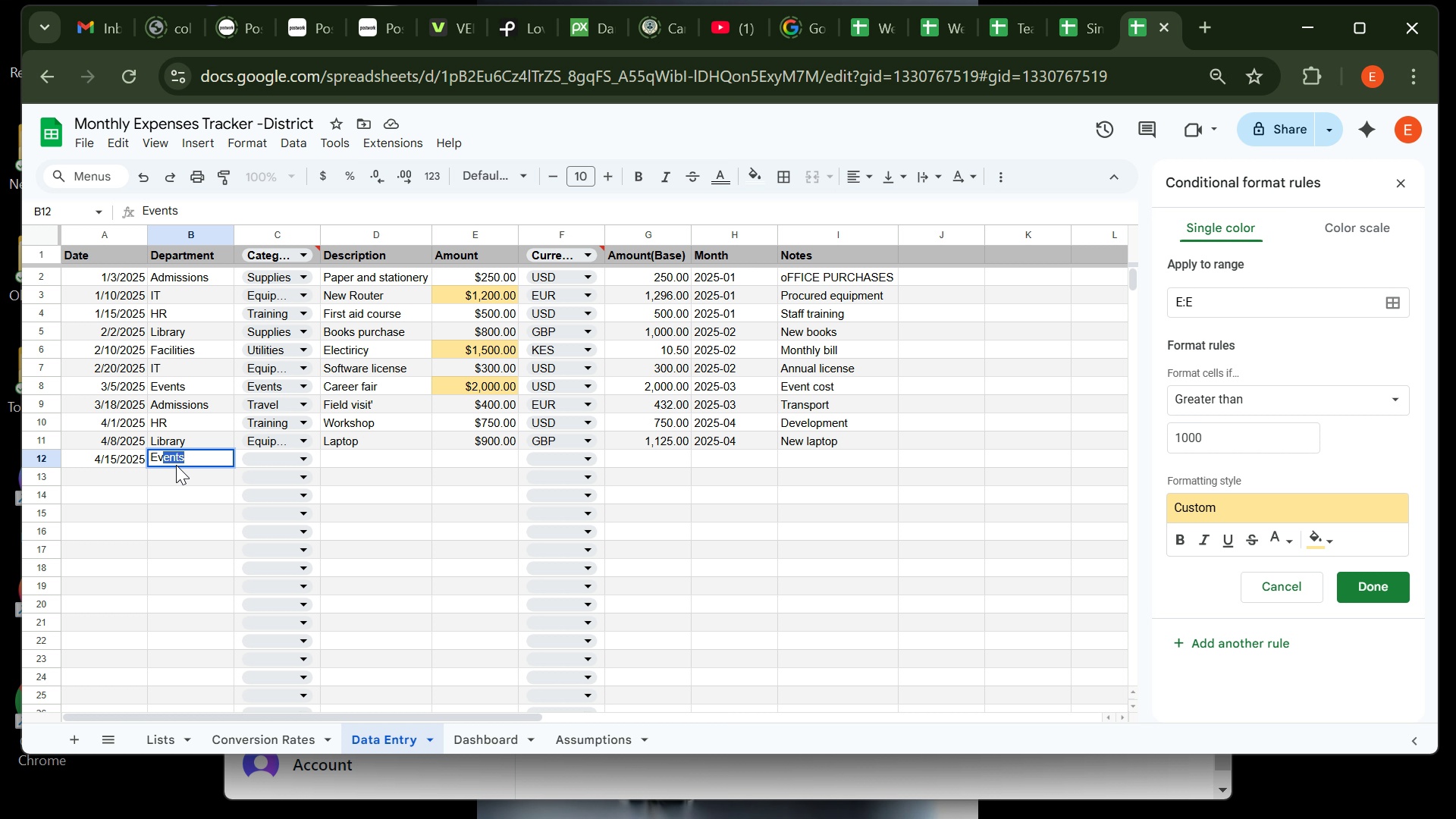 
type(Evwnts )
key(Backspace)
key(Backspace)
key(Backspace)
key(Backspace)
key(Backspace)
type(ents)
 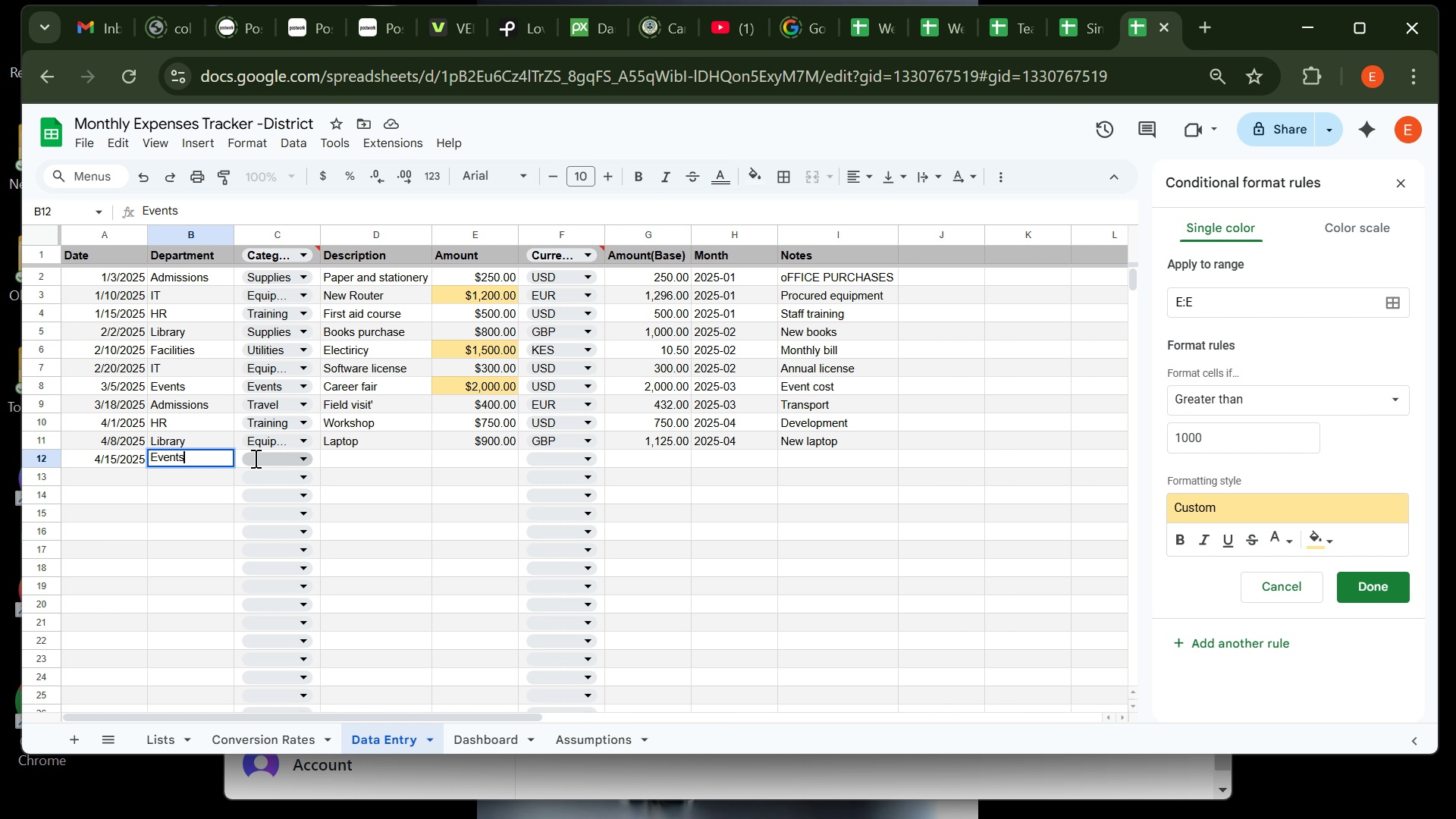 
left_click([254, 458])
 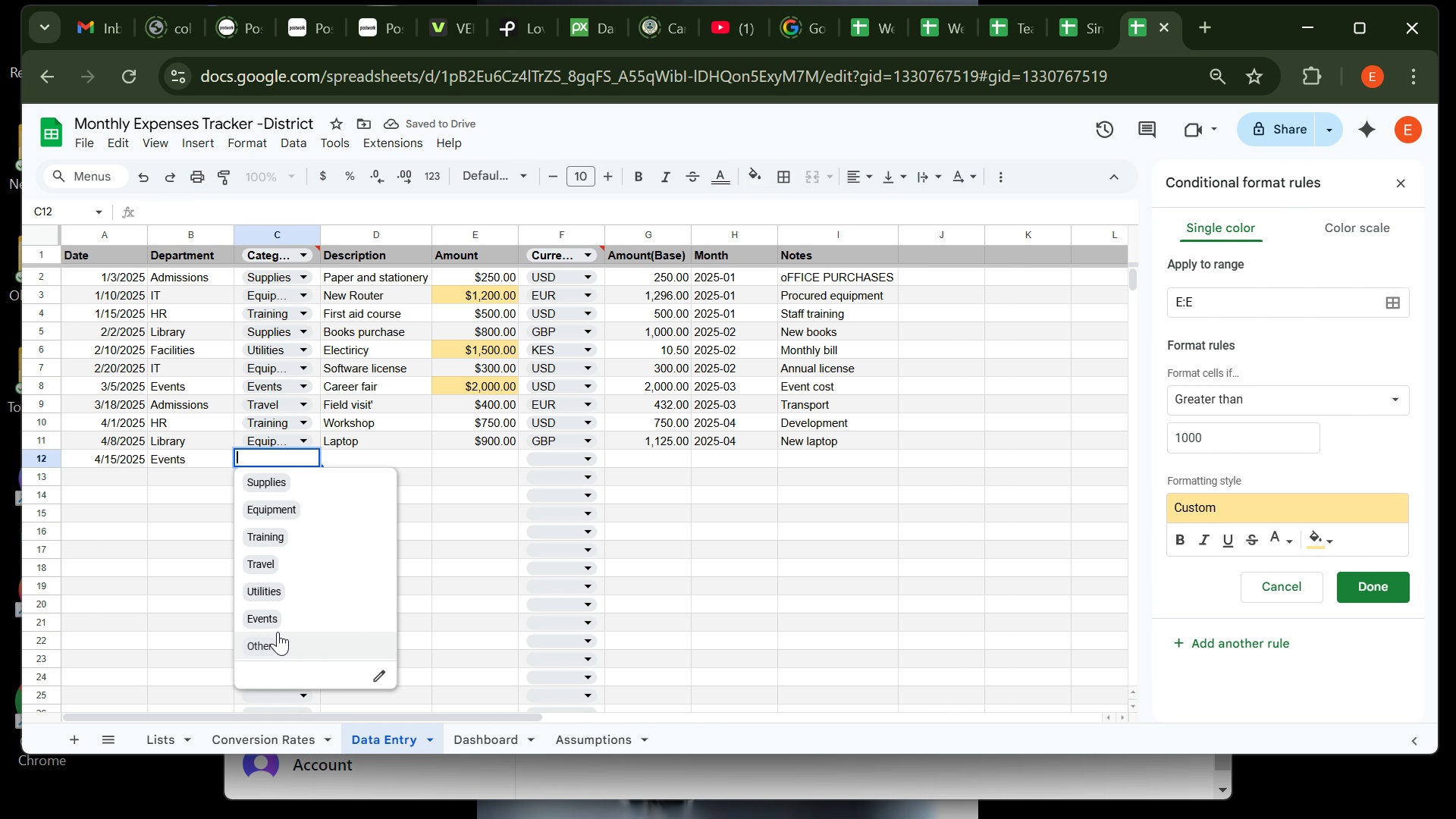 
left_click([281, 620])
 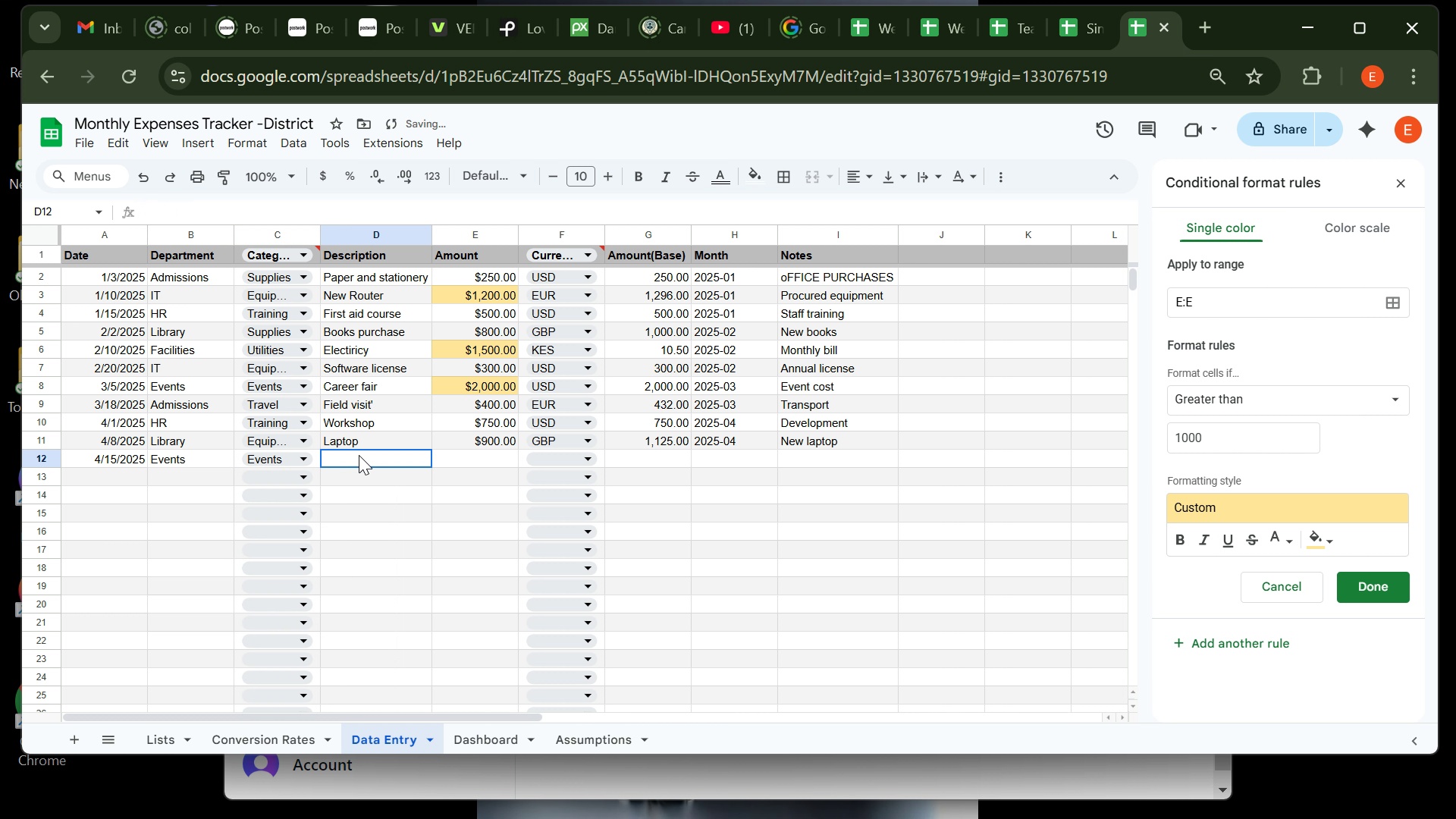 
left_click([359, 455])
 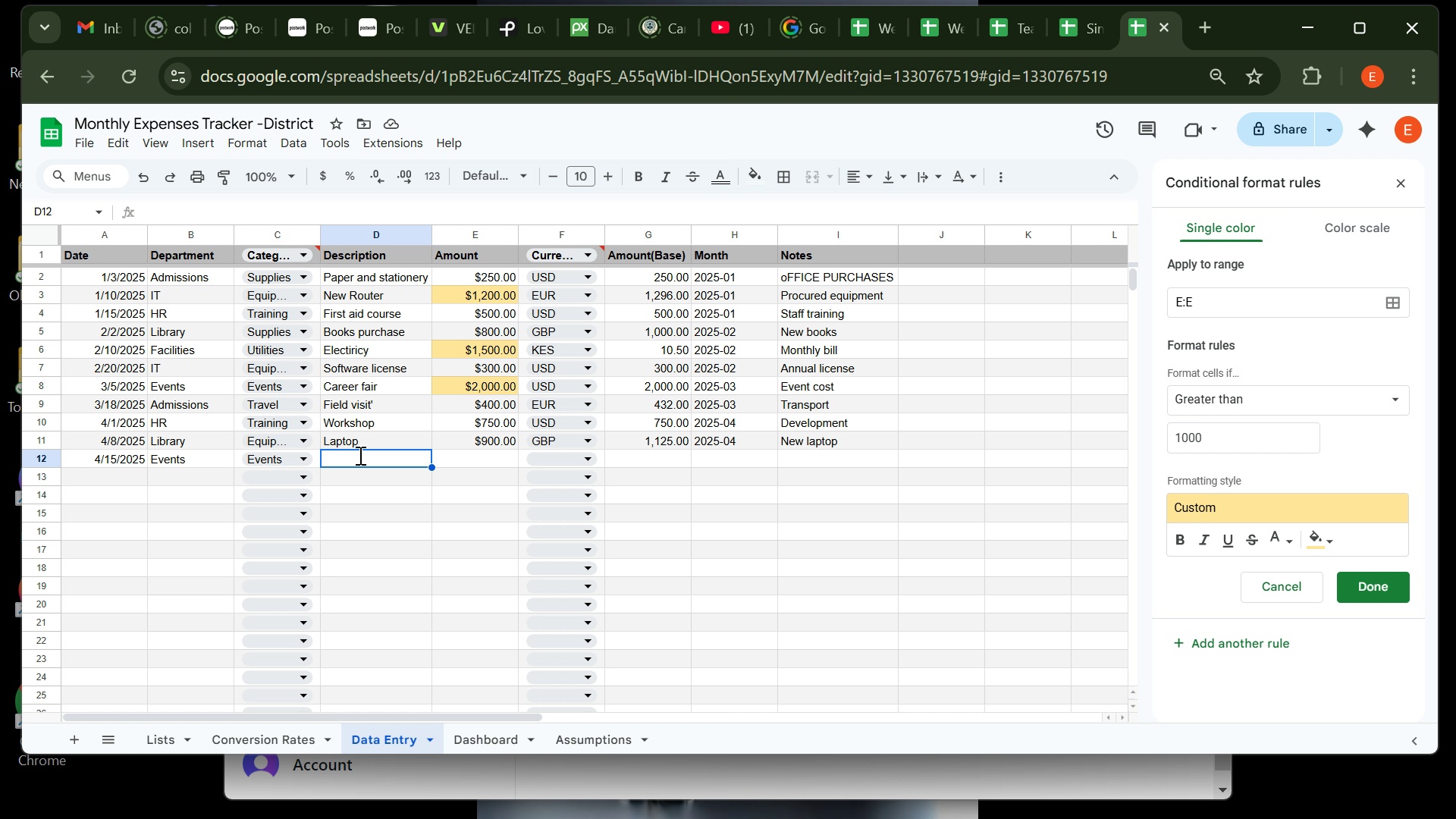 
wait(15.54)
 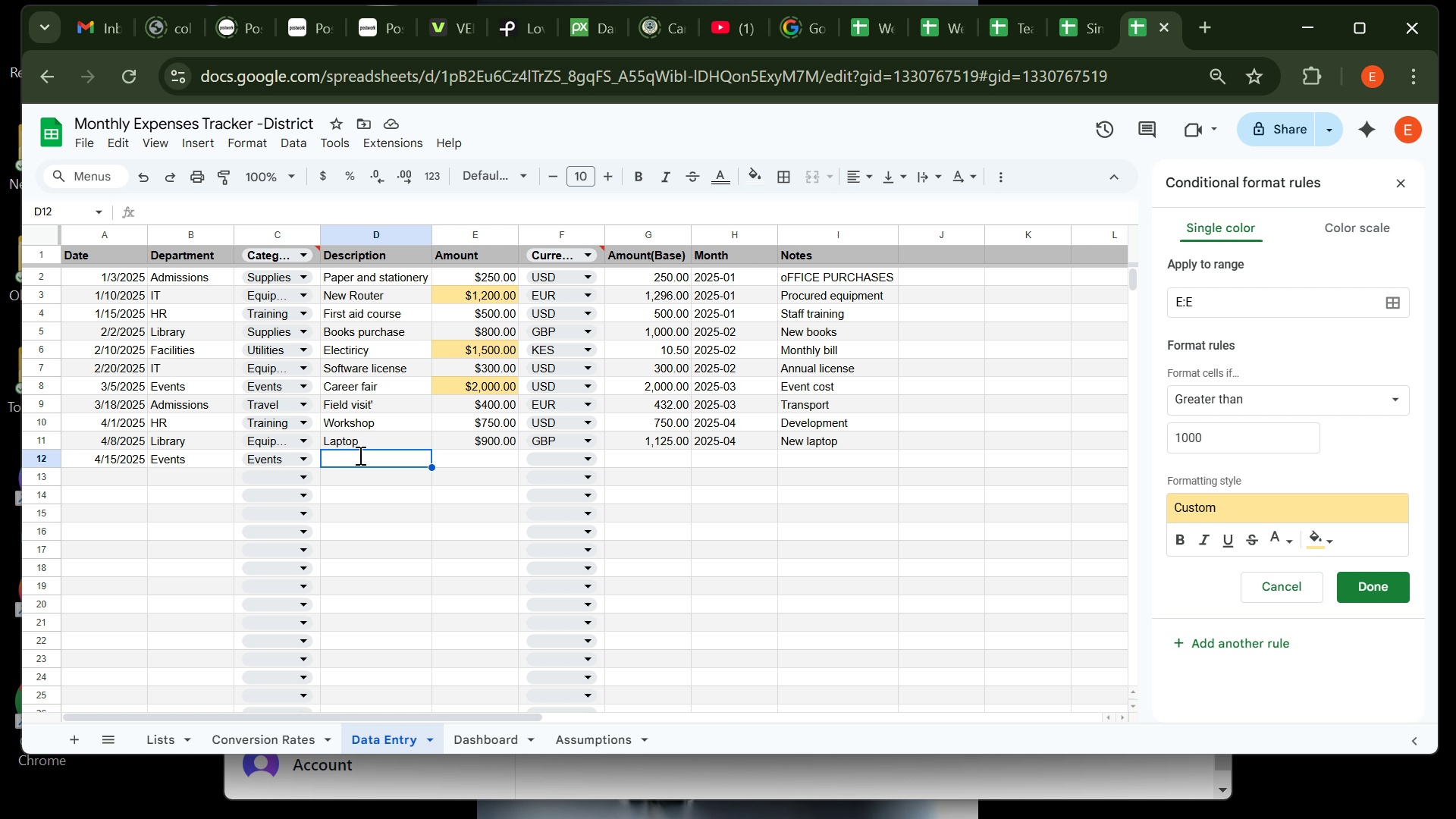 
type(Finance fair)
 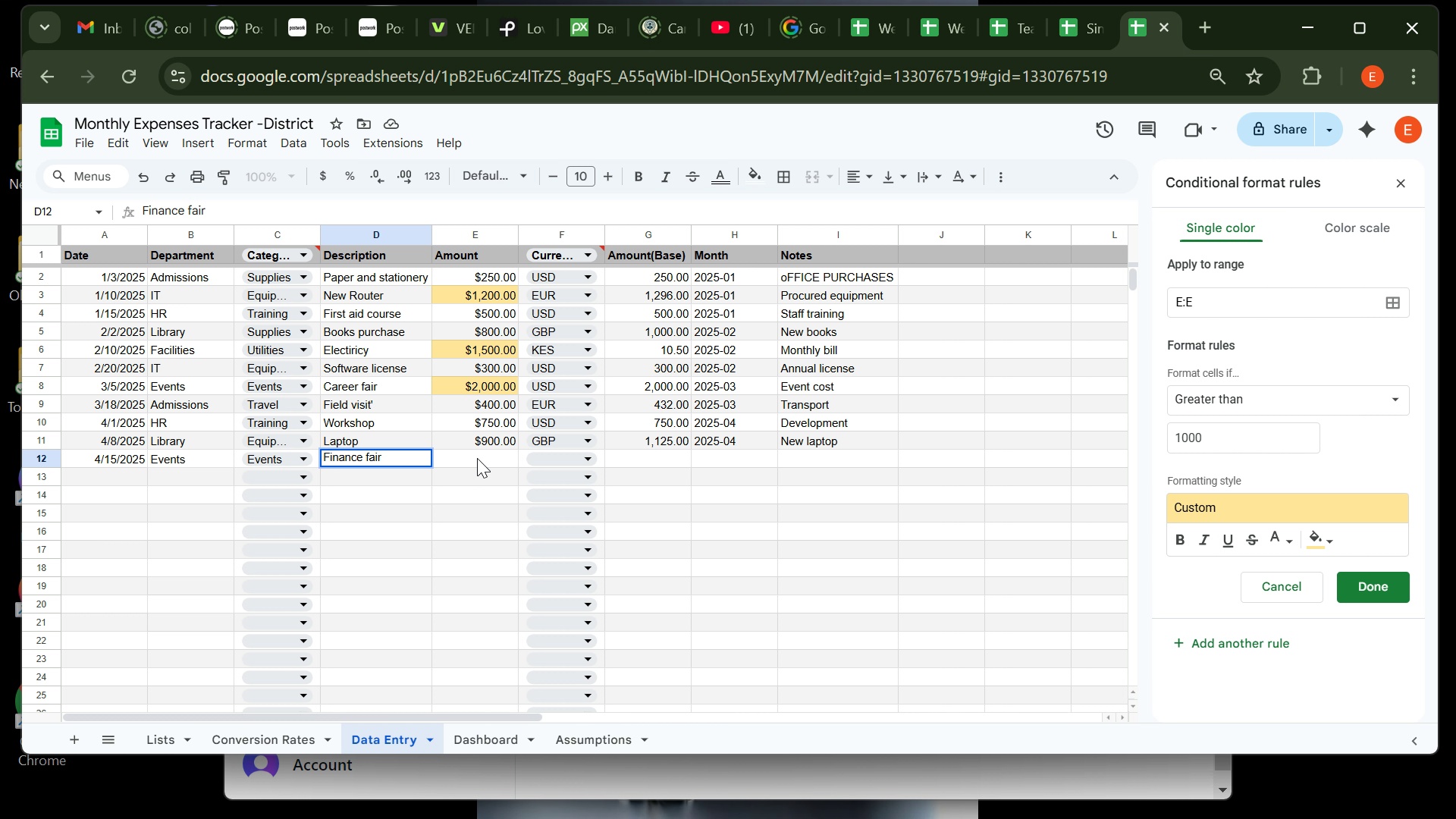 
left_click([477, 458])
 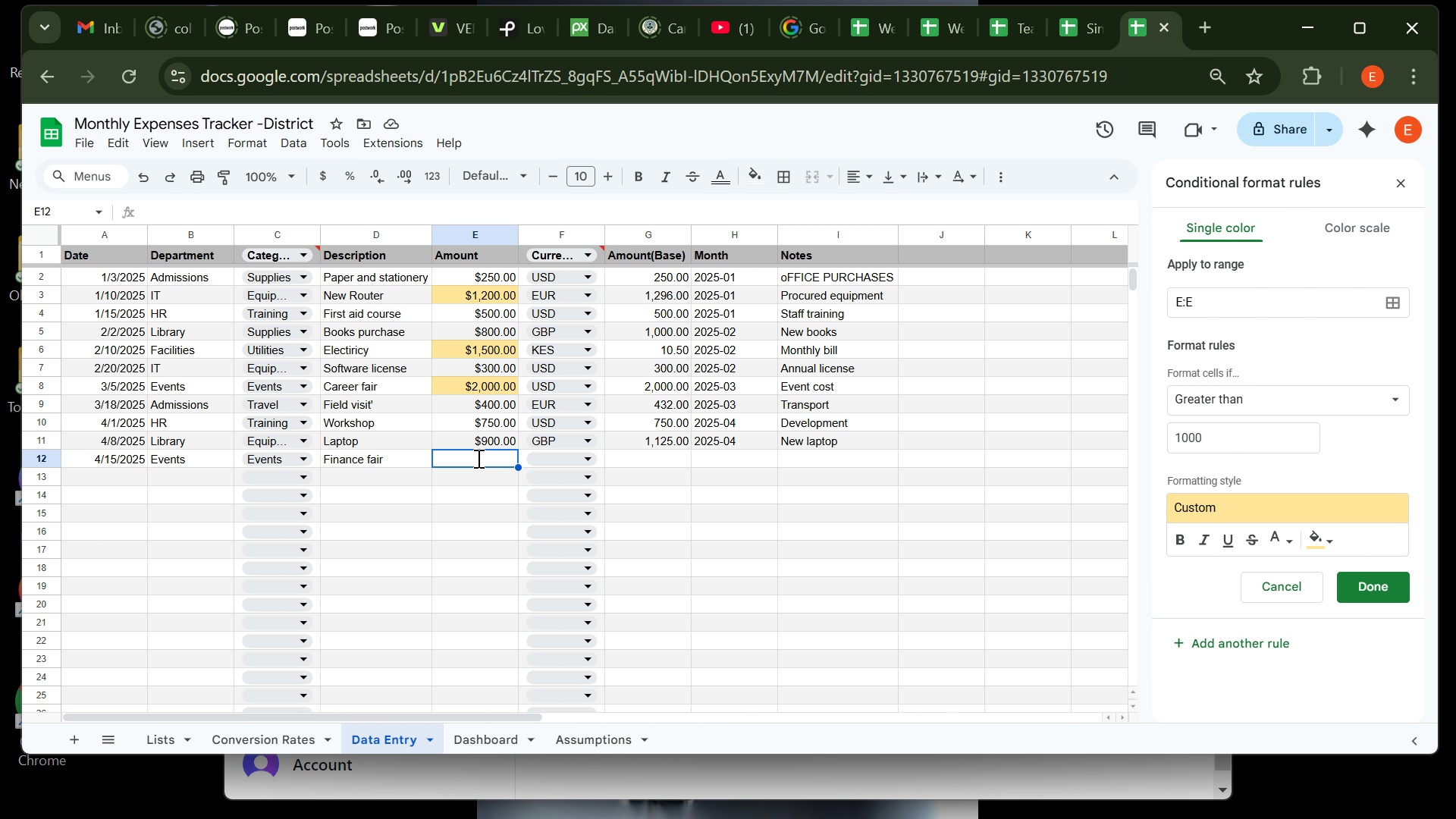 
wait(7.59)
 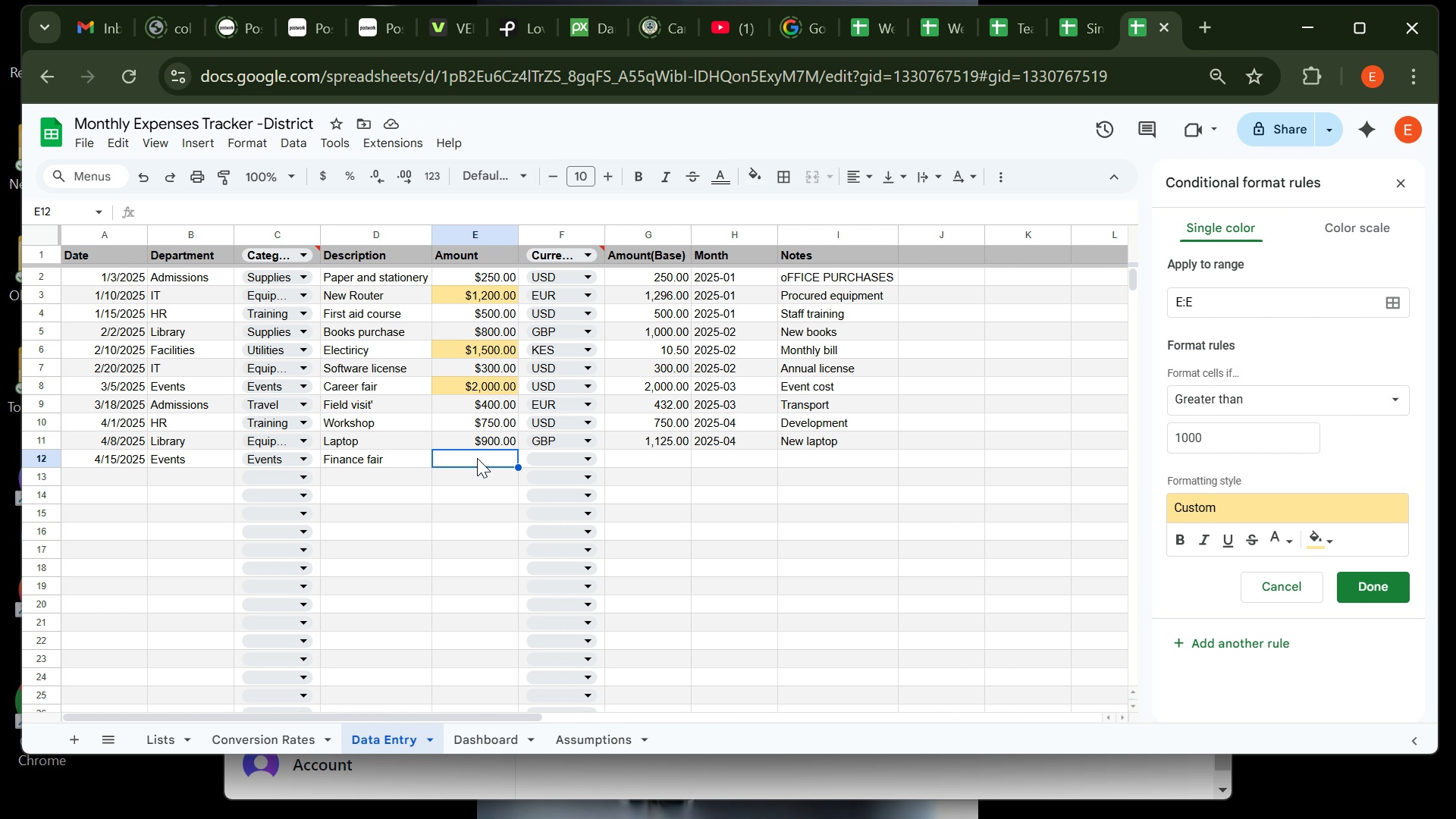 
type(4500)
 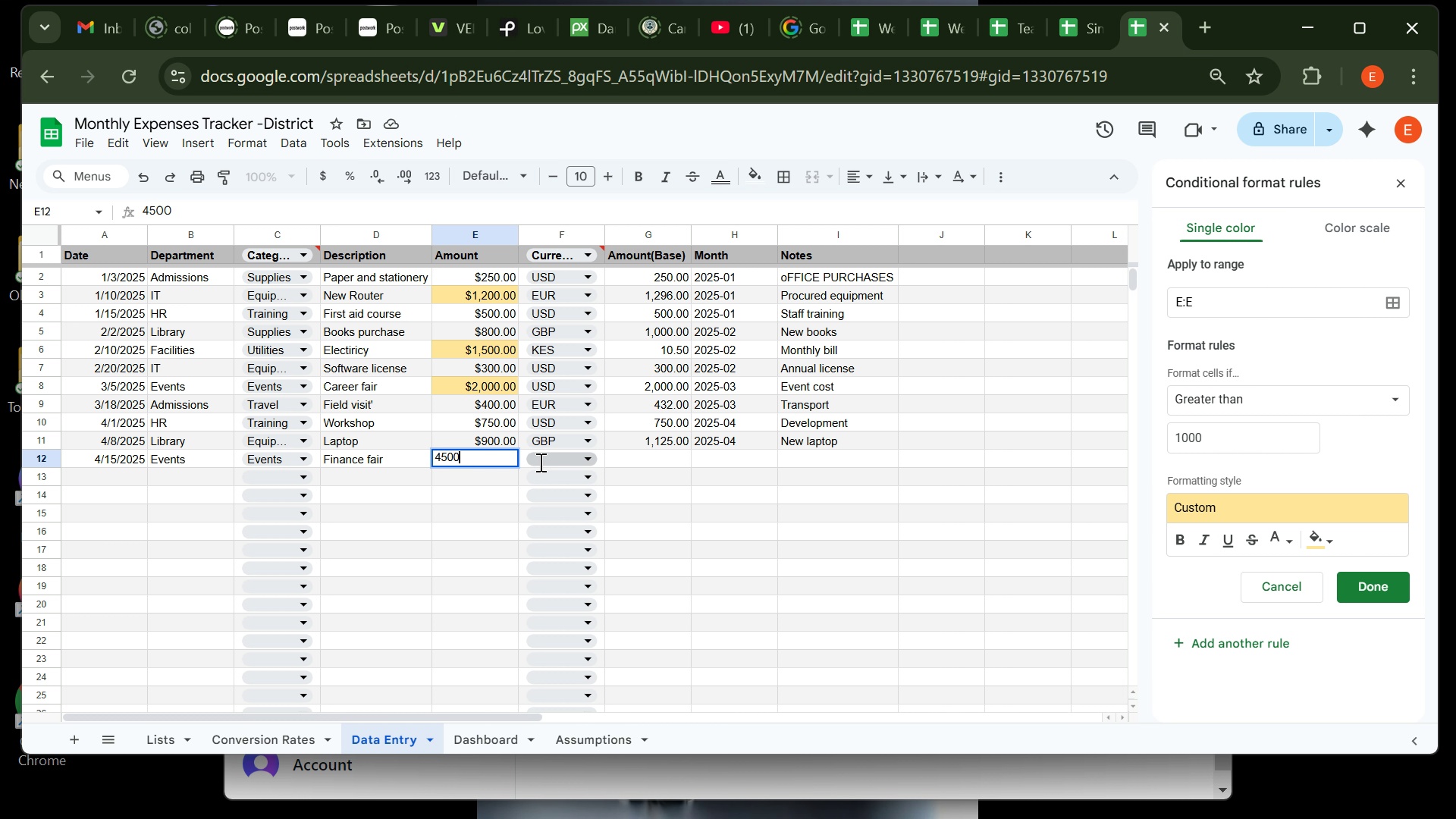 
left_click([539, 462])
 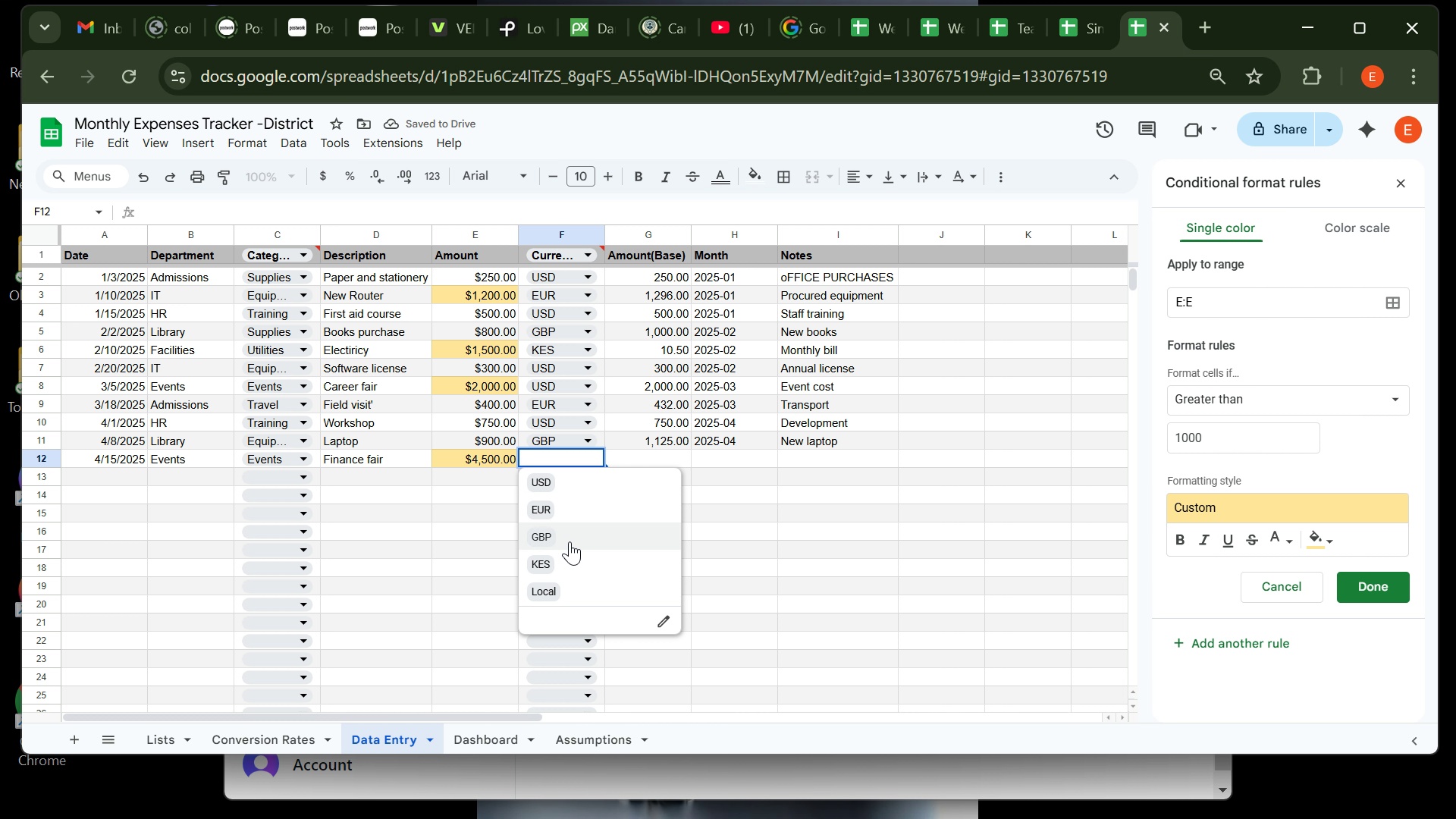 
left_click([571, 537])
 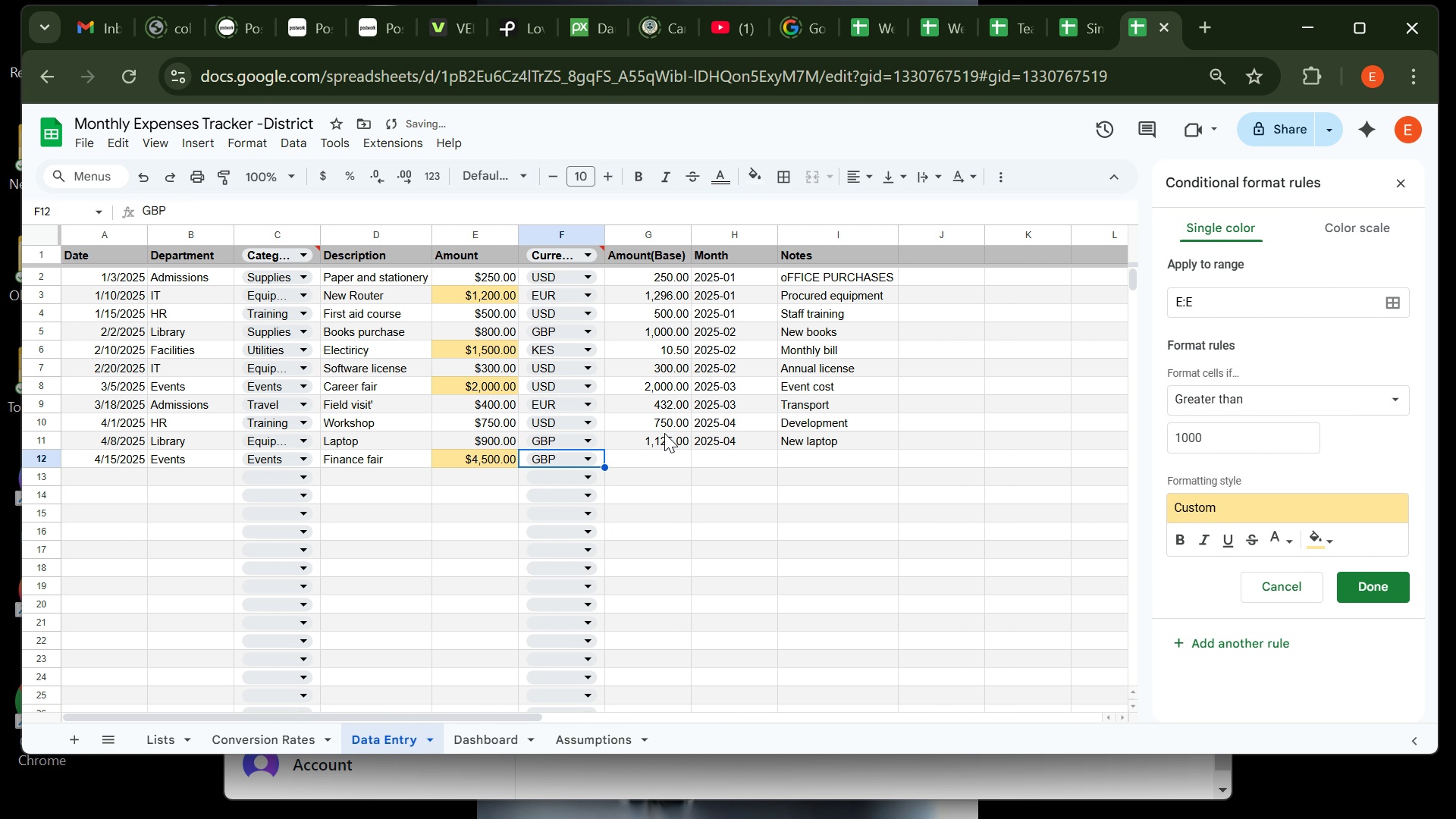 
left_click([664, 433])
 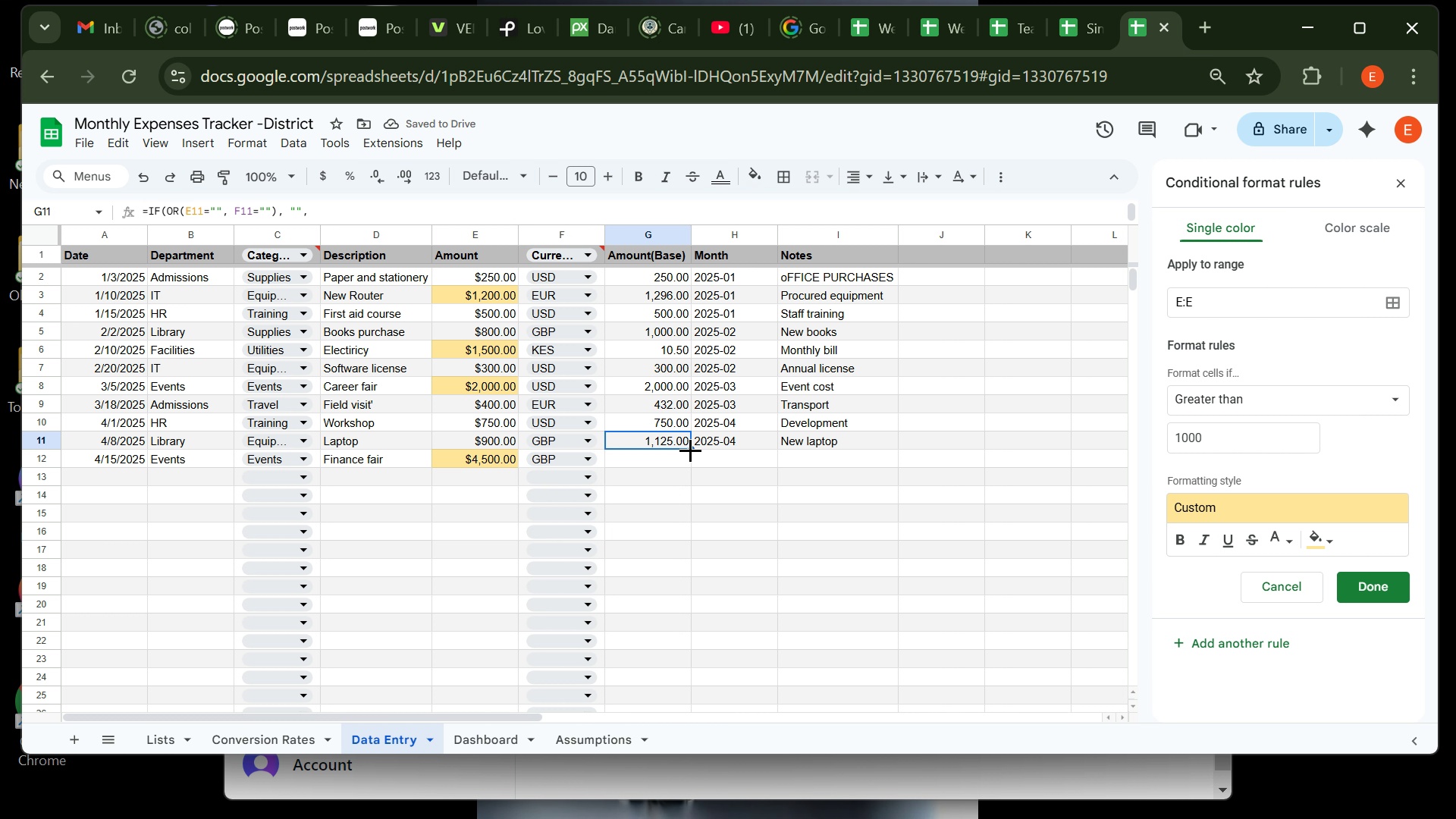 
double_click([690, 450])
 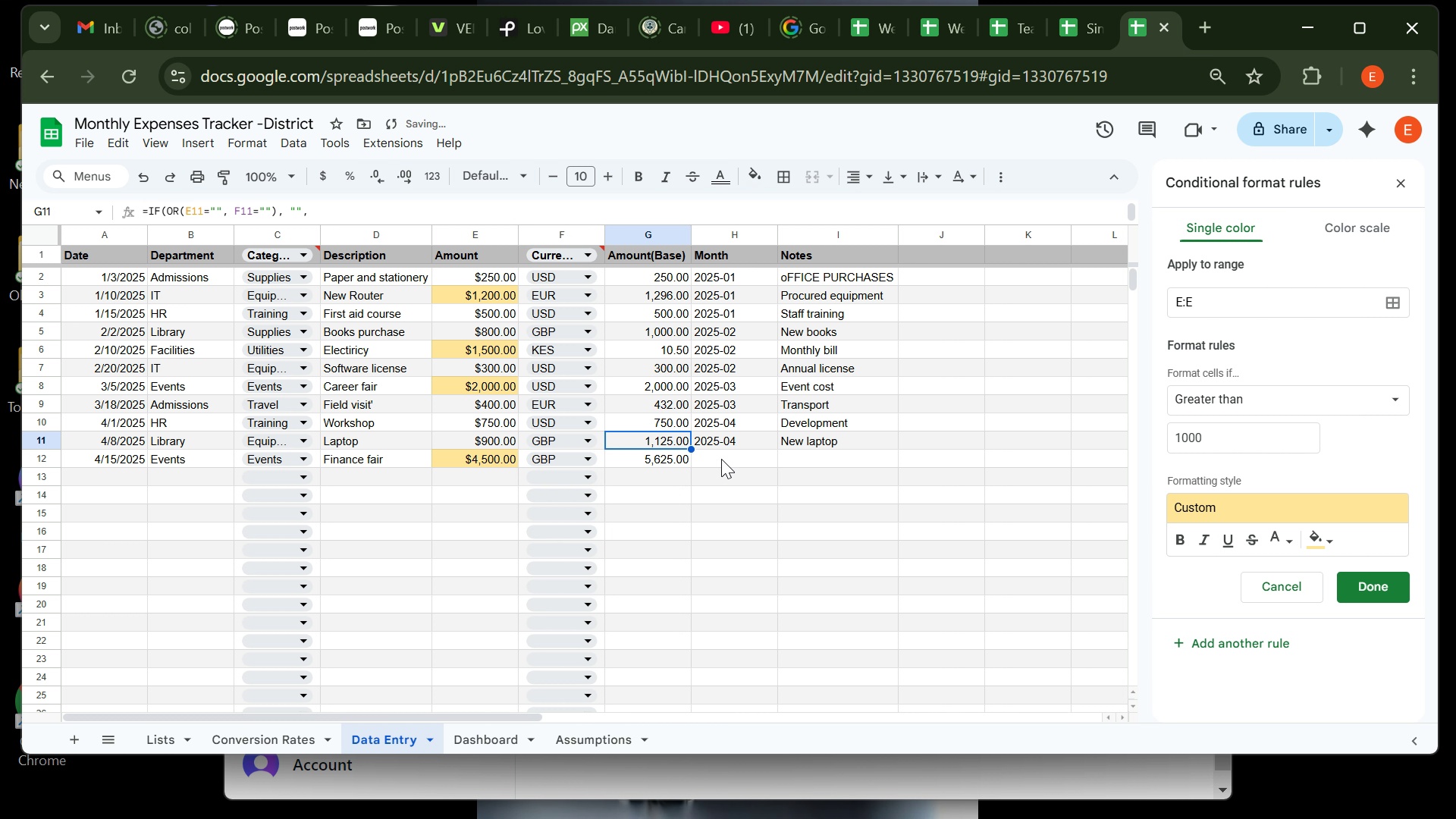 
left_click([721, 459])
 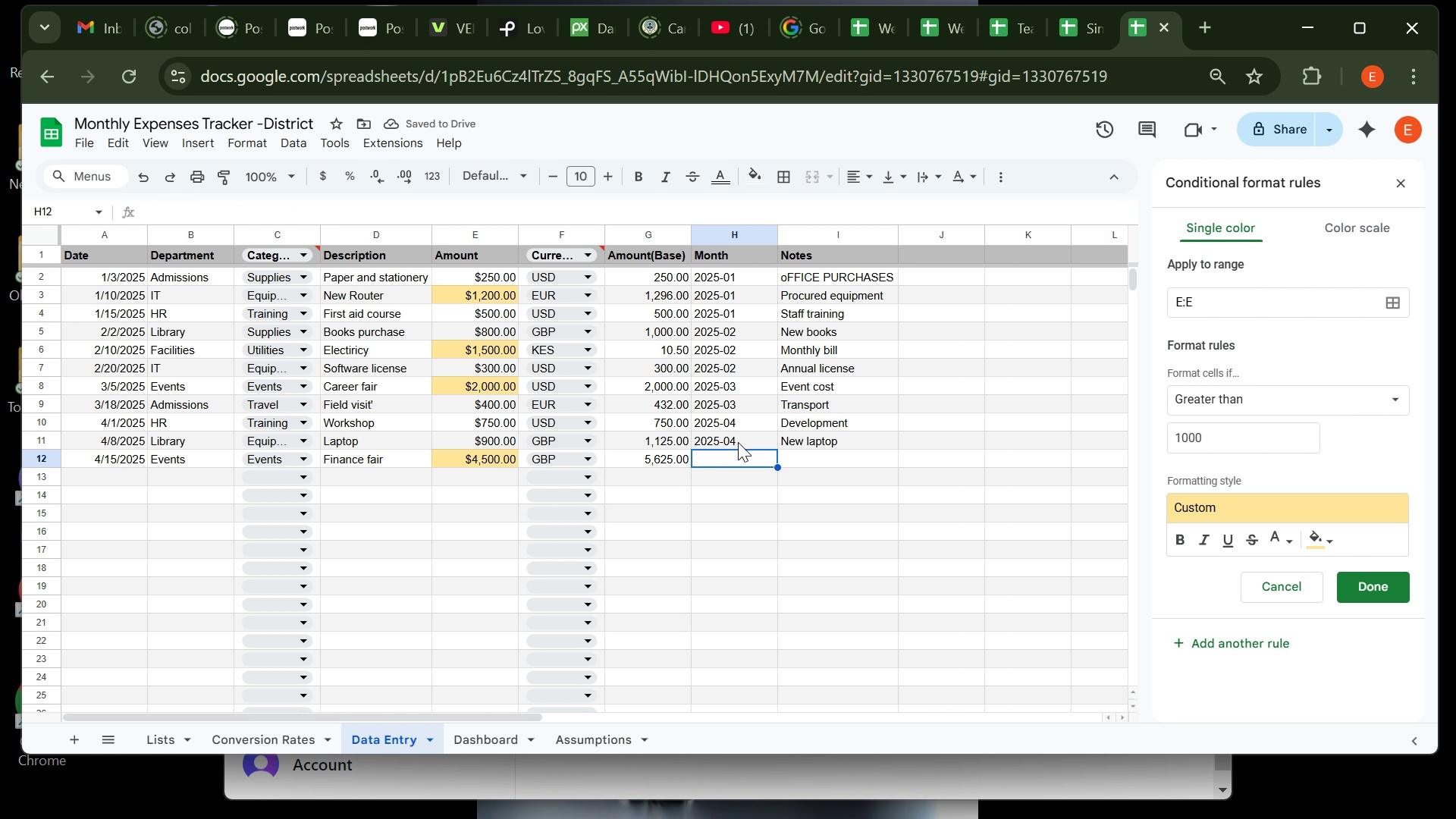 
left_click([741, 440])
 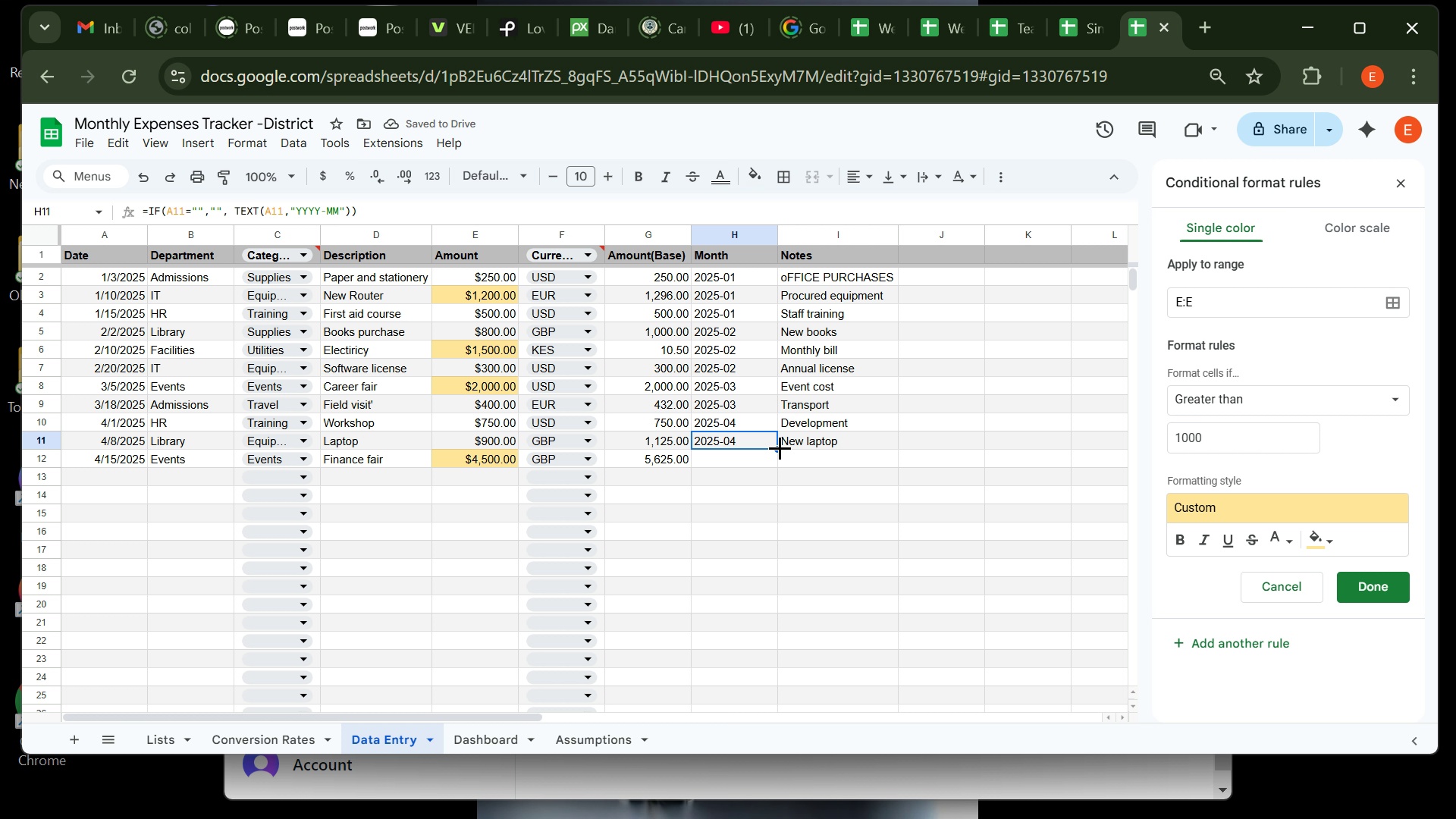 
double_click([780, 447])
 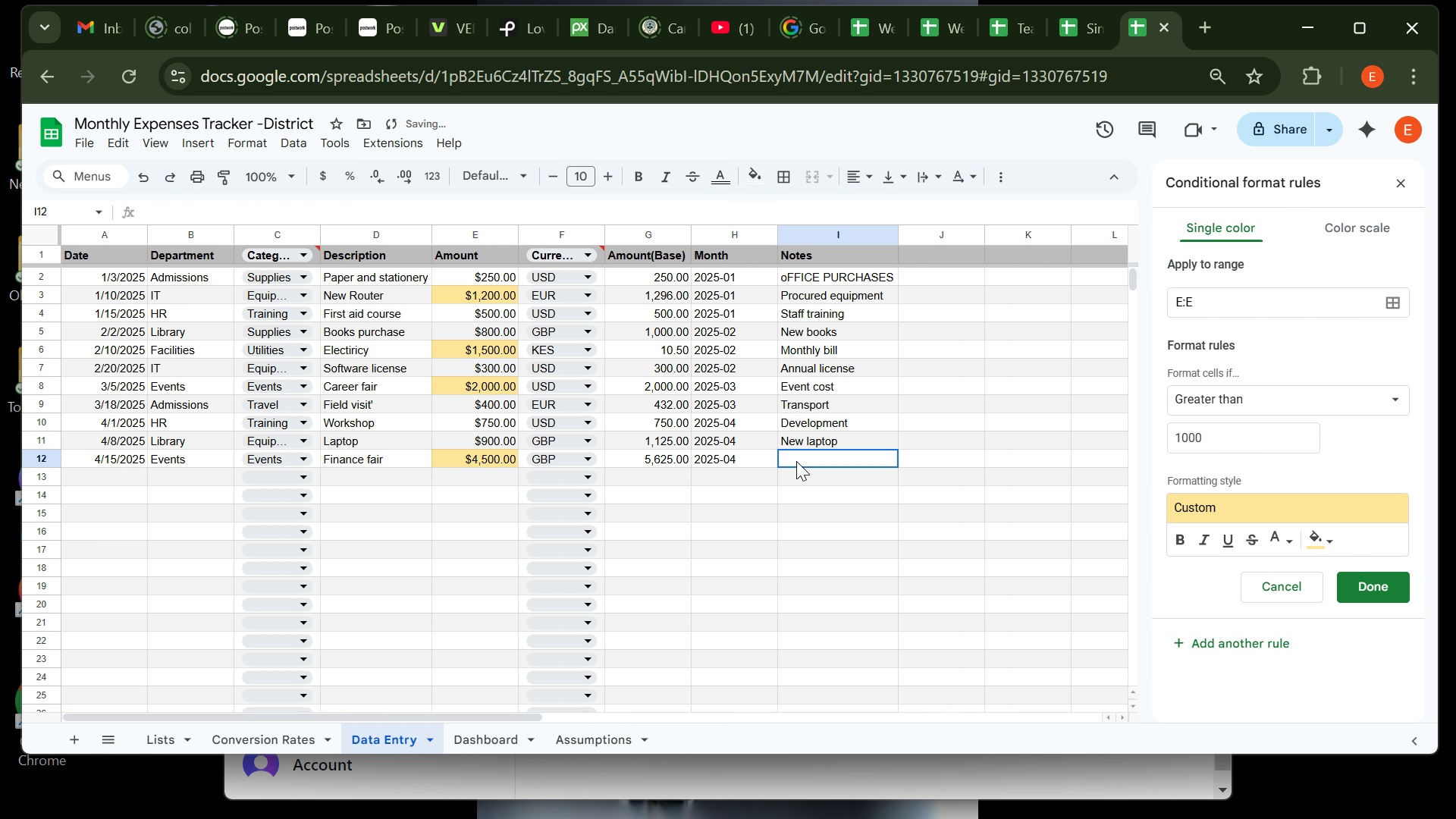 
left_click([796, 461])
 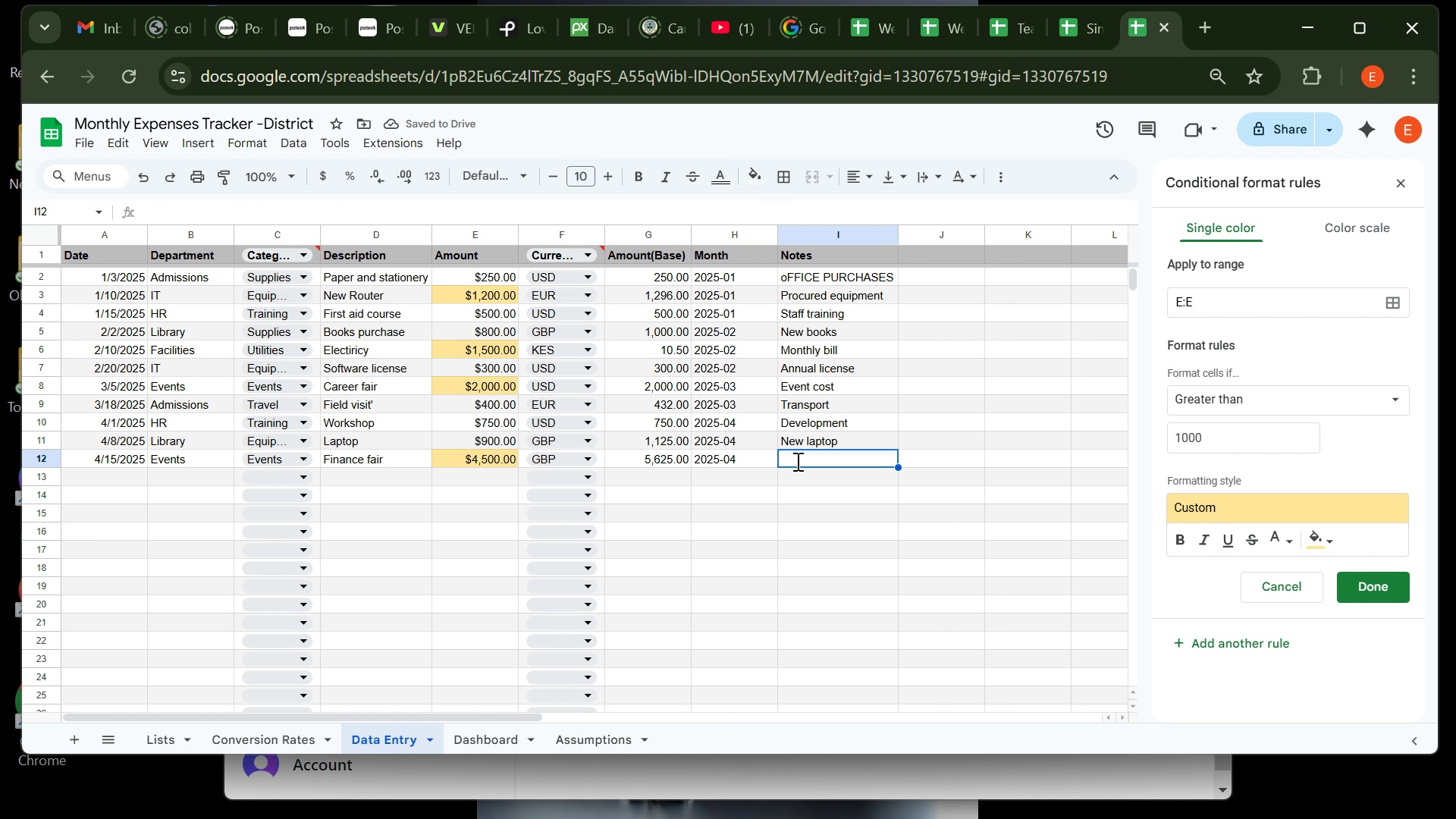 
type(Top tier trainers)
 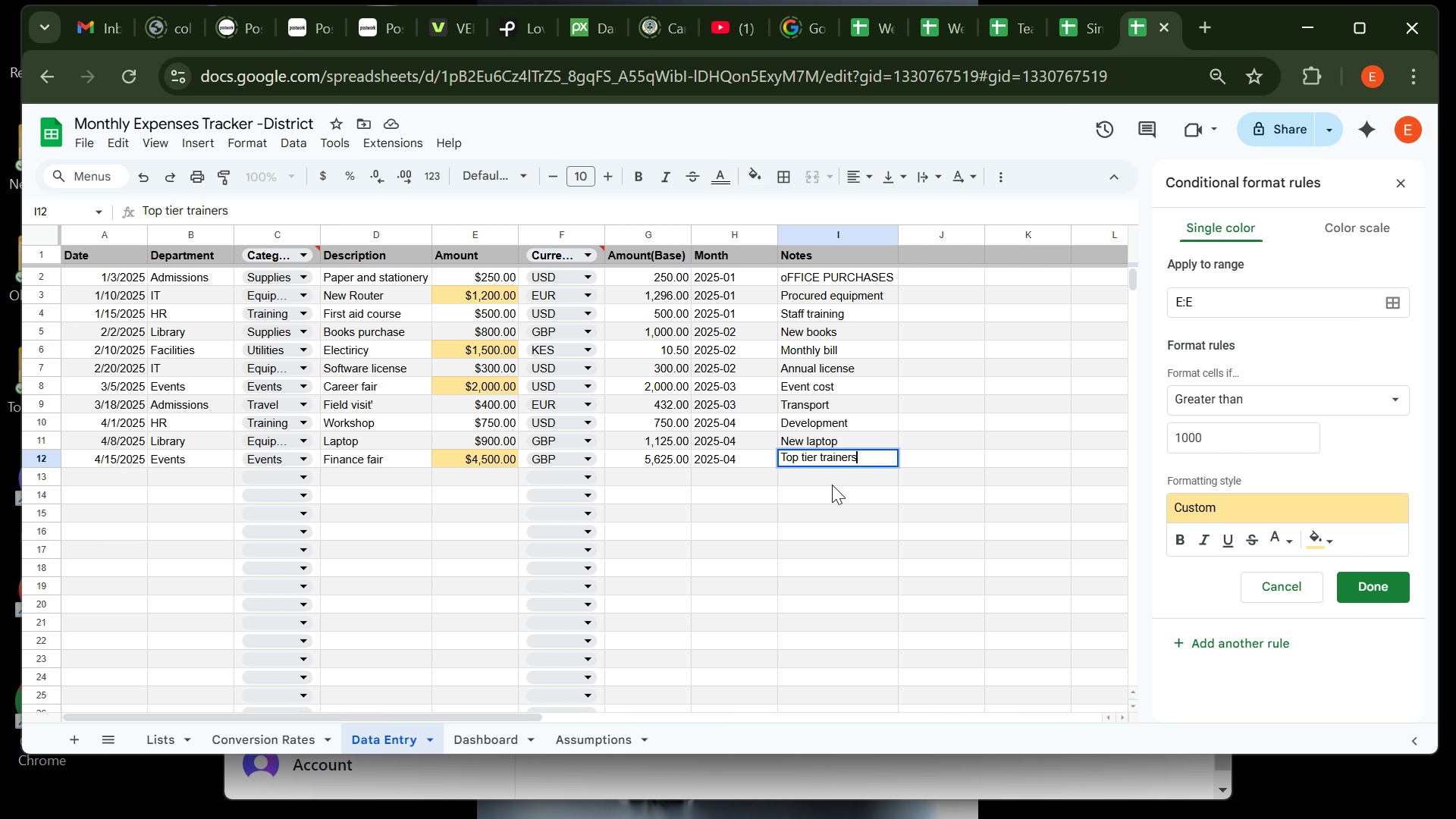 
left_click([832, 485])
 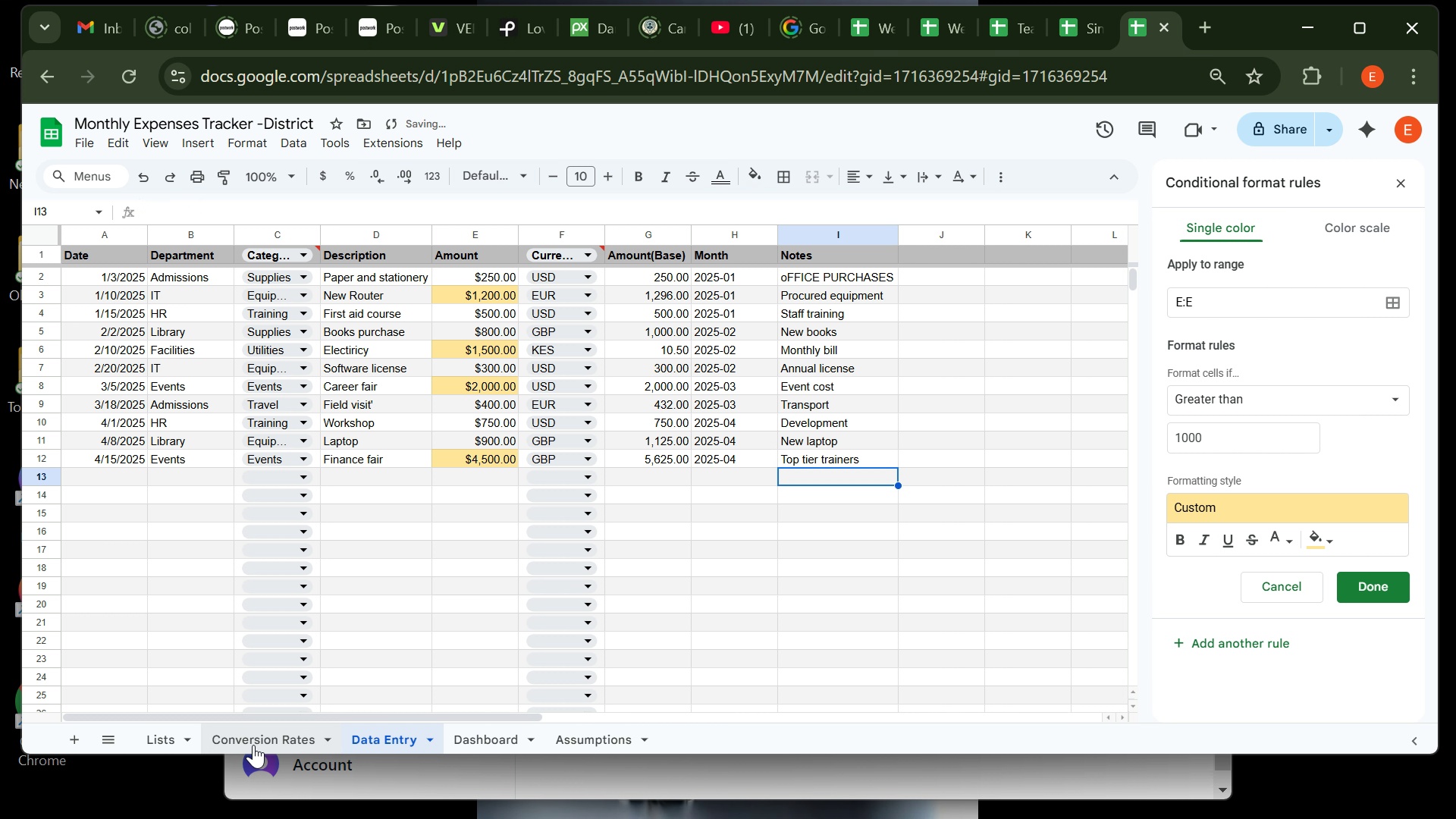 
left_click([253, 745])
 